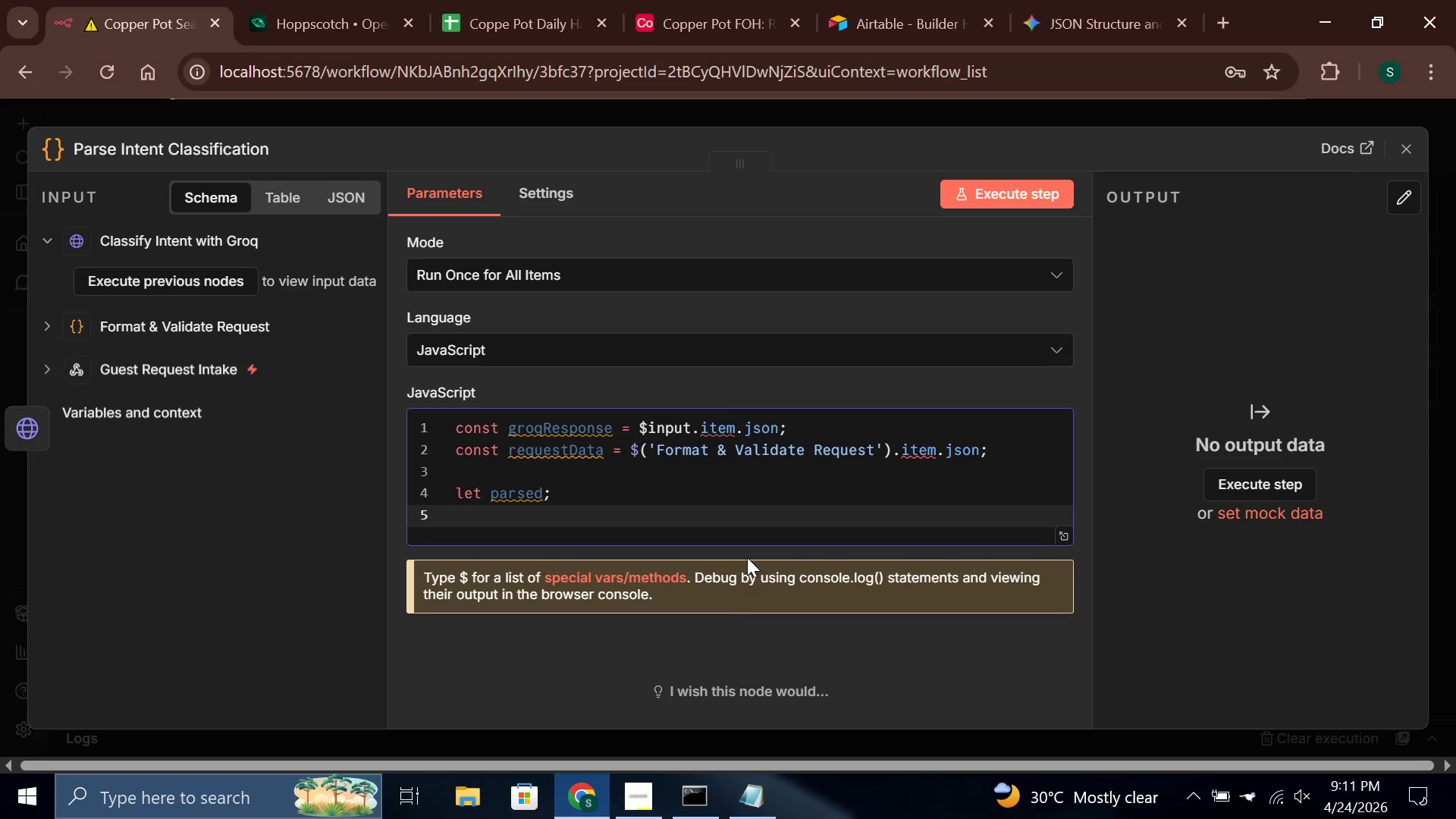 
type(try {)
 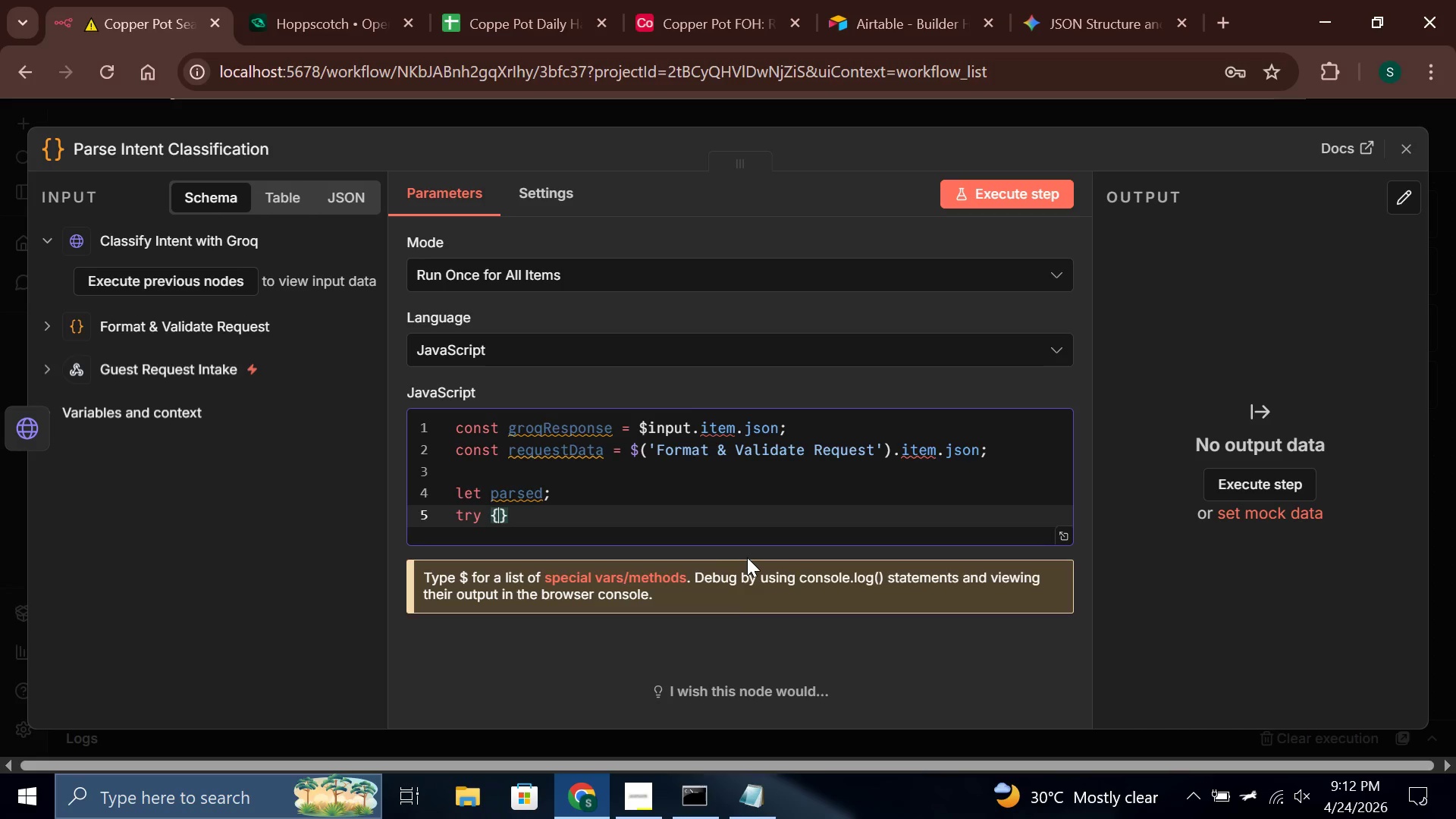 
key(Enter)
 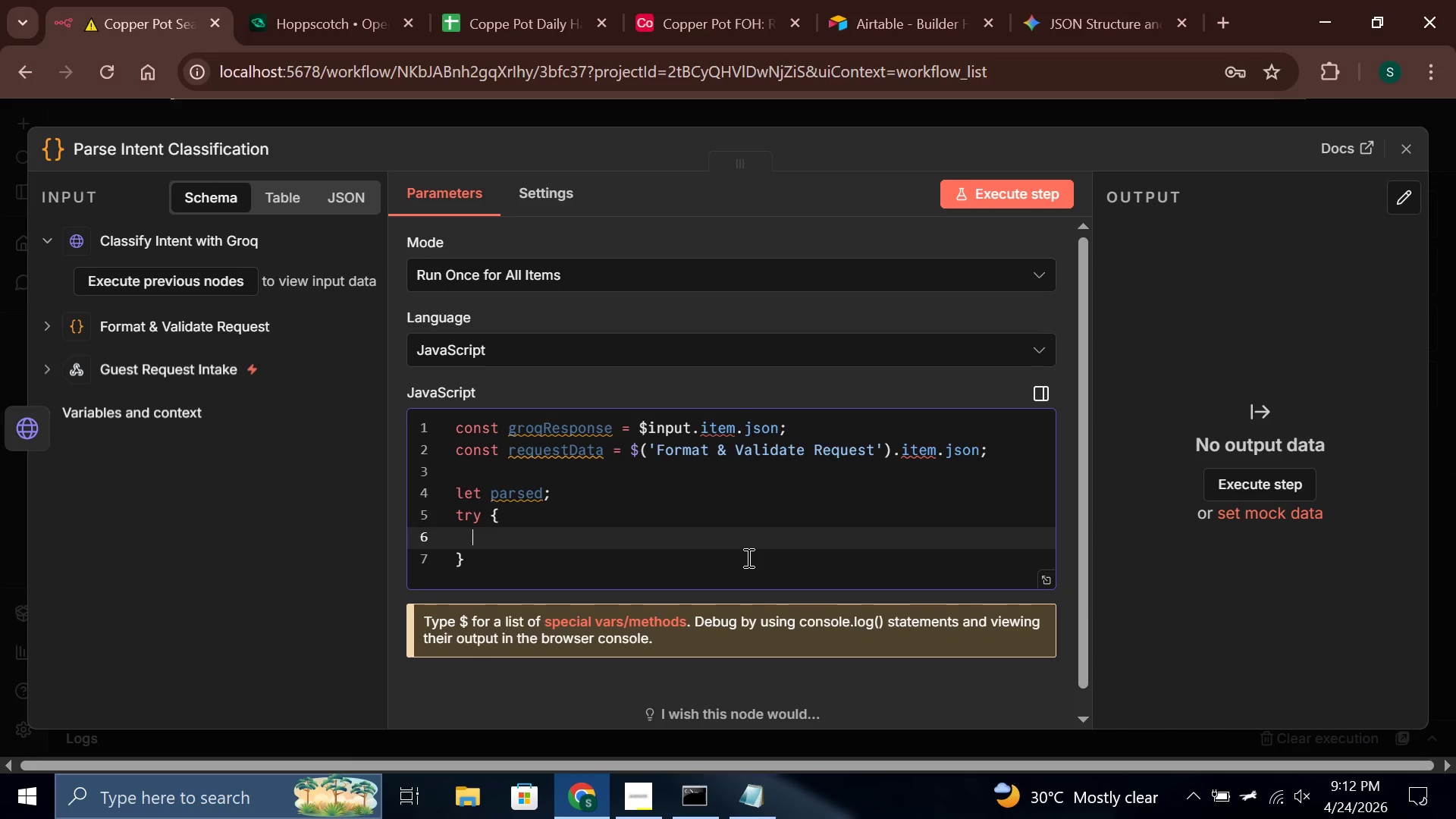 
type(if (!groqRe)
 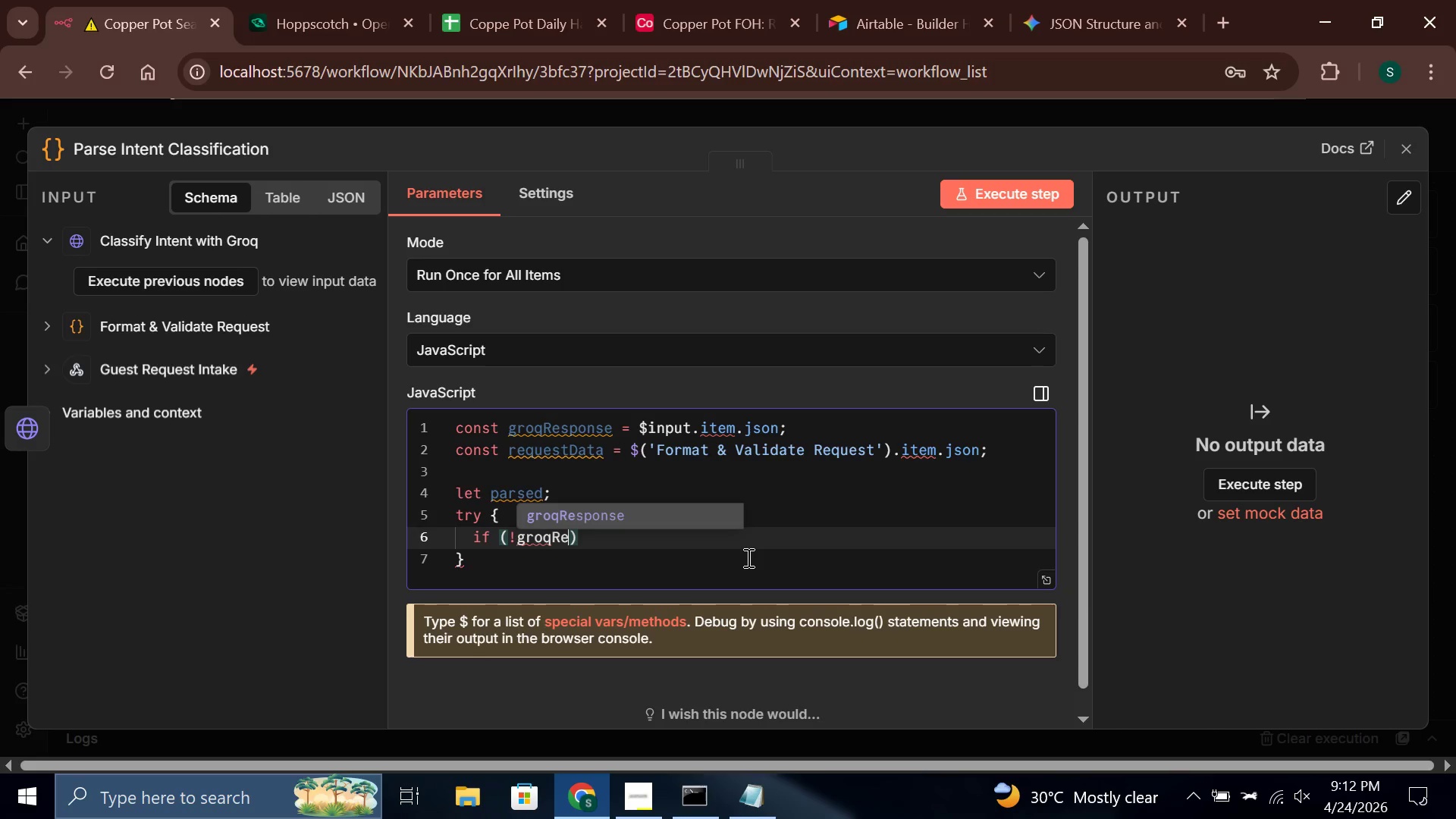 
key(Enter)
 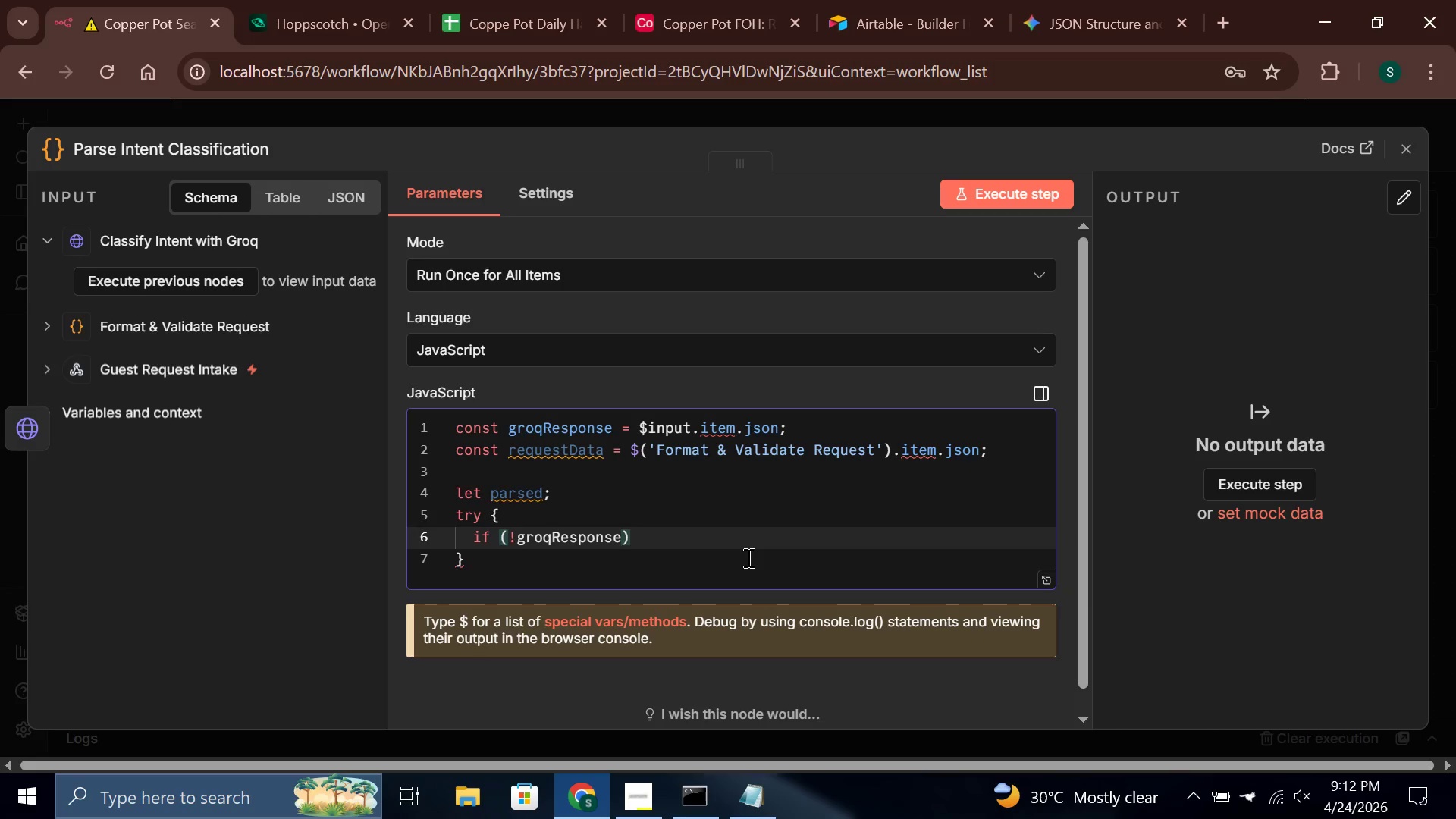 
type(.choices || !groq)
 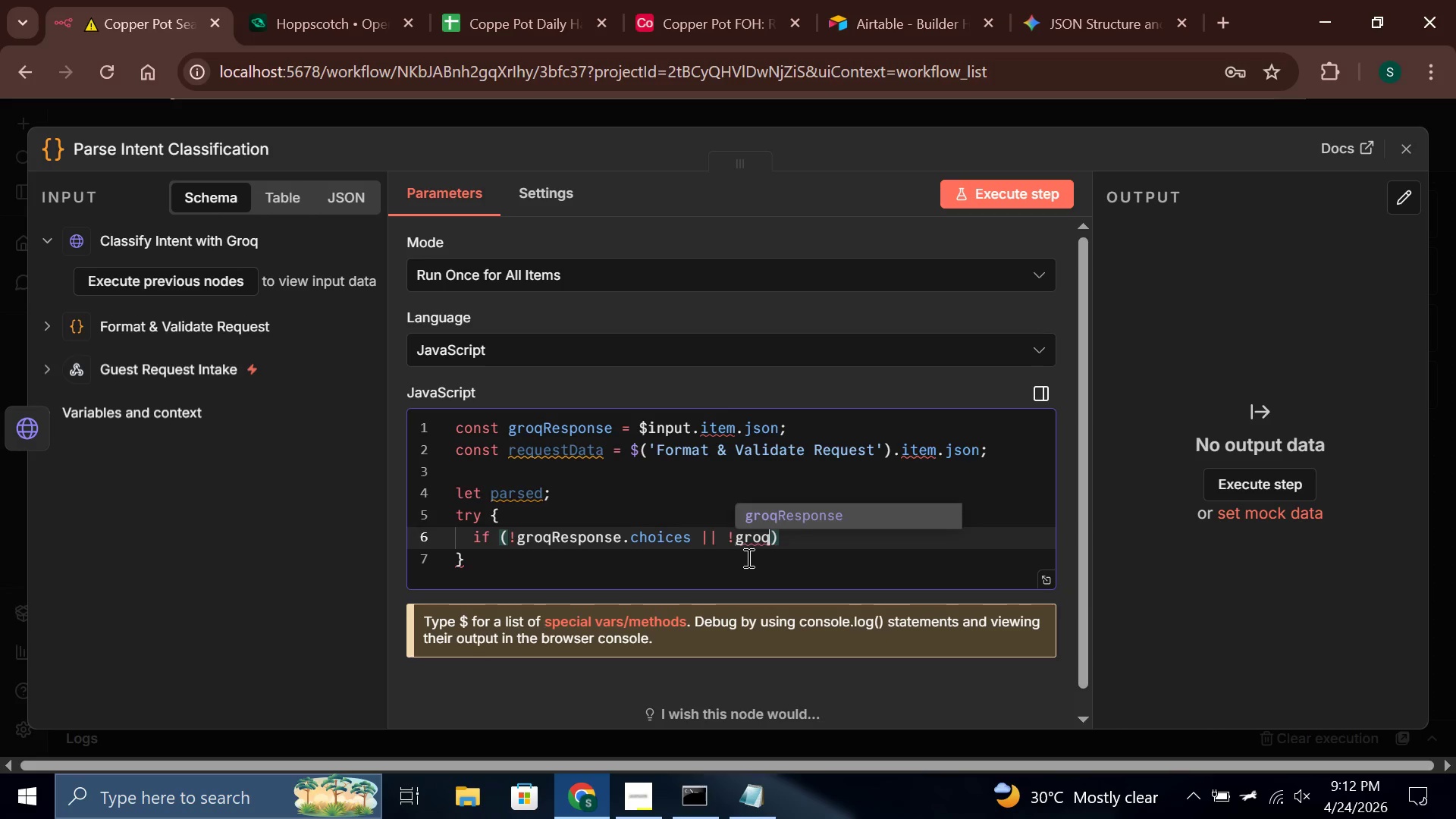 
hold_key(key=ShiftLeft, duration=0.31)
 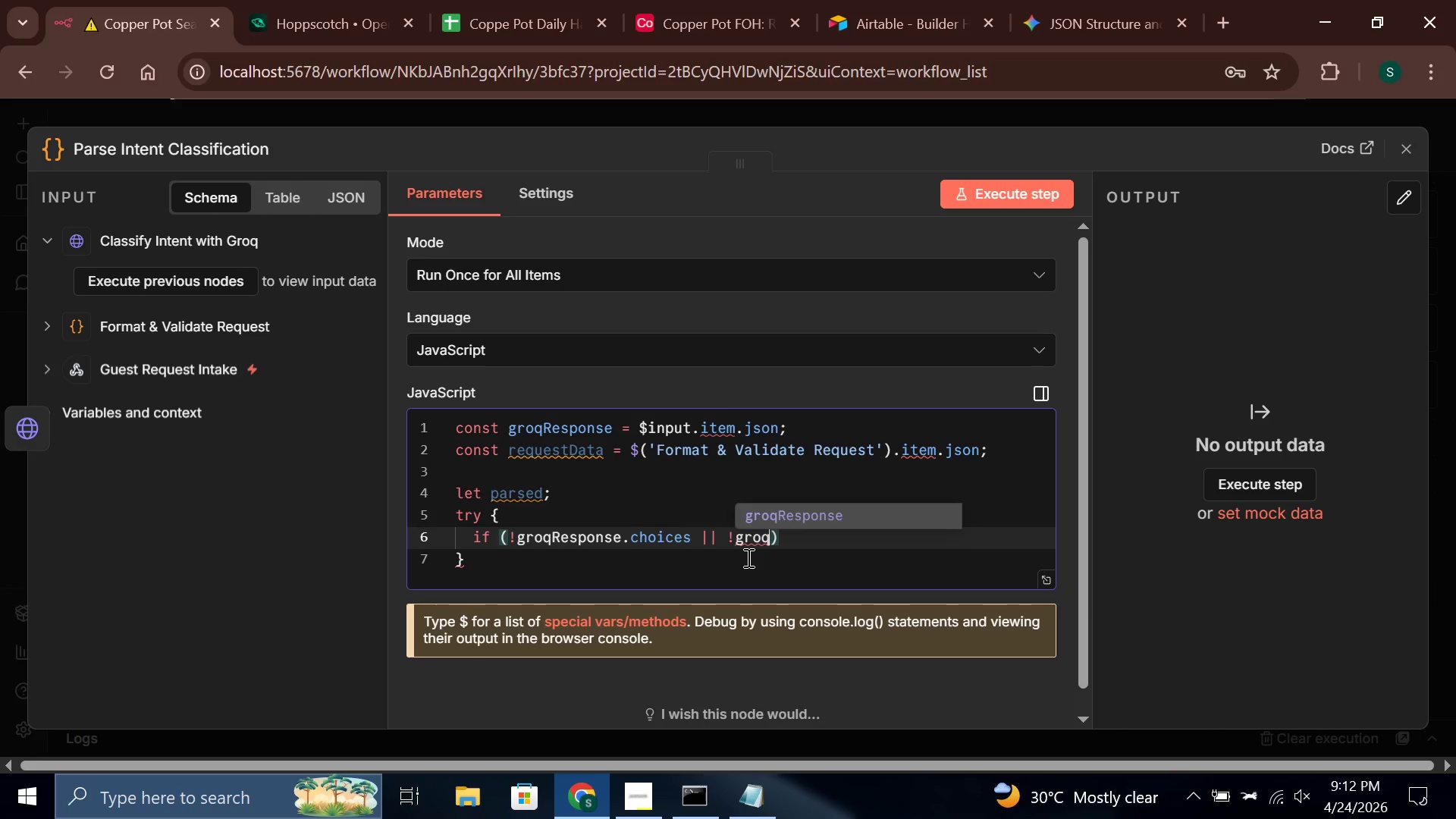 
key(Enter)
 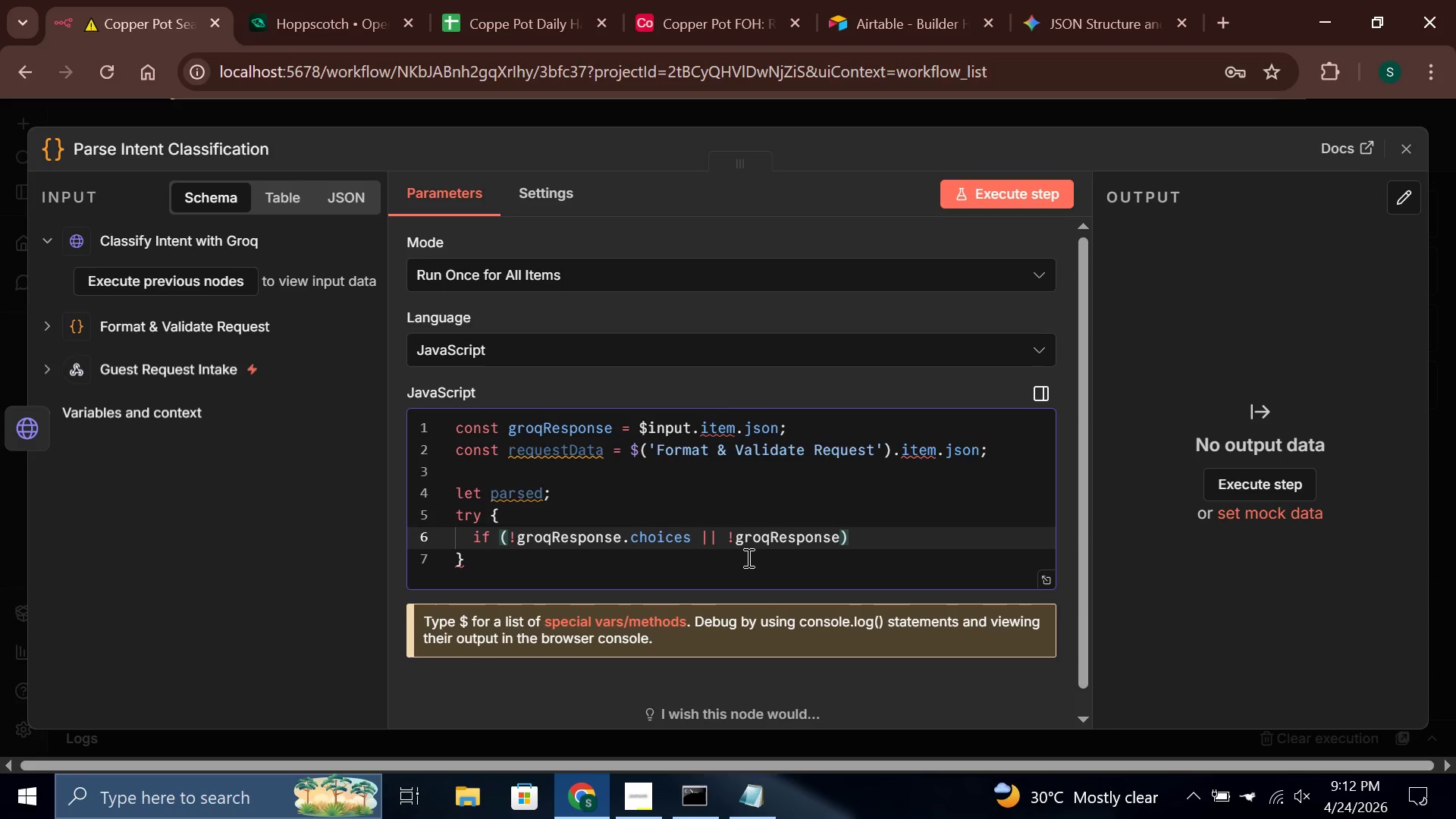 
type(.choices[0[PageDown][PageUp][PageDown])
 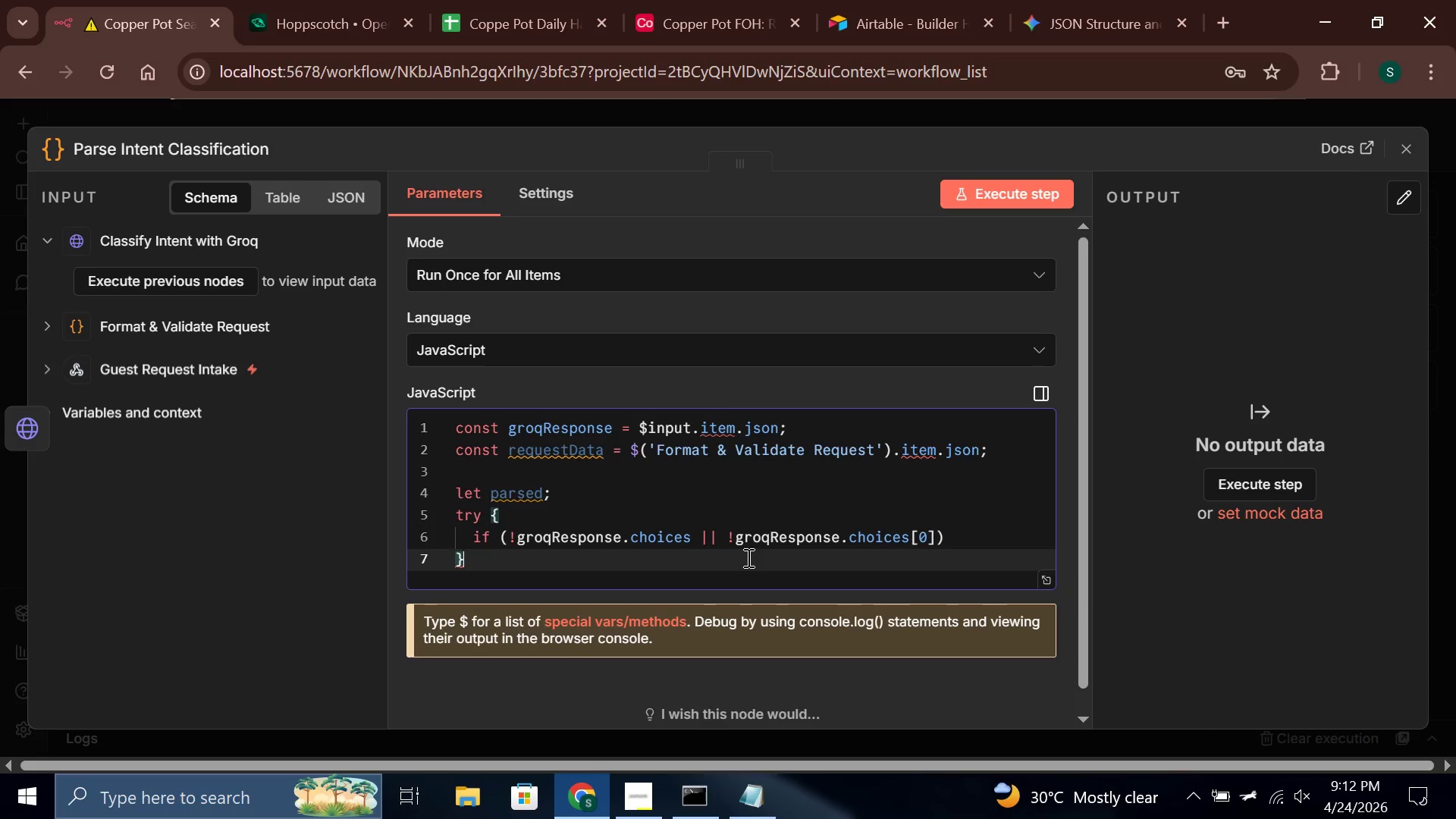 
key(ArrowLeft)
 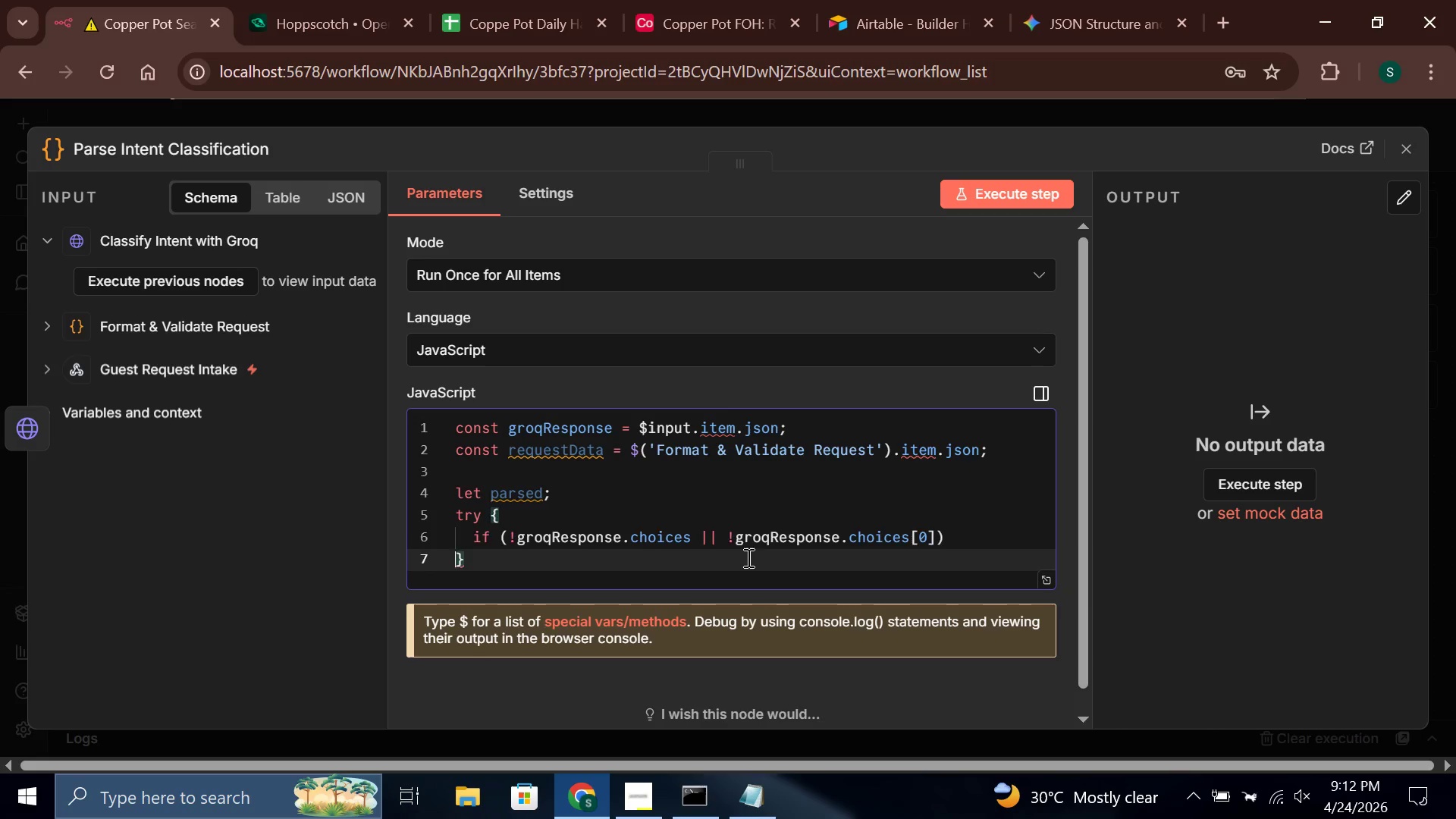 
key(ArrowLeft)
 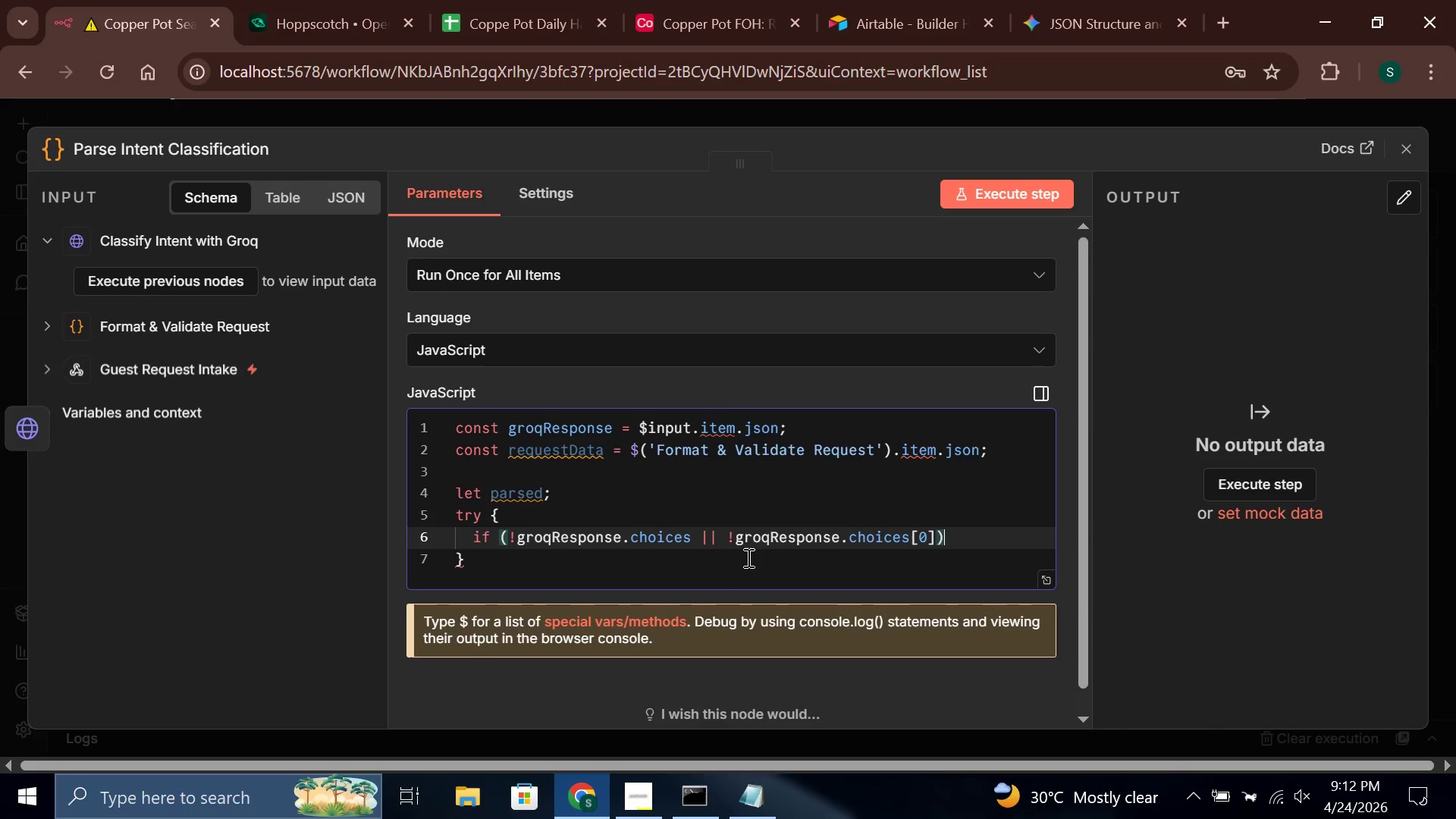 
key(Space)
 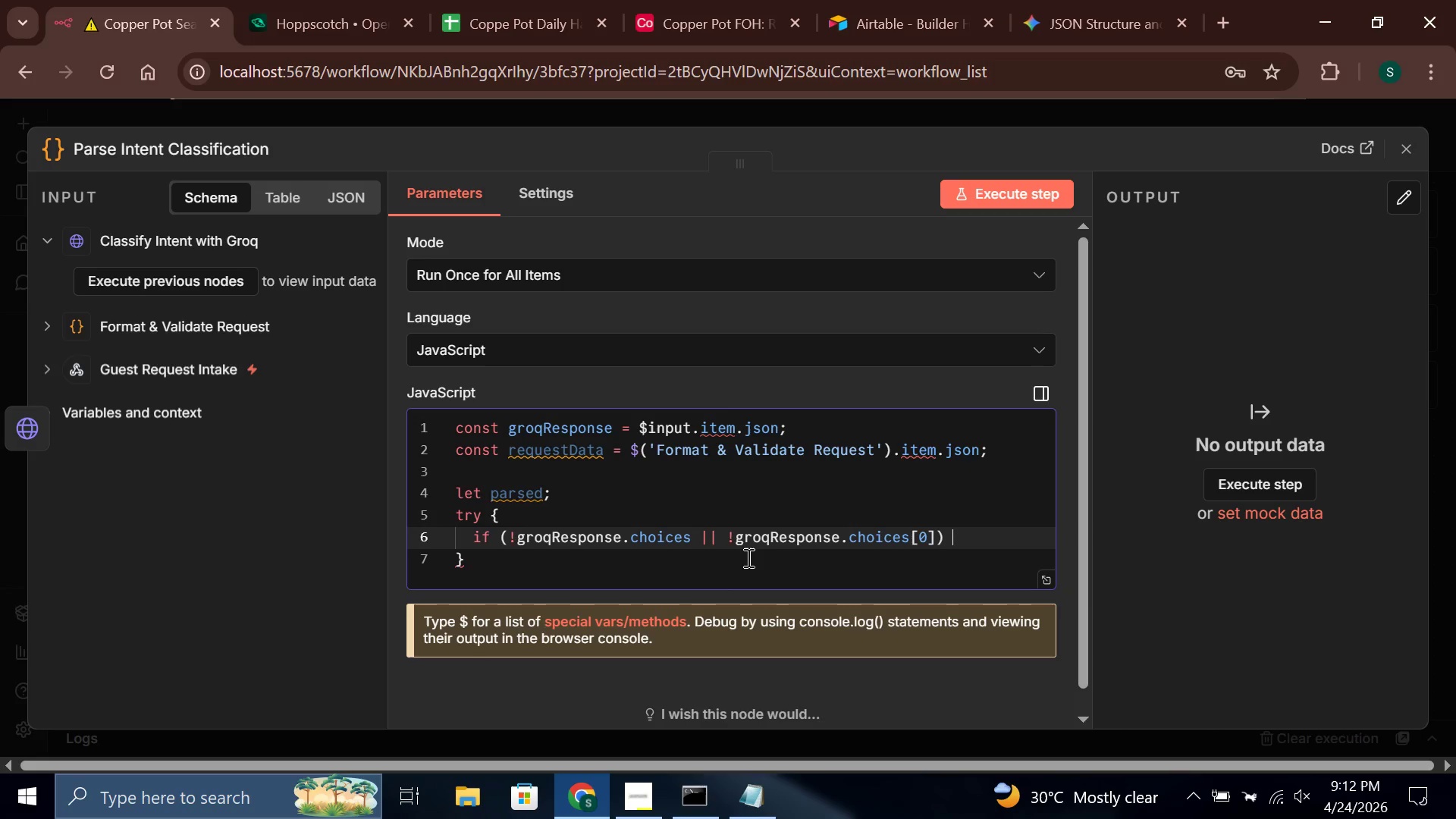 
key(Shift+BracketLeft)
 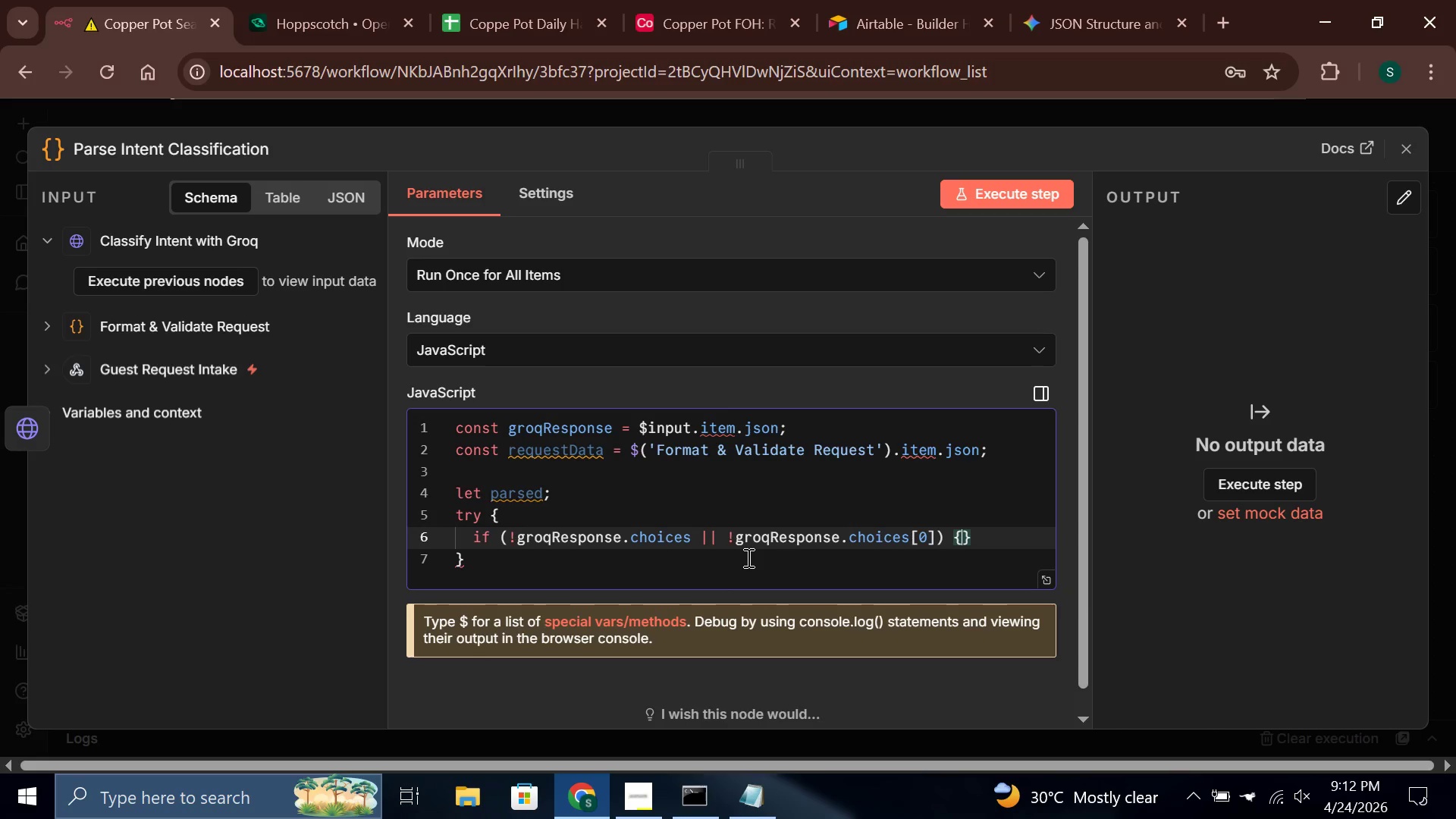 
key(Enter)
 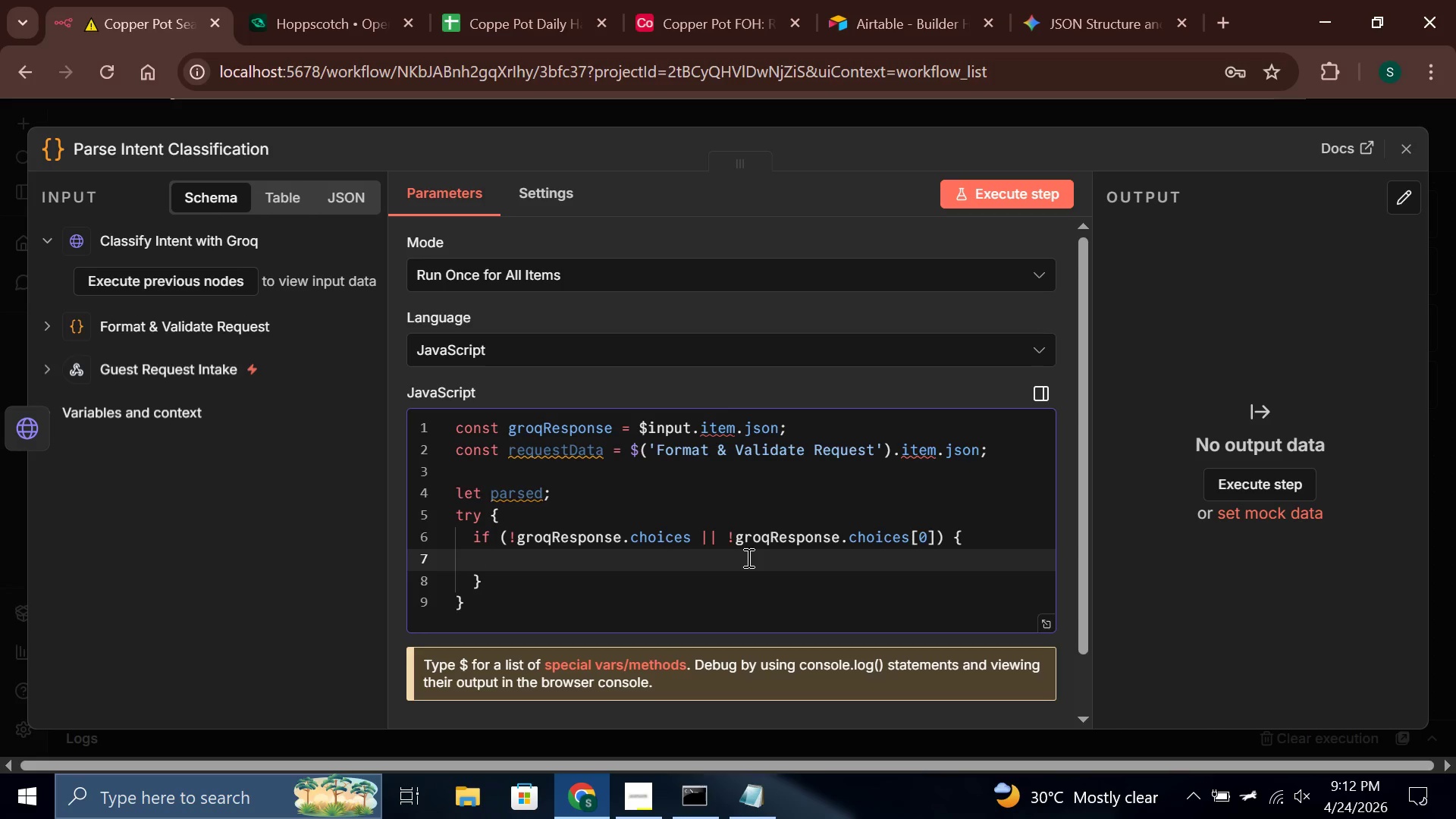 
wait(28.44)
 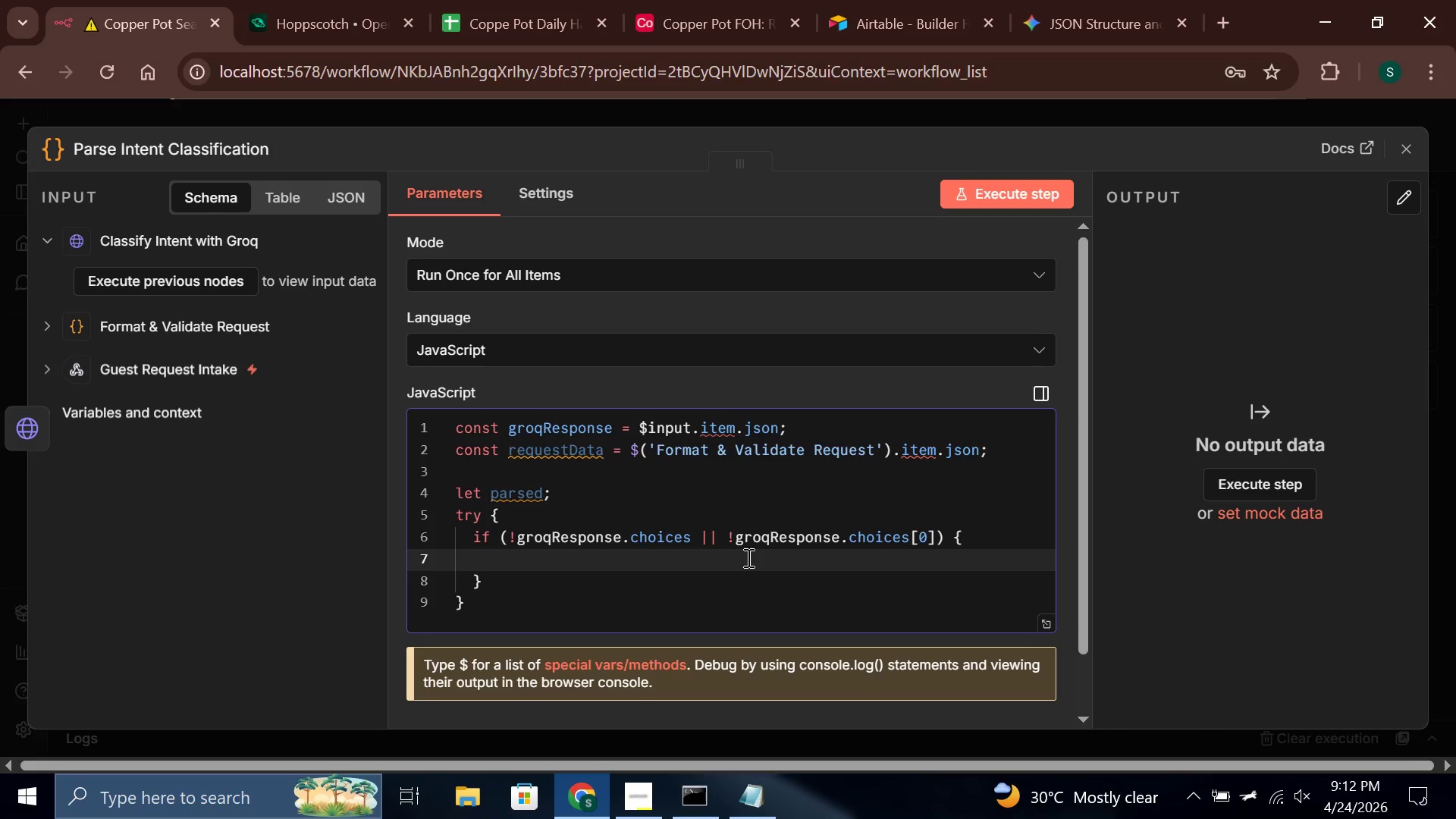 
type(throw new Error('Empty gRO)
key(Backspace)
key(Backspace)
key(Backspace)
type(Groq )
 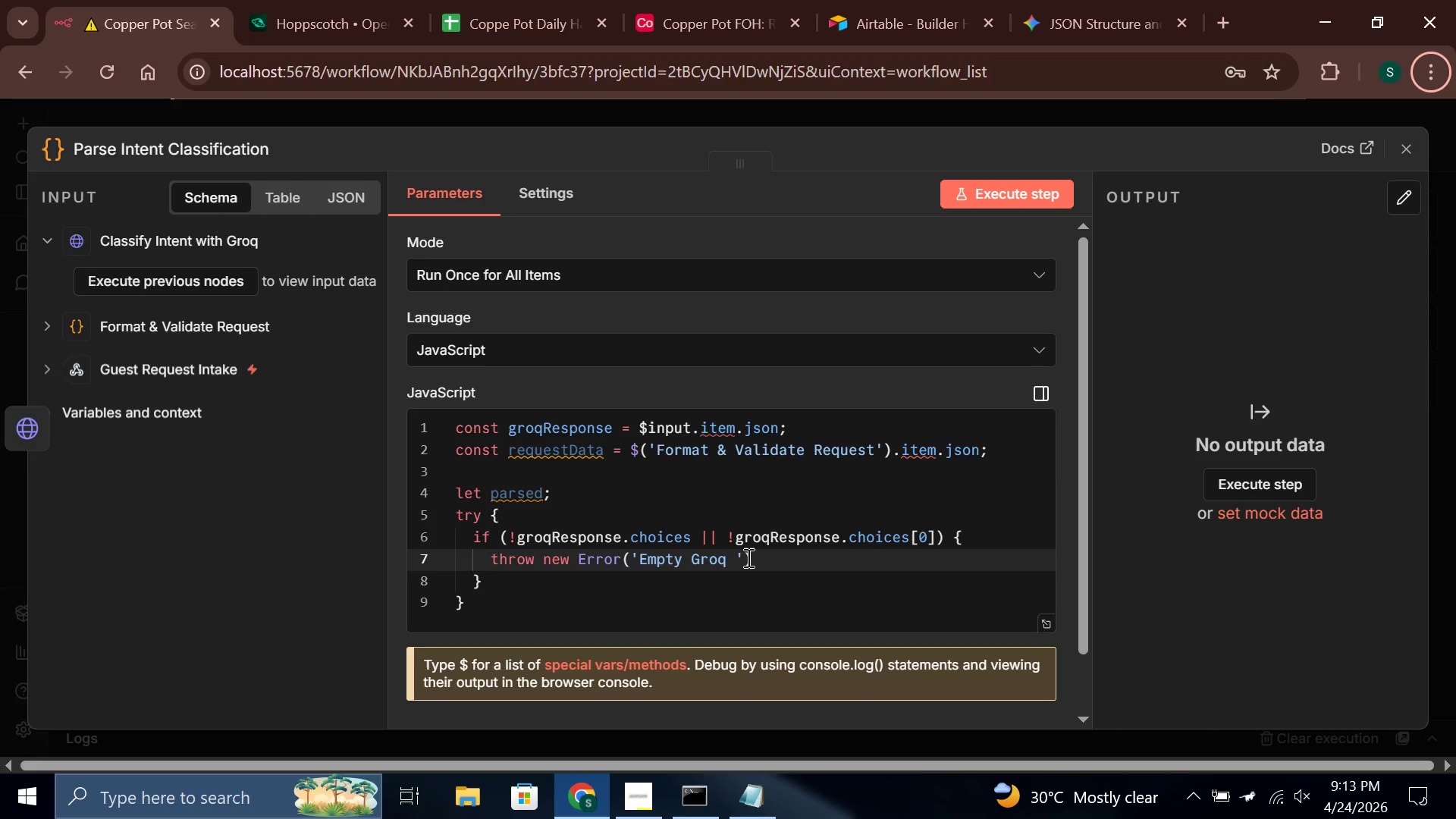 
 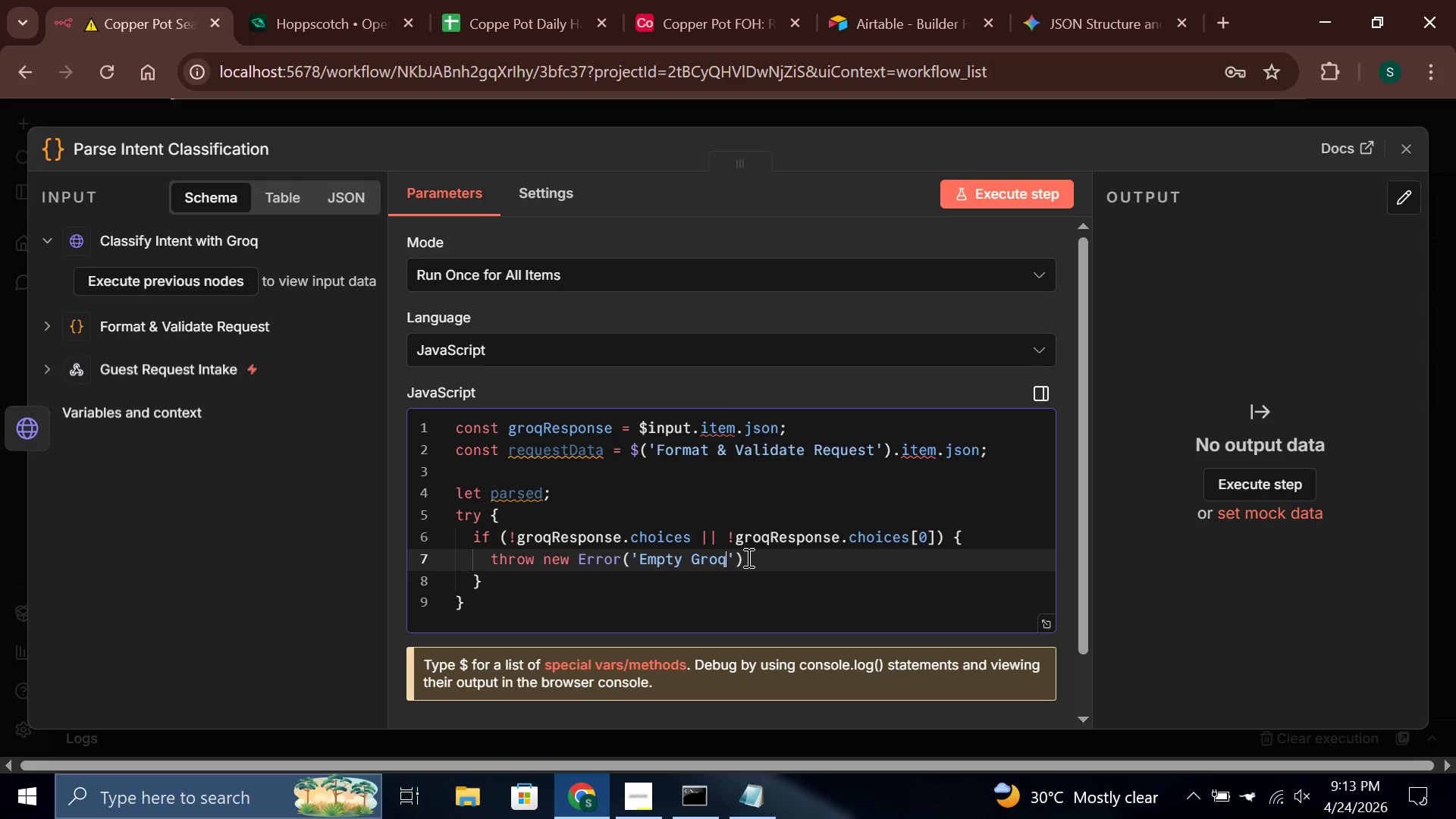 
key(Alt+AltLeft)
 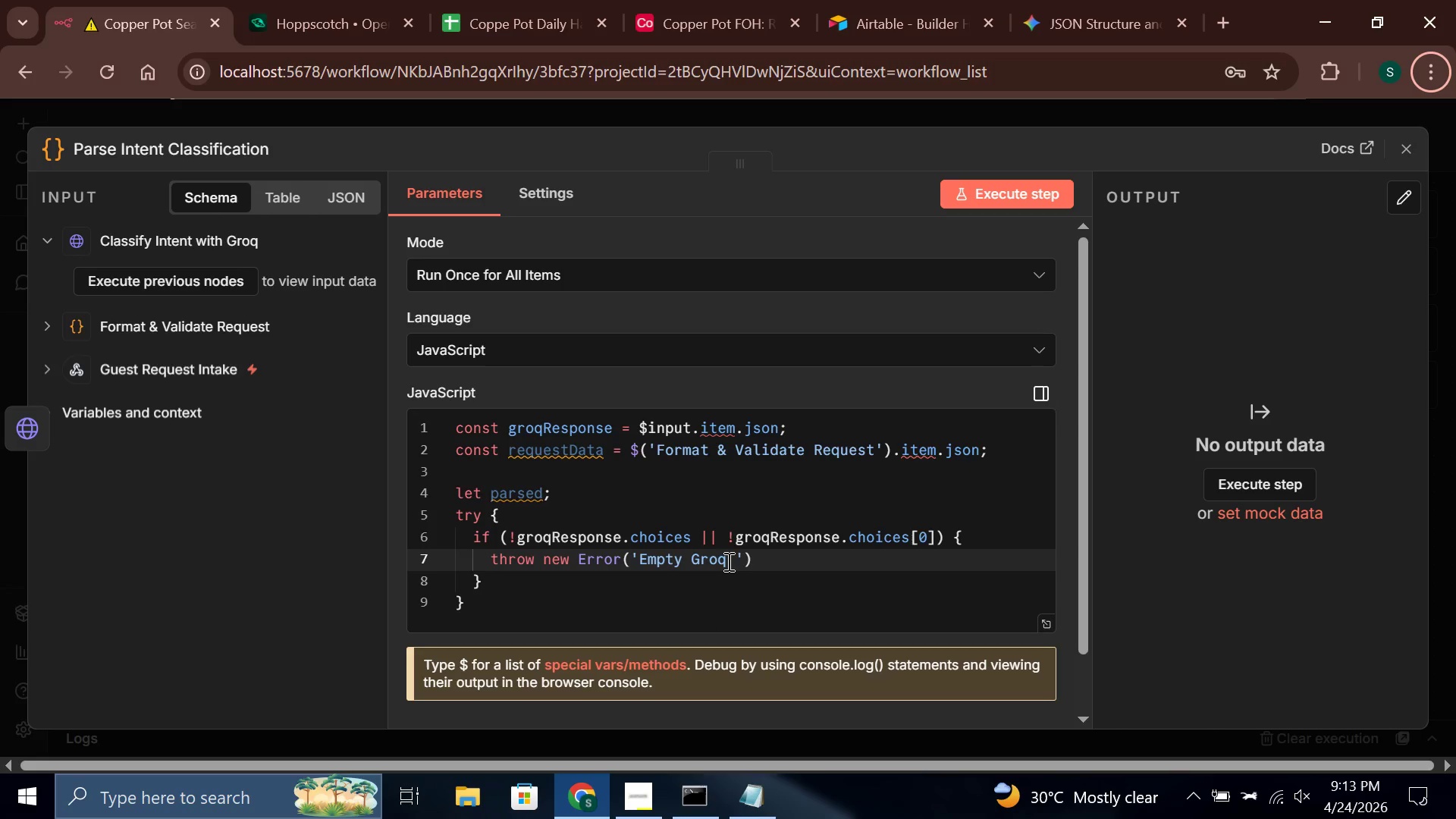 
left_click([727, 560])
 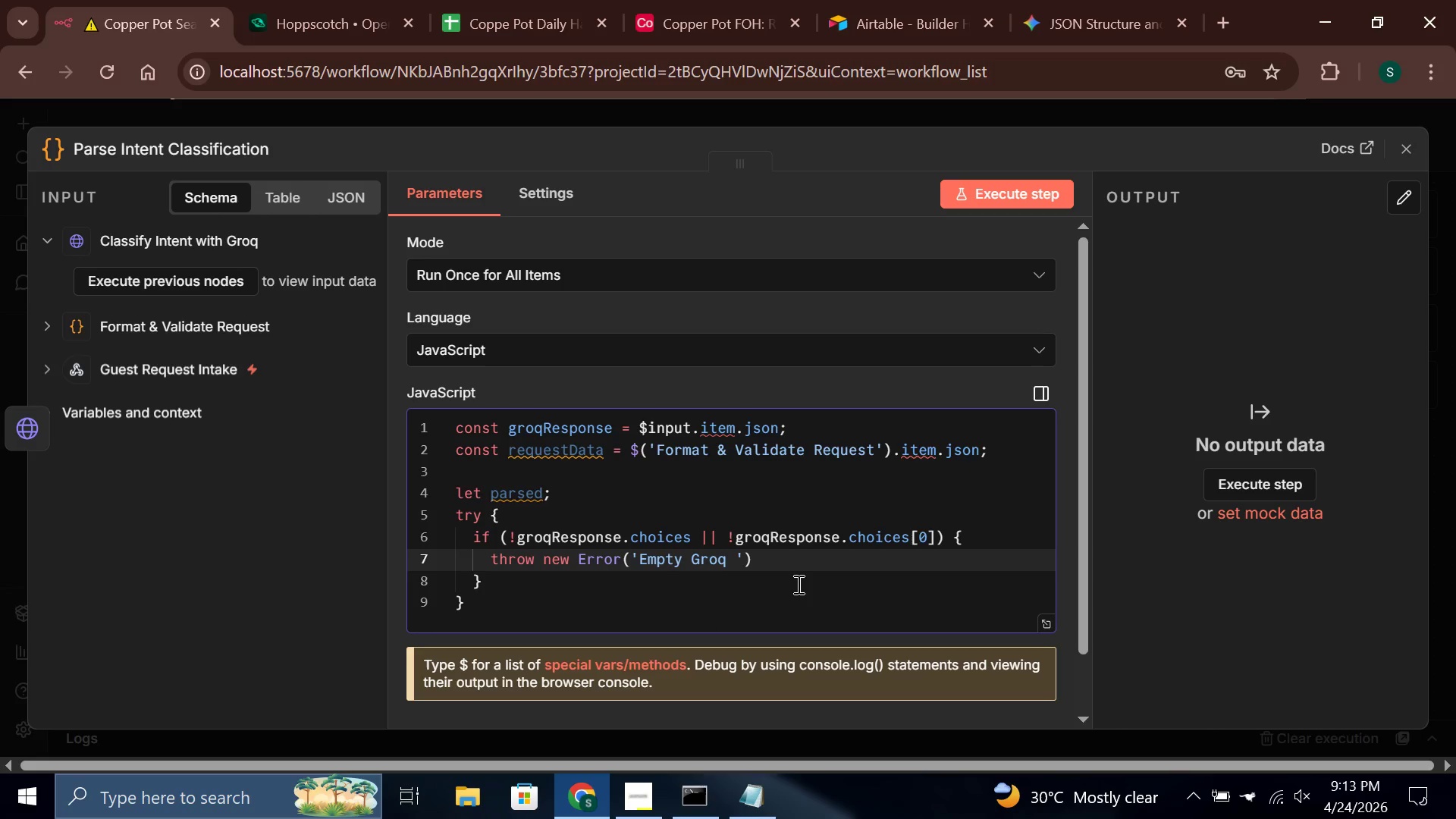 
key(ArrowRight)
 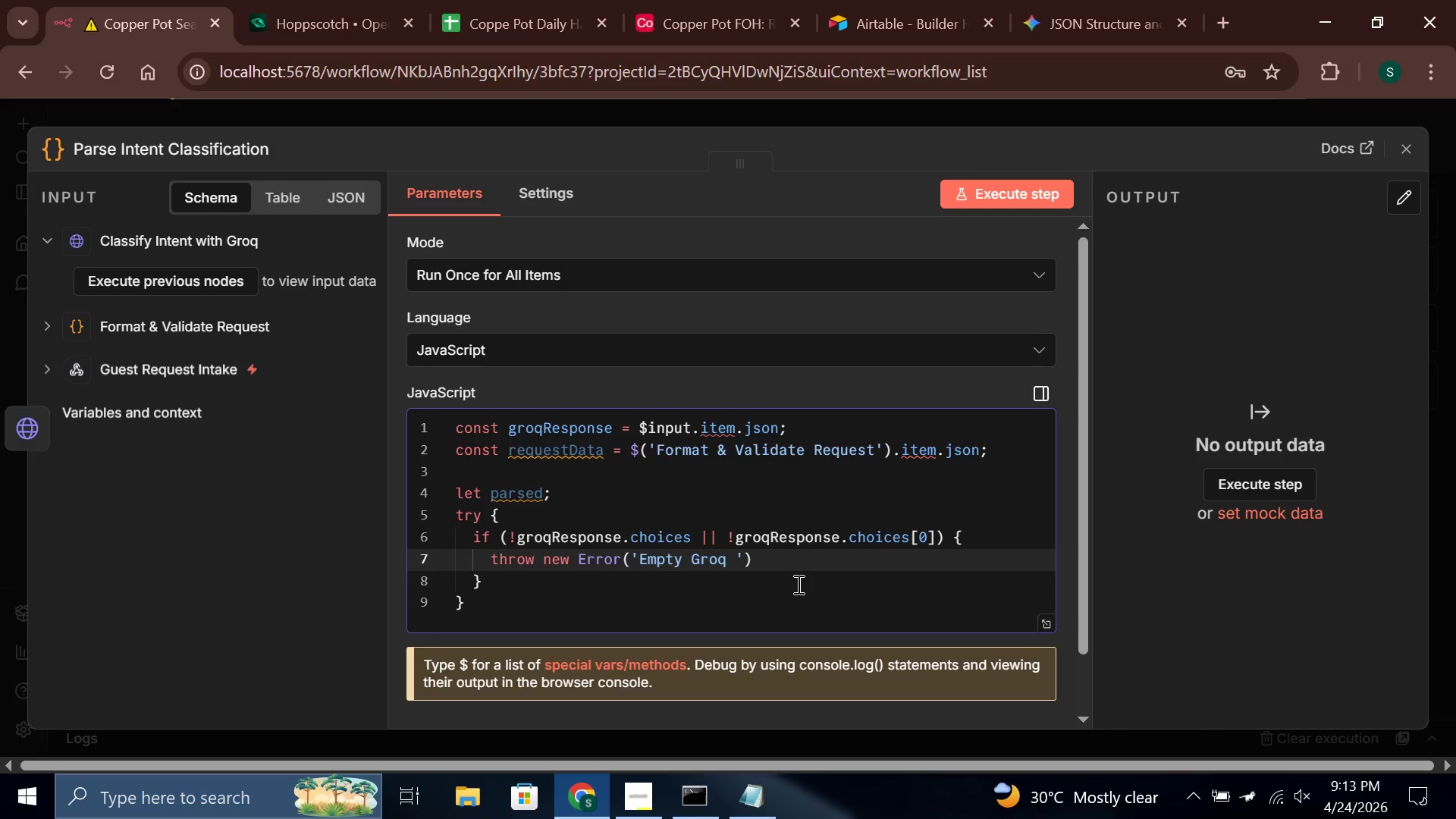 
type(response)
 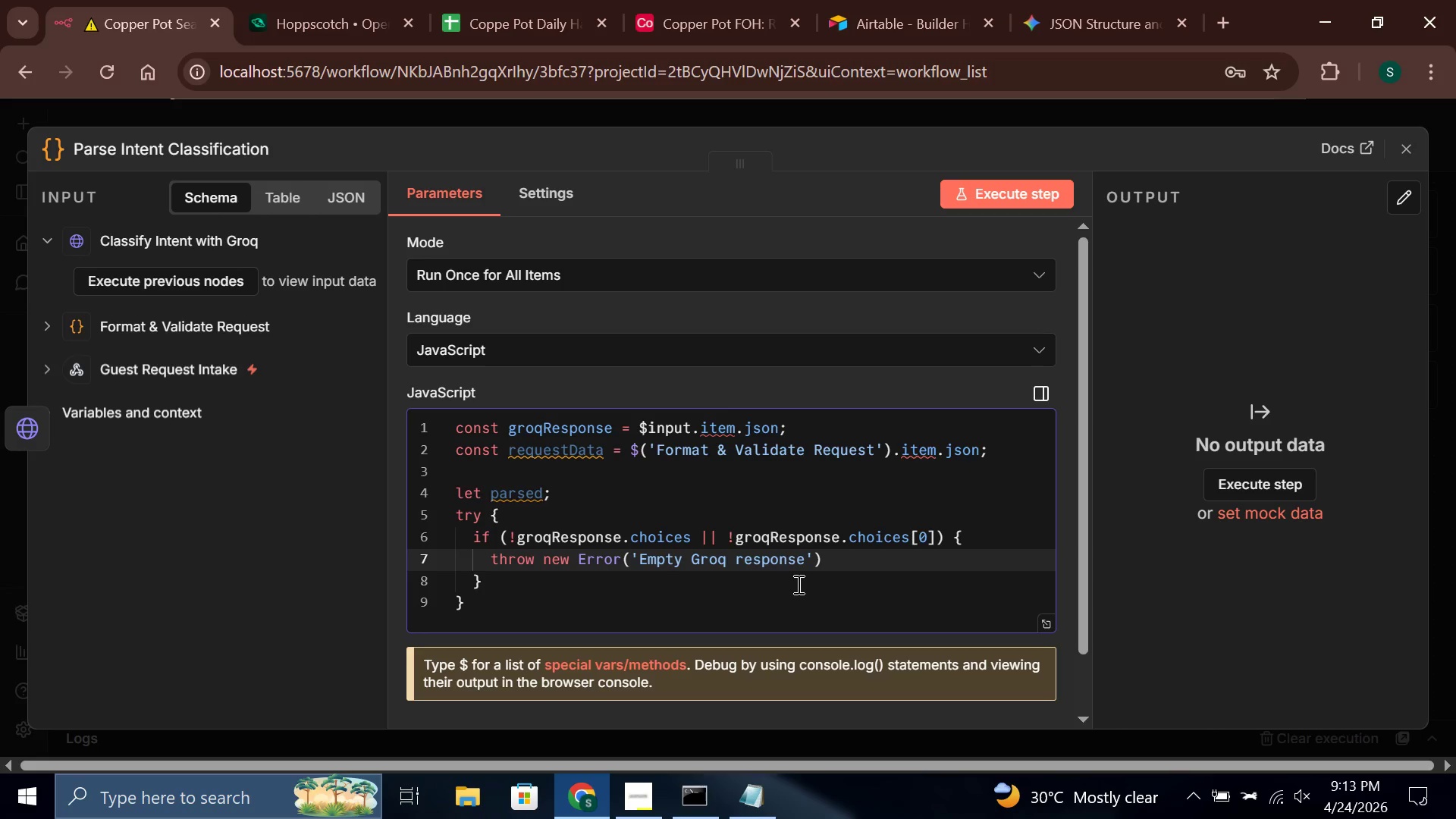 
key(ArrowRight)
 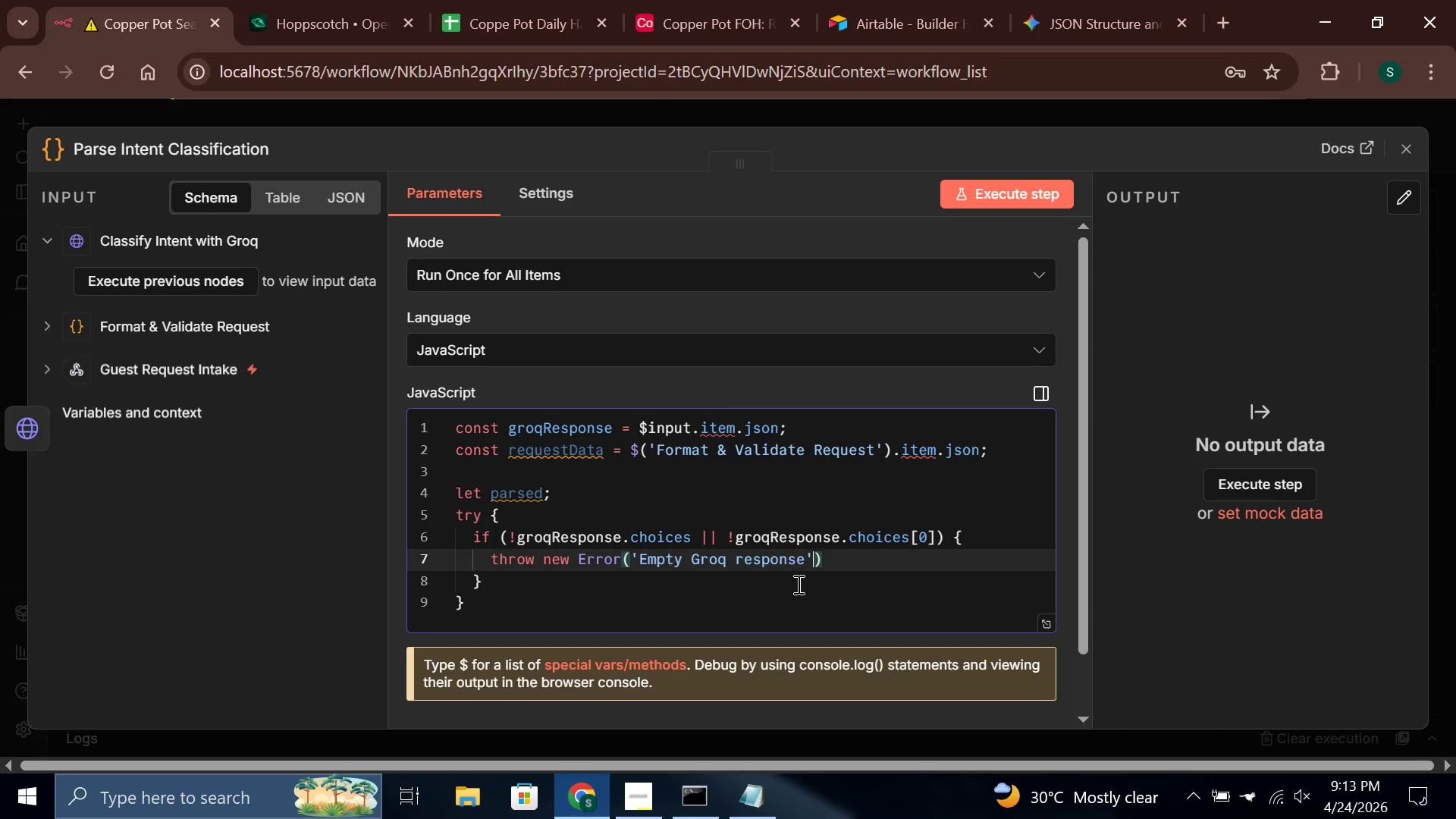 
key(ArrowRight)
 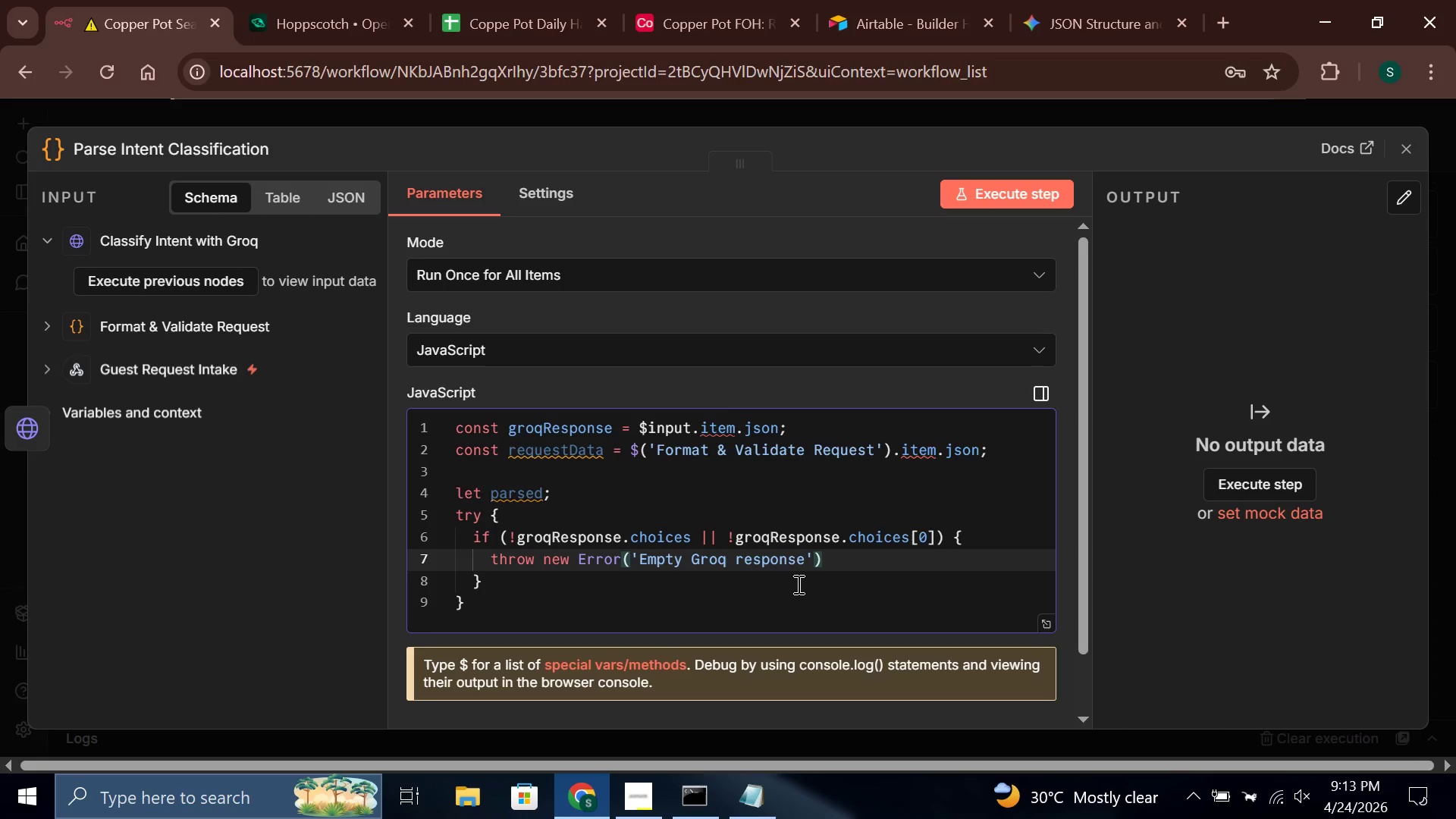 
key(Semicolon)
 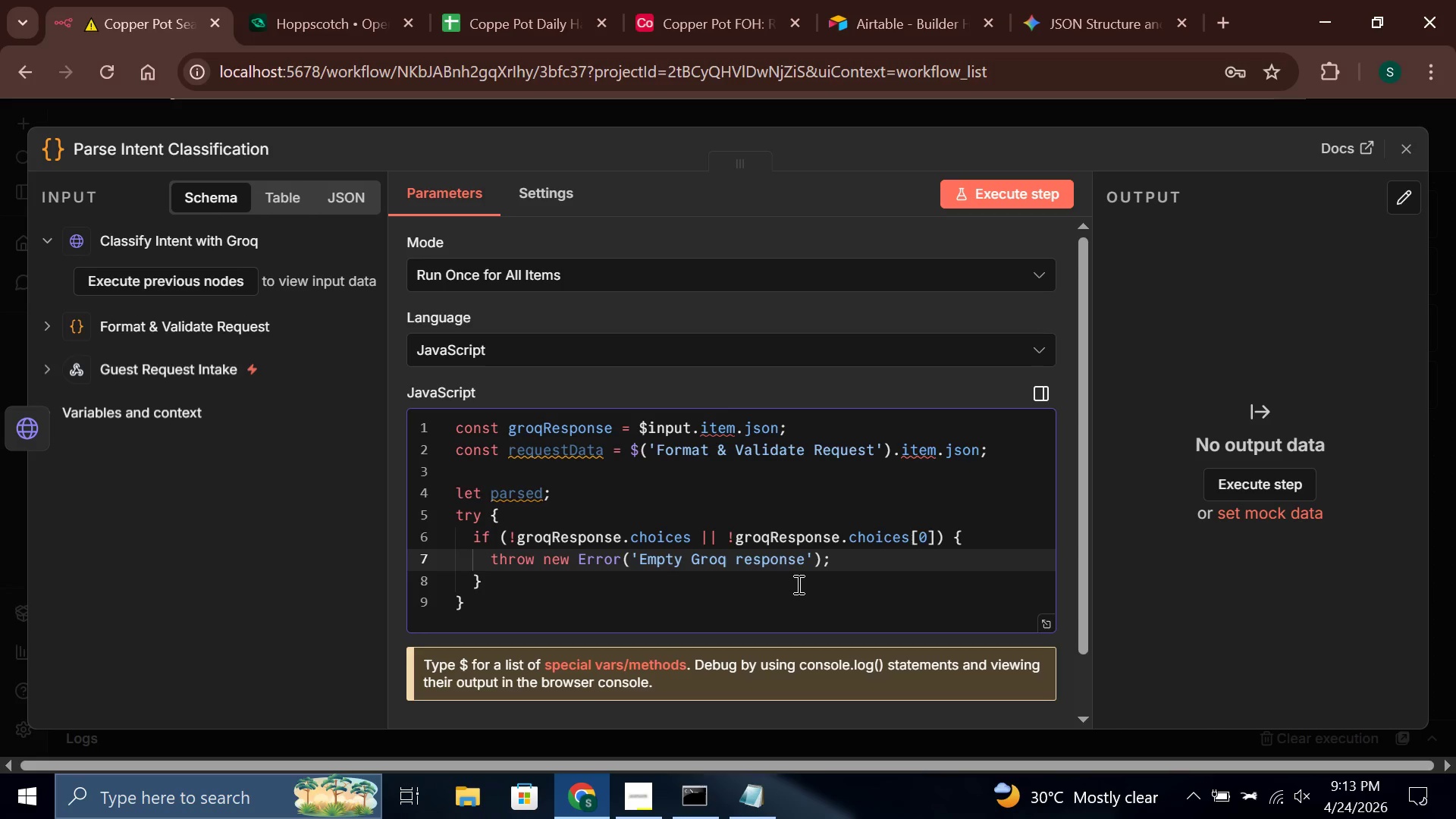 
key(ArrowDown)
 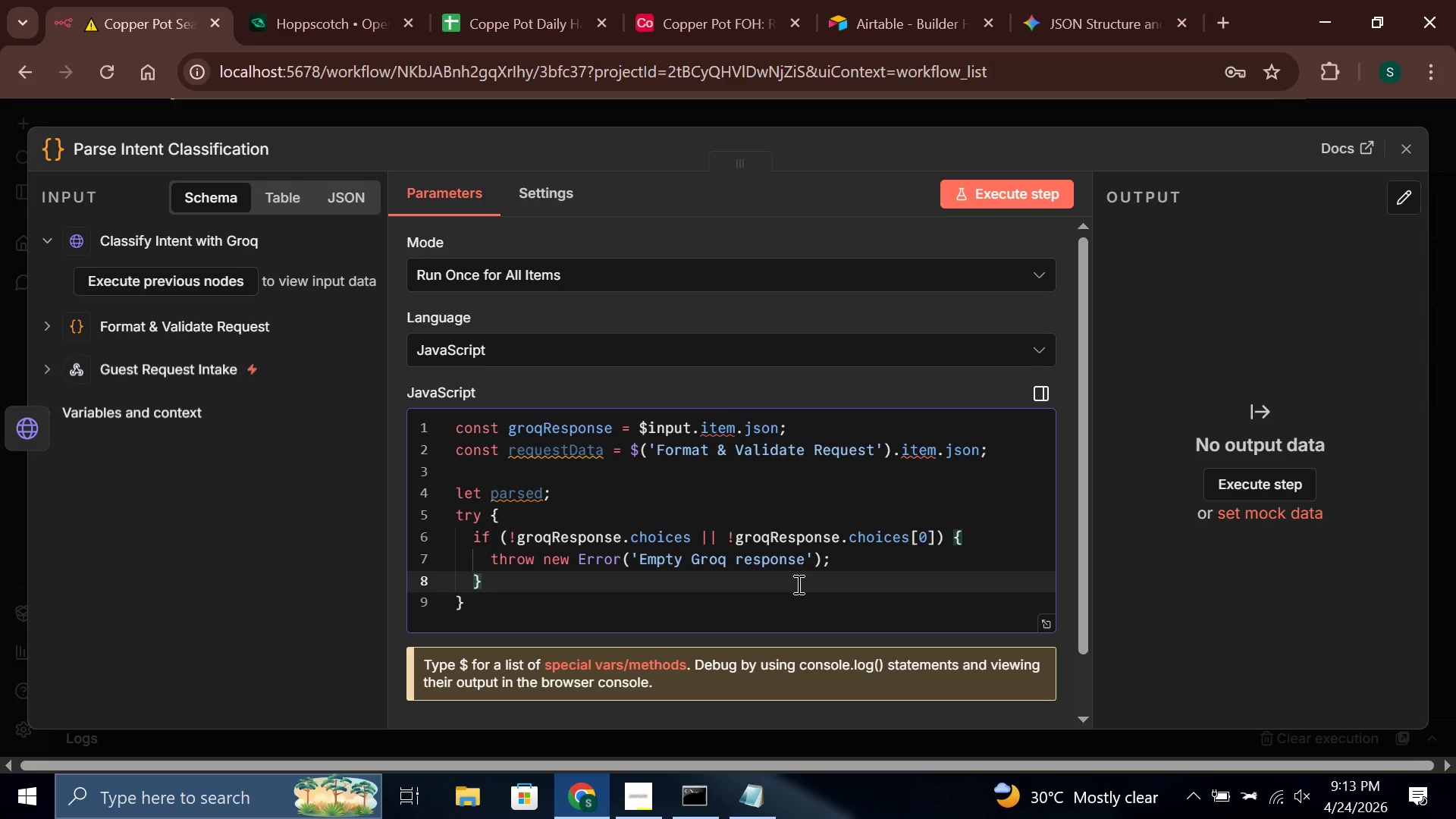 
key(Enter)
 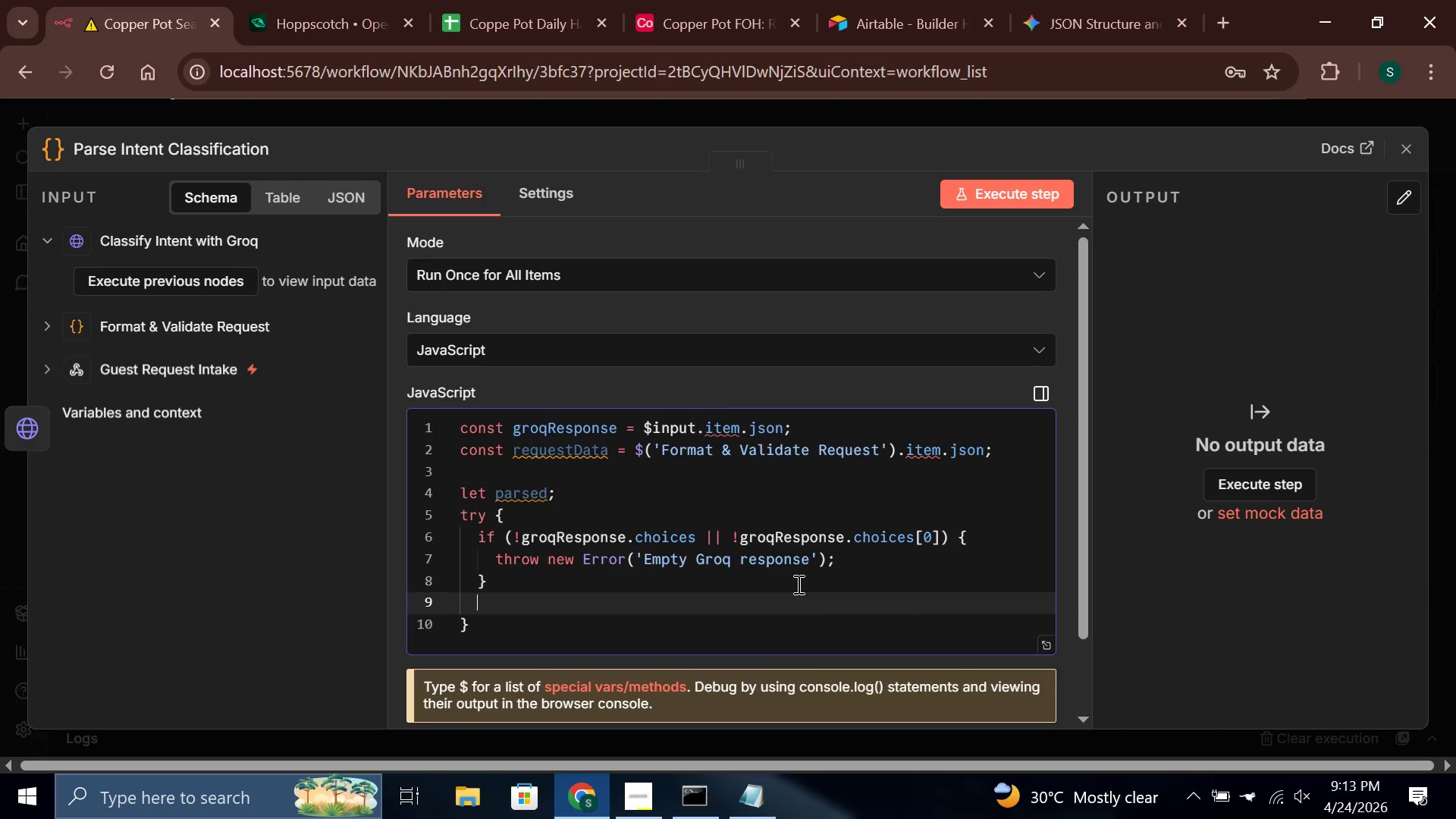 
key(Enter)
 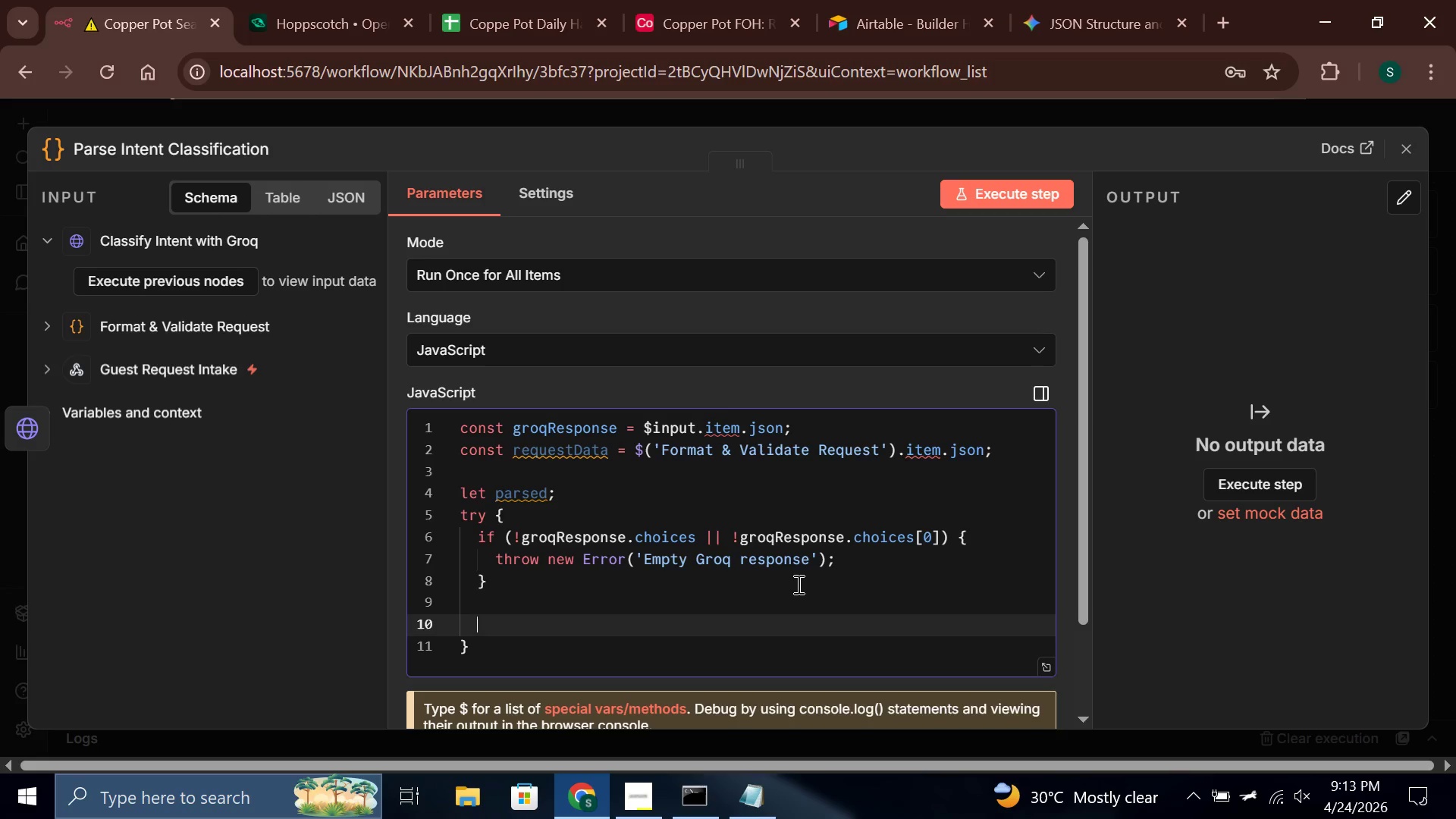 
wait(19.95)
 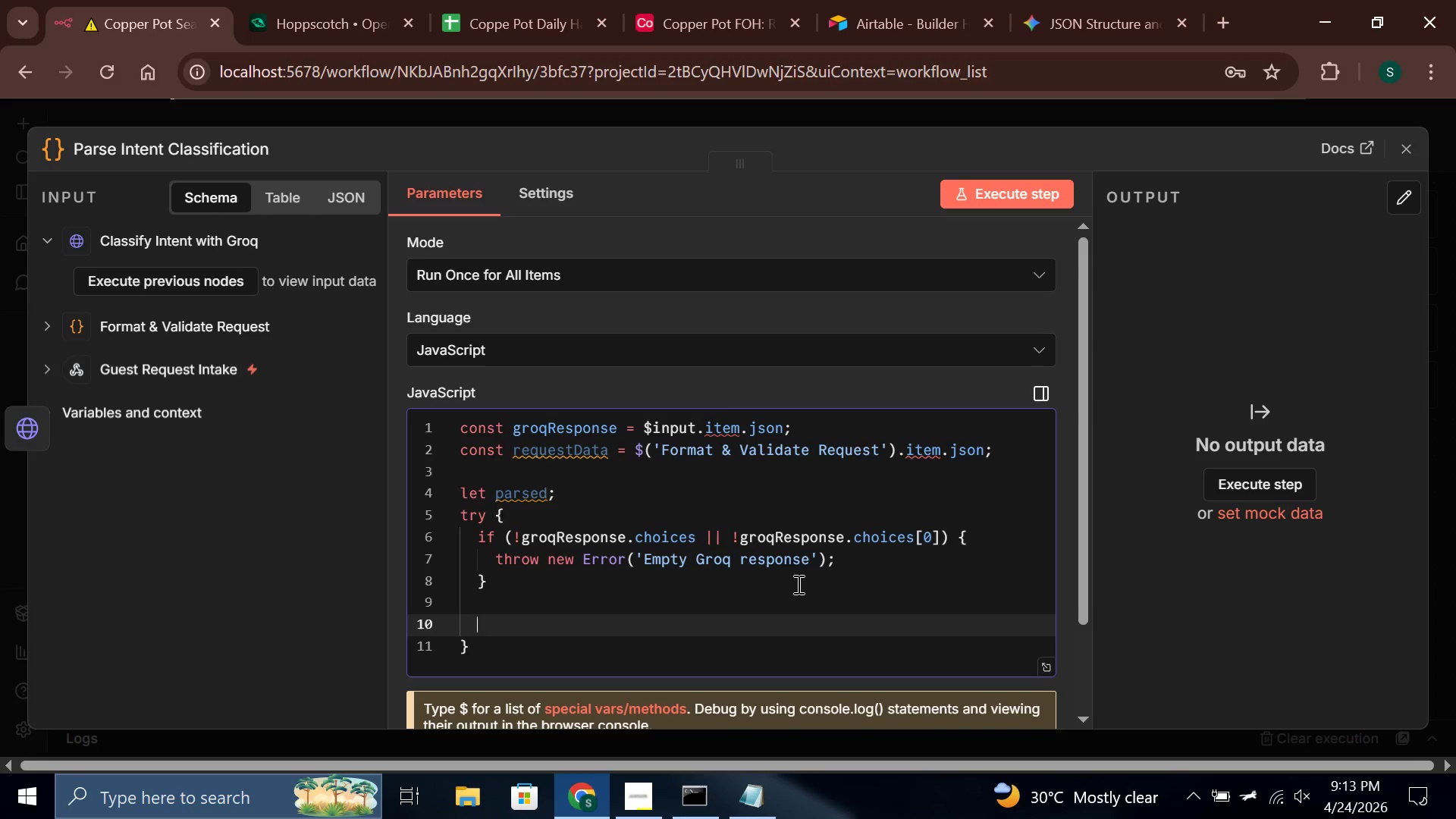 
type(let war)
key(Backspace)
key(Backspace)
key(Backspace)
type(raw = groq)
 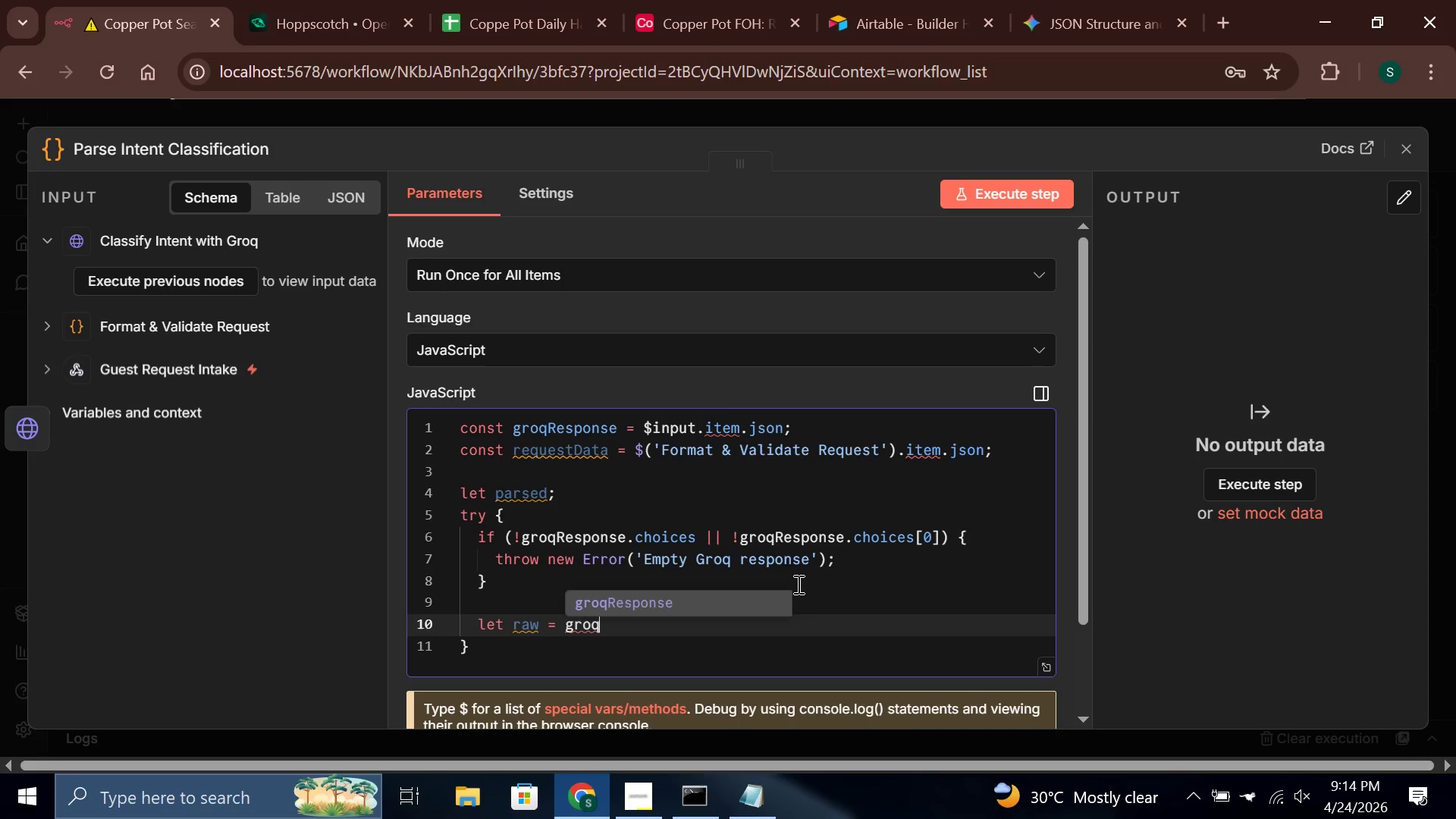 
wait(10.08)
 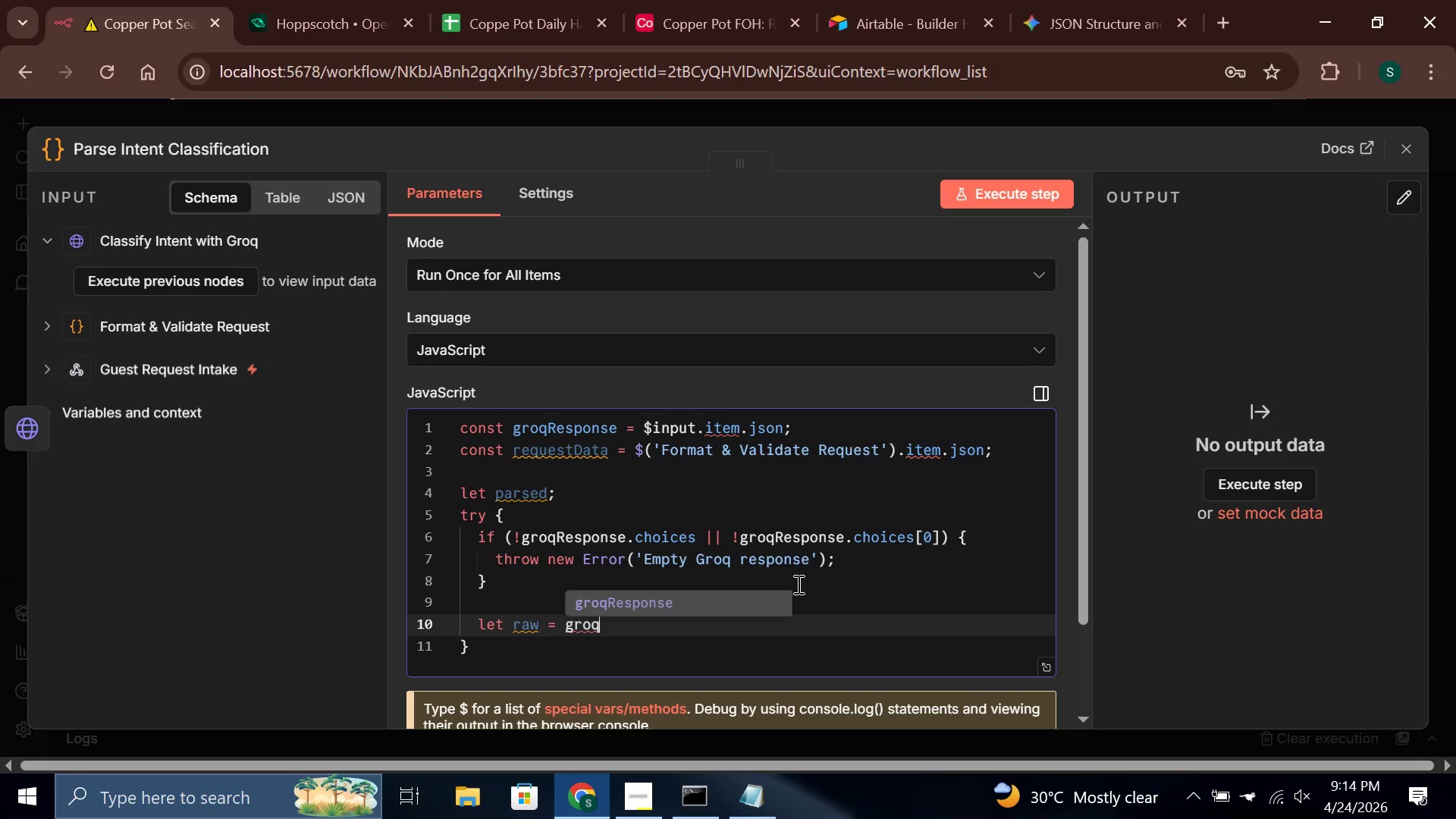 
hold_key(key=ShiftLeft, duration=0.39)
 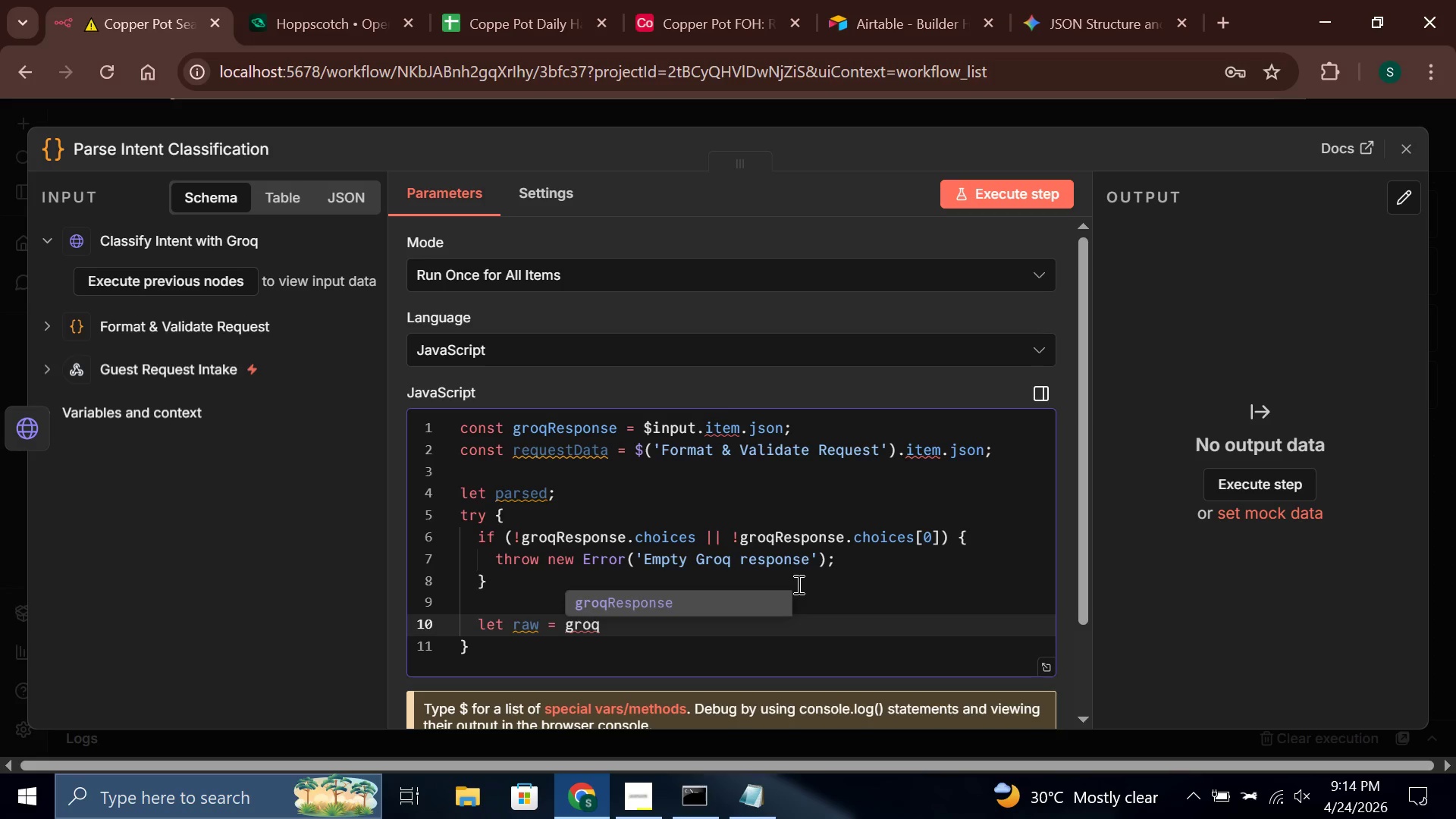 
key(Enter)
 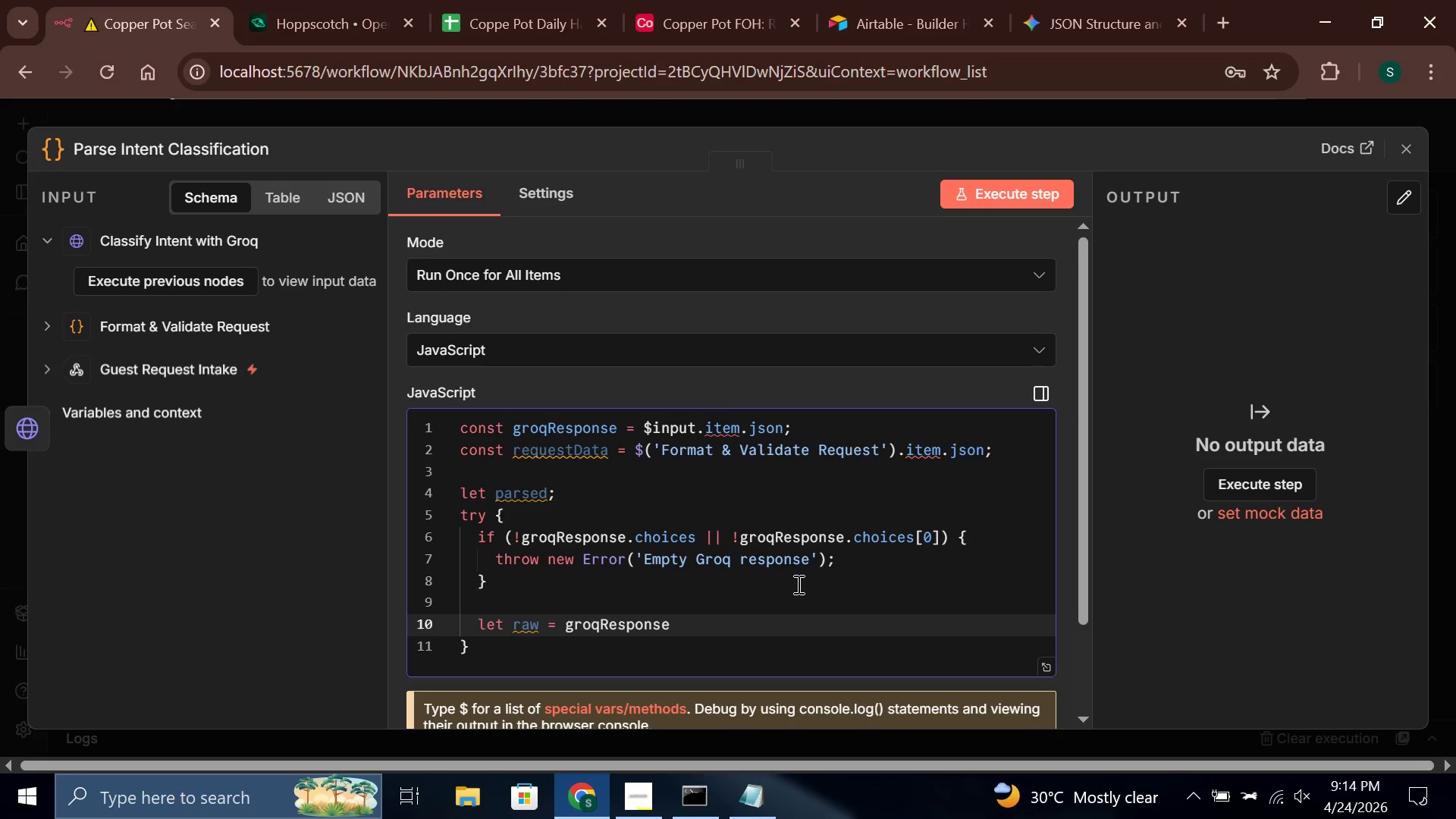 
type(.choices[0)
 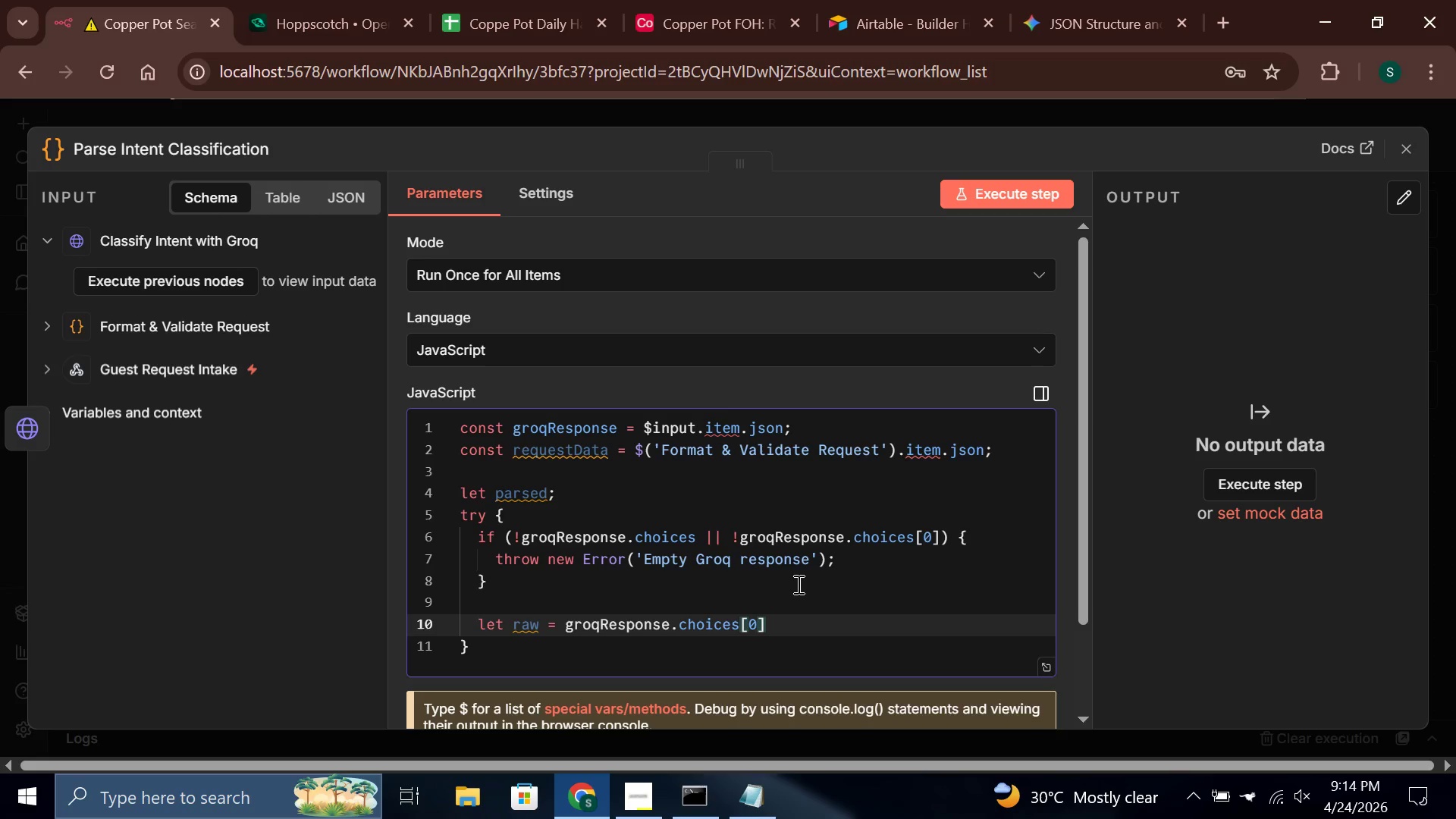 
key(ArrowRight)
 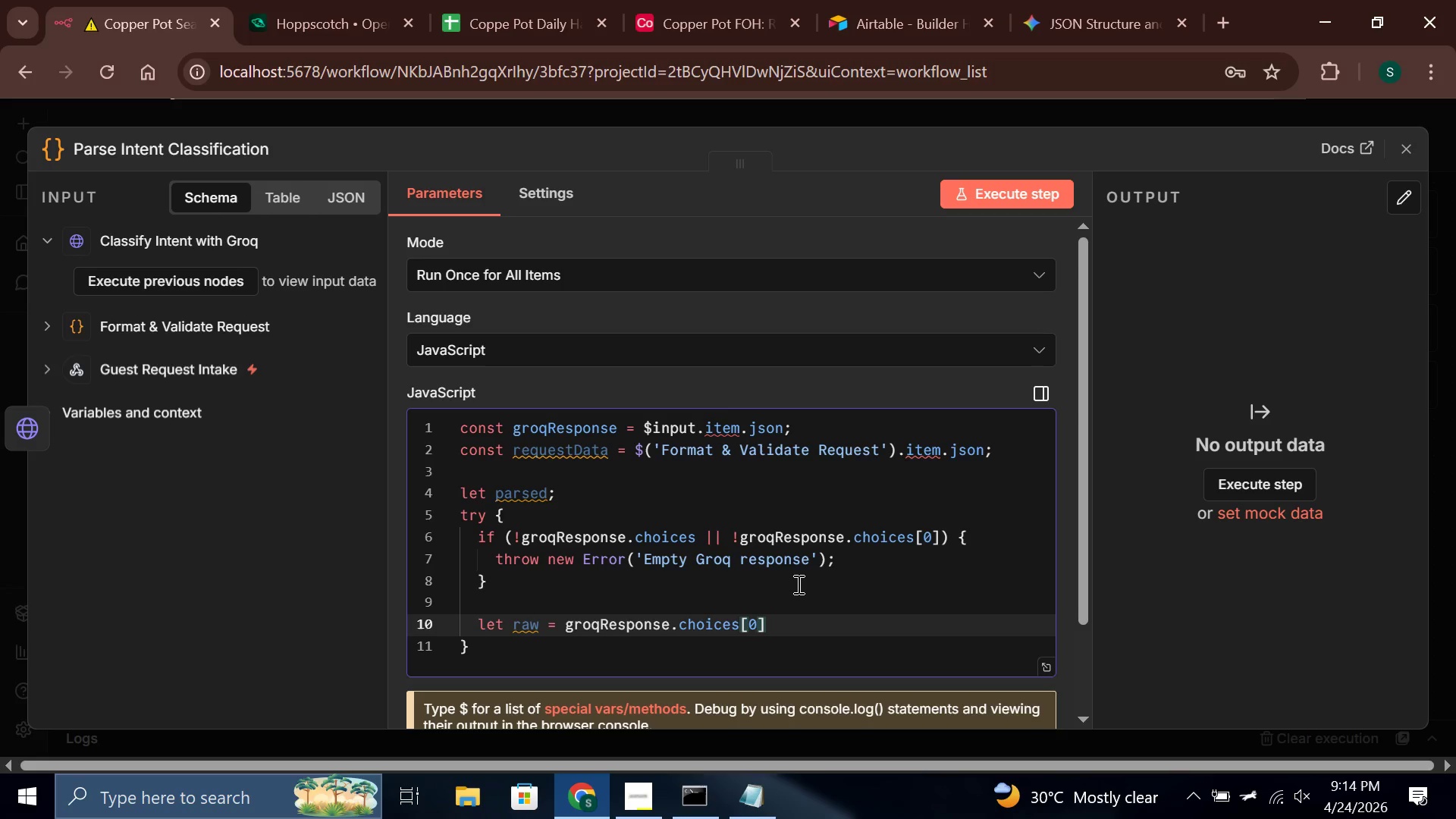 
key(Period)
 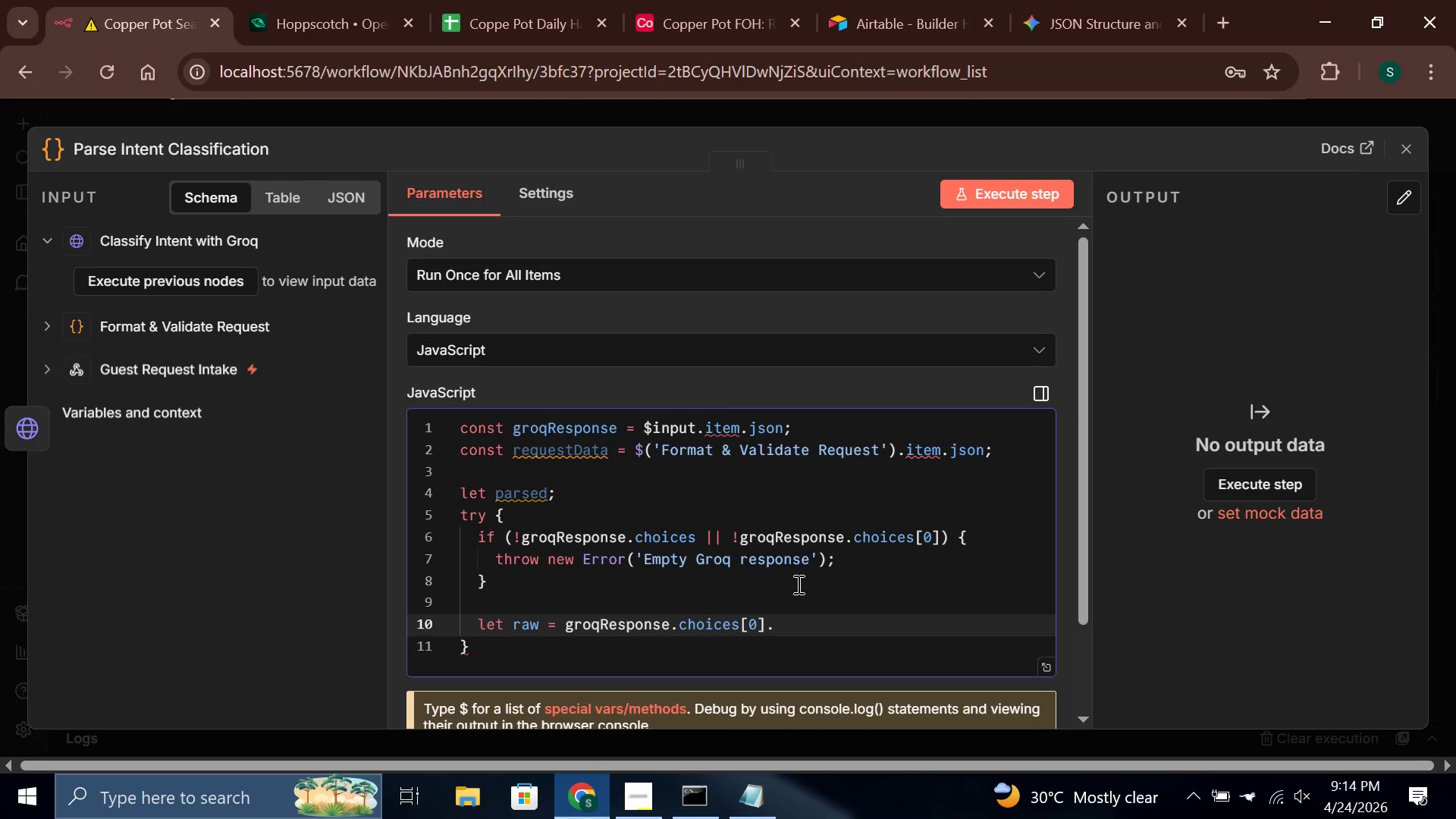 
wait(9.59)
 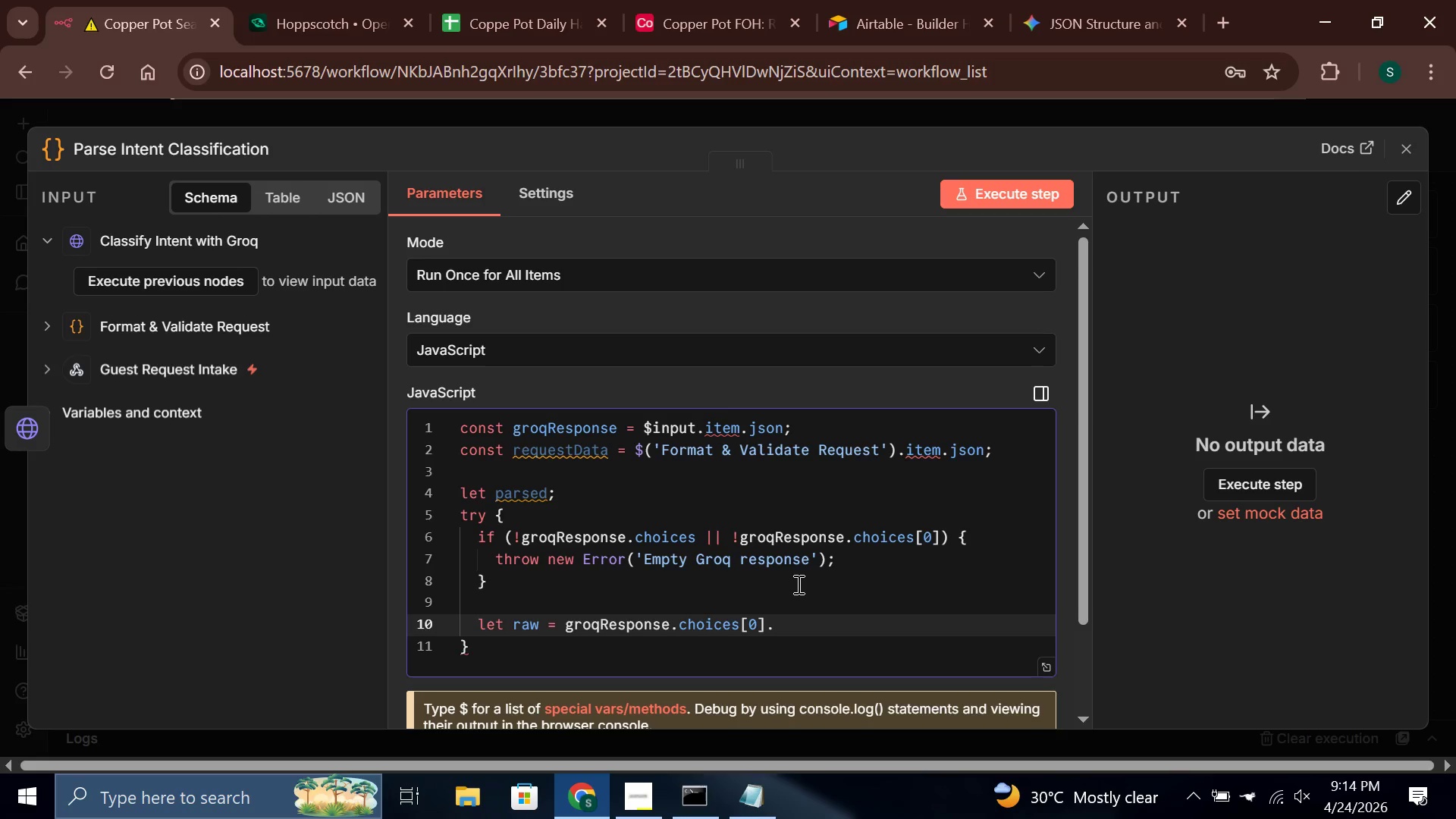 
type(messg)
key(Backspace)
type(age.content;)
 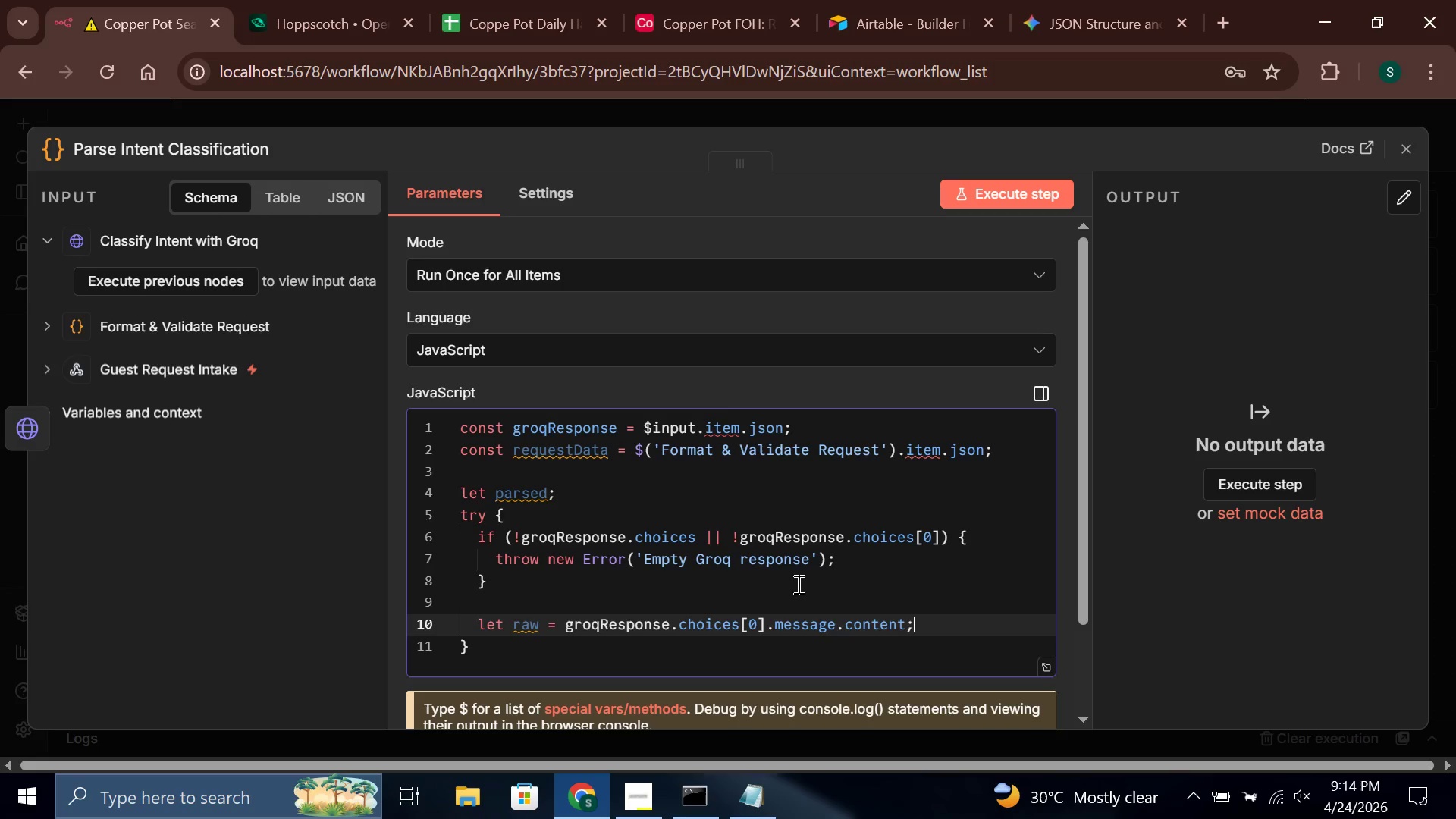 
wait(6.92)
 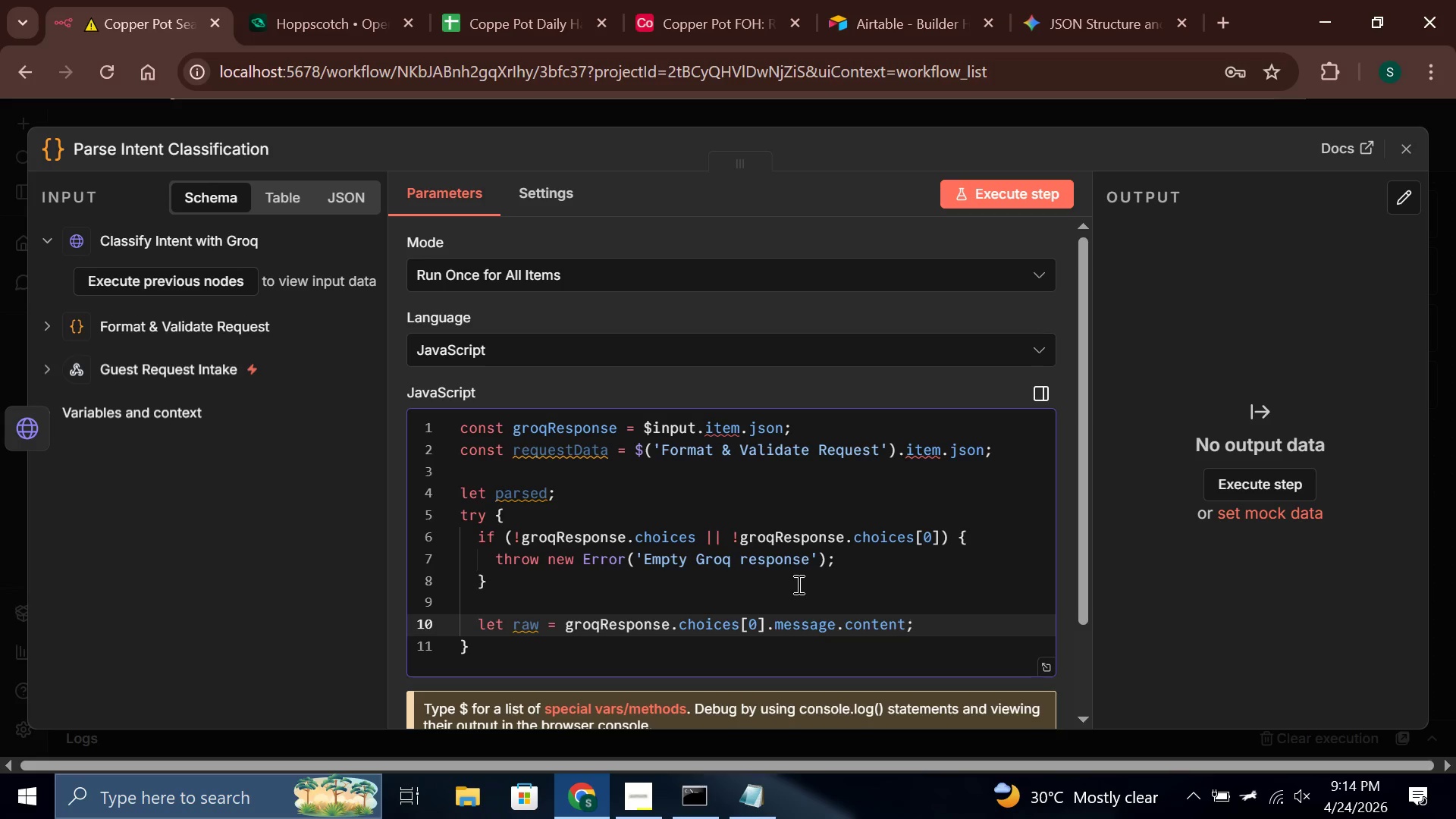 
key(Enter)
 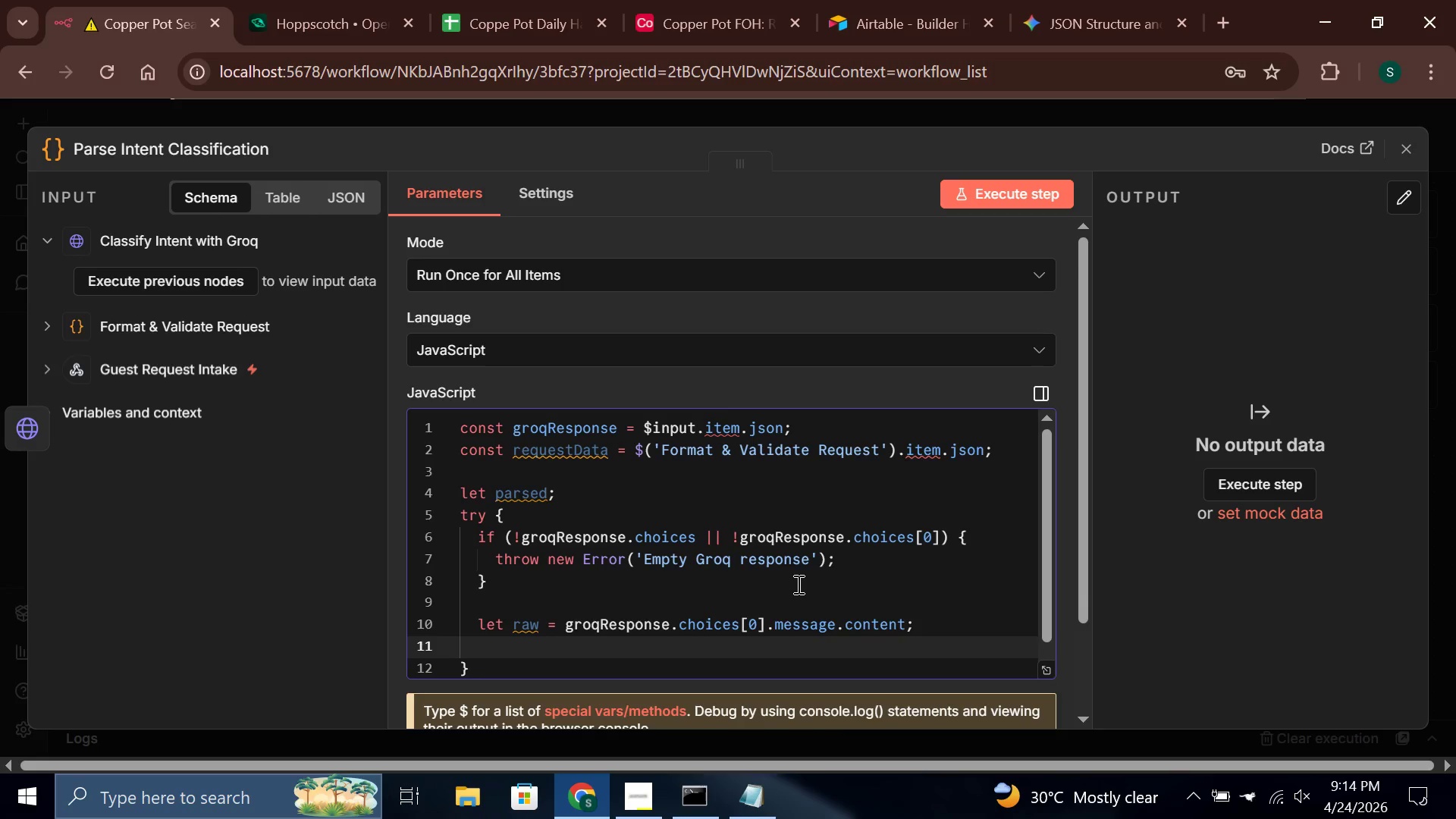 
type(raw = raw )
key(Backspace)
type(.res)
key(Backspace)
type(place(/)
key(Tab)
key(Tab)
key(Backspace)
key(Backspace)
key(Backspace)
key(Backspace)
key(Backspace)
key(Backspace)
key(Backspace)
key(Backspace)
 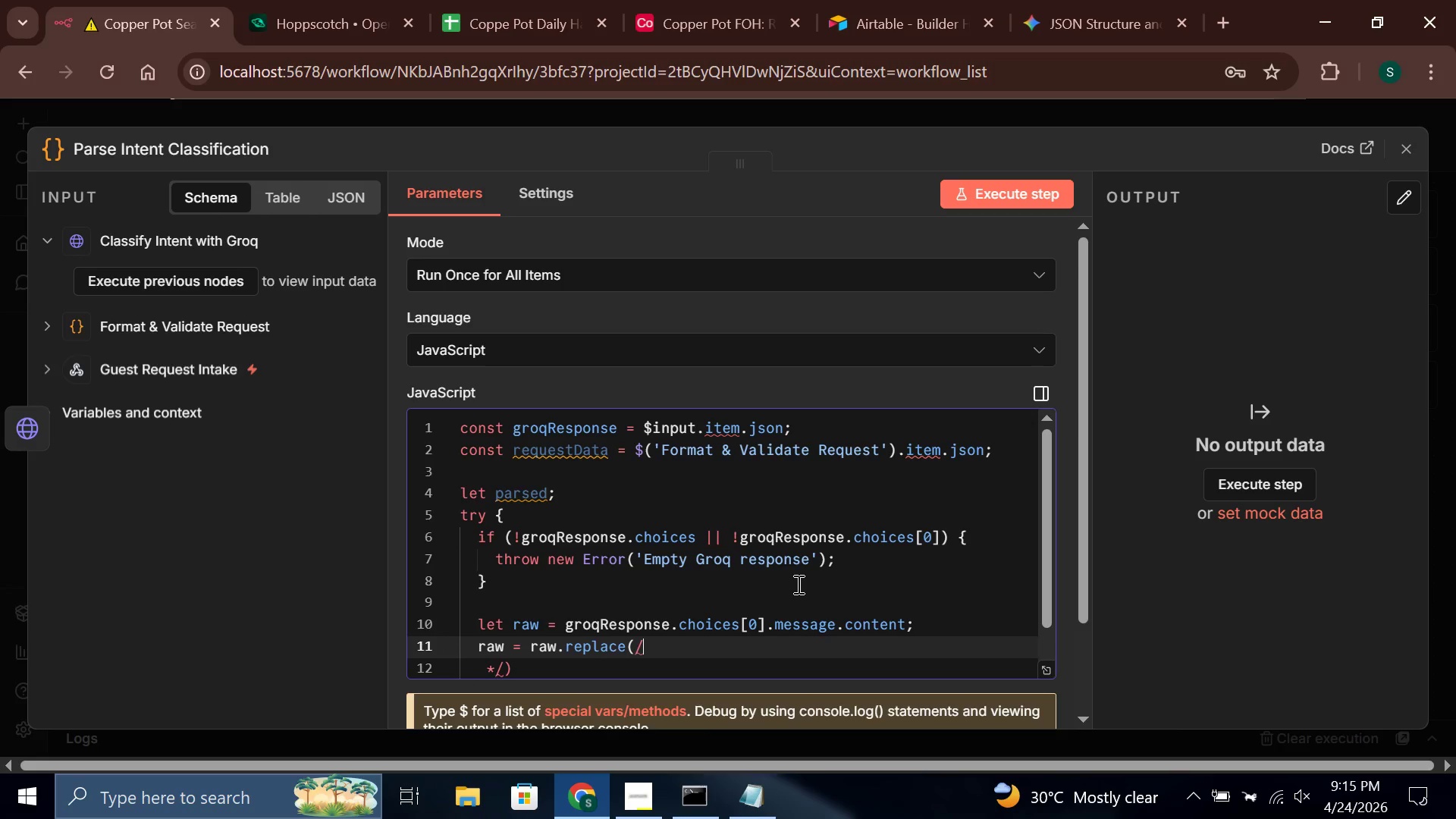 
key(ArrowDown)
 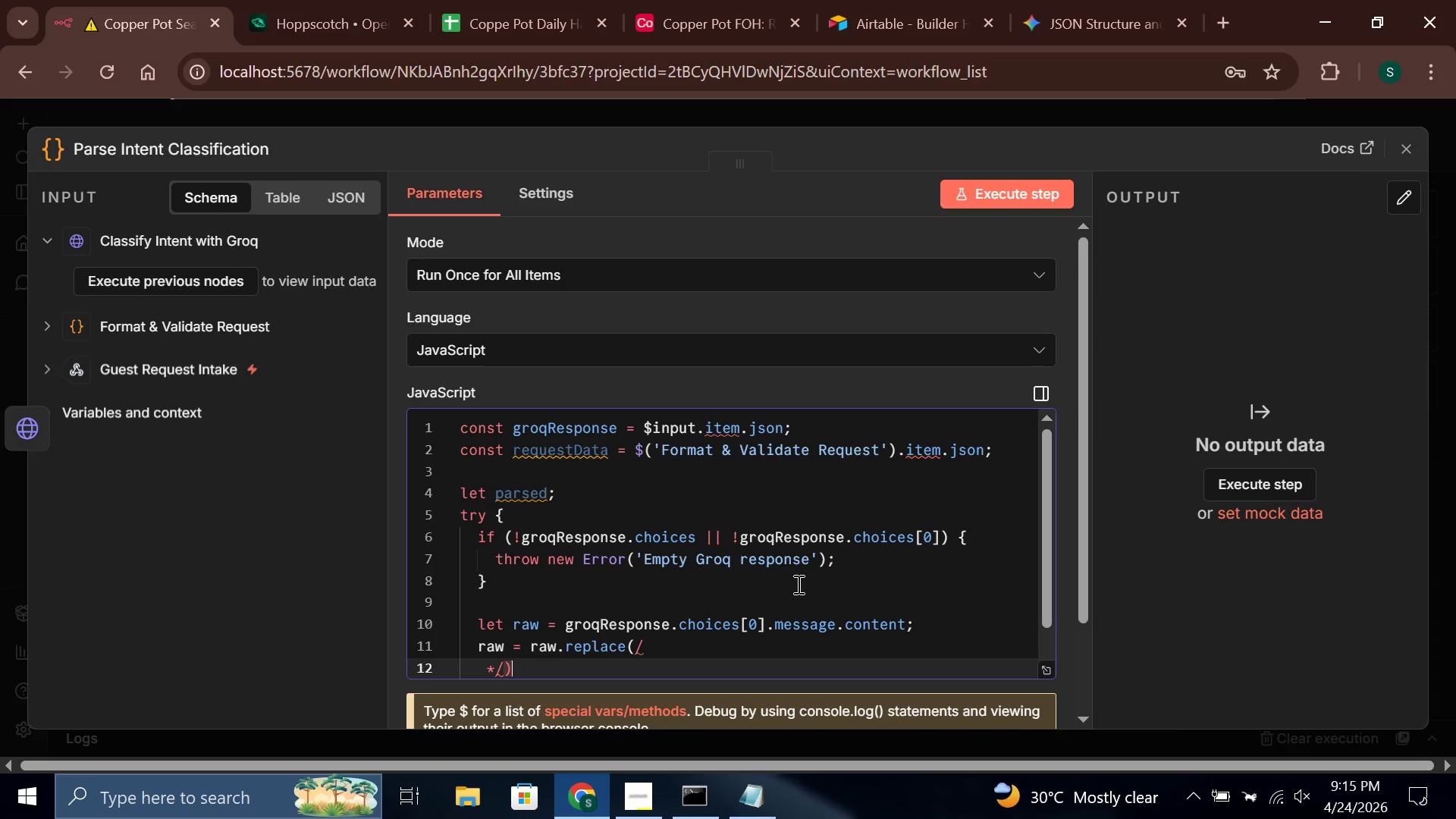 
key(ArrowLeft)
 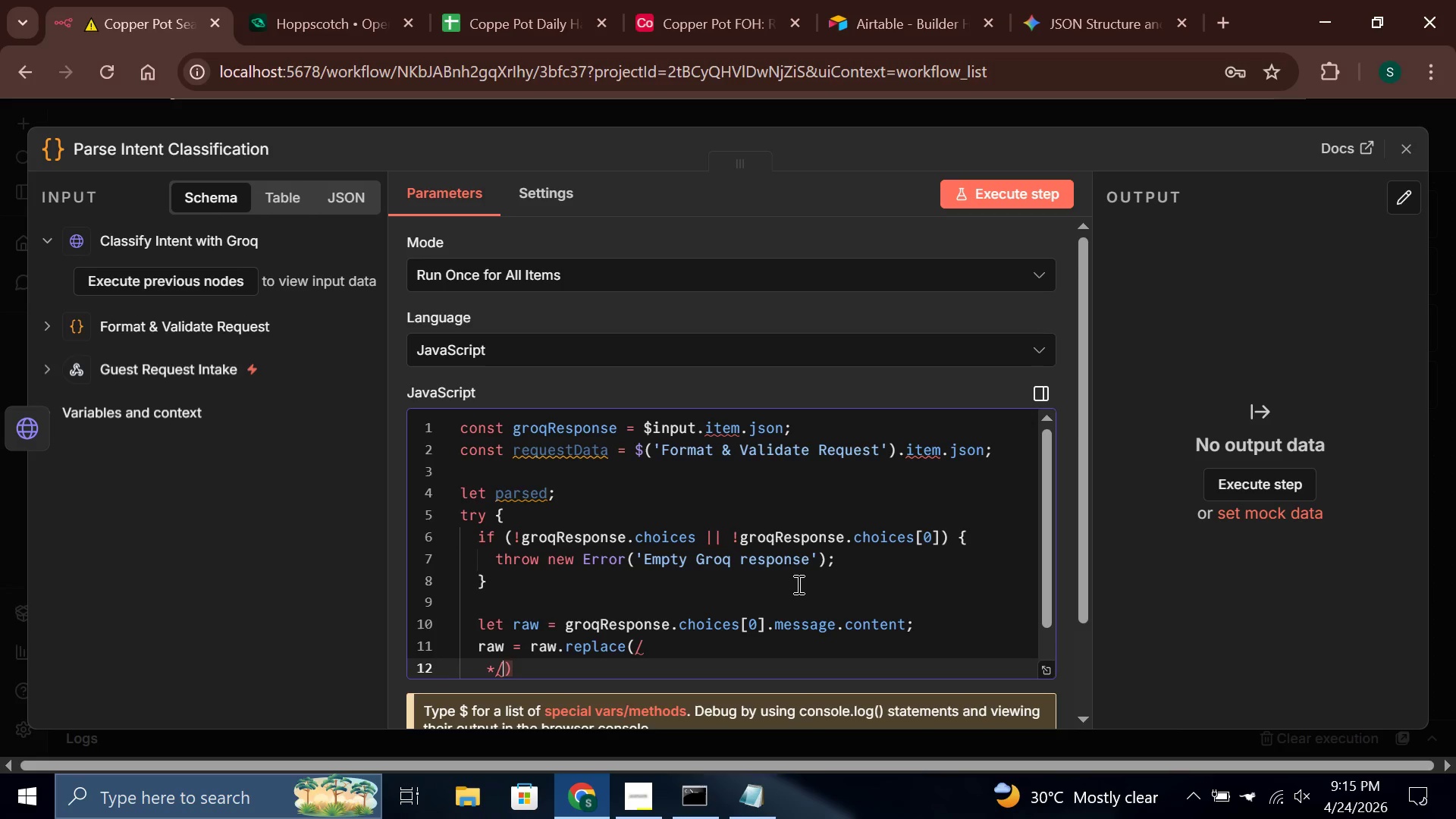 
key(ArrowLeft)
 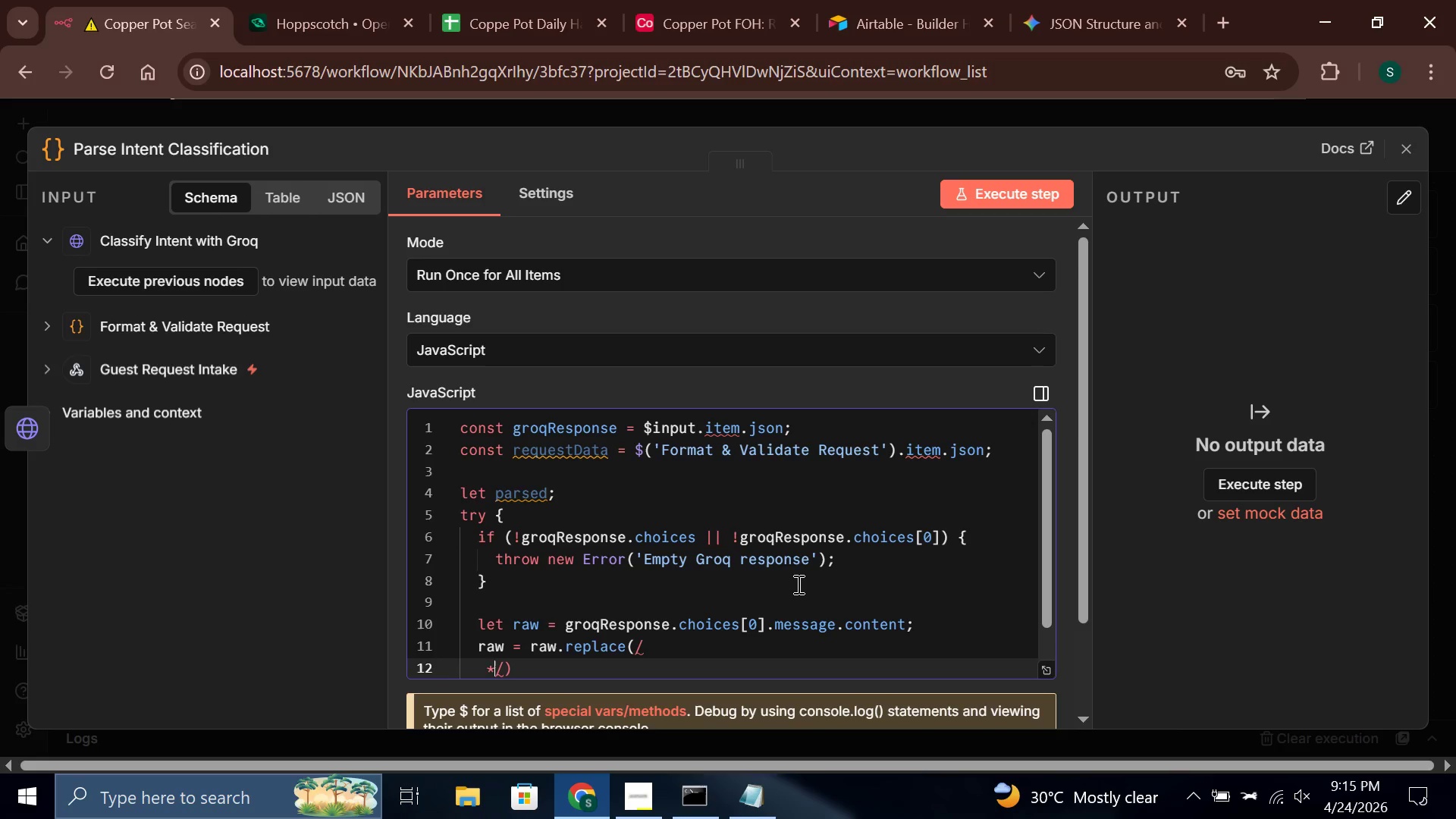 
key(ArrowLeft)
 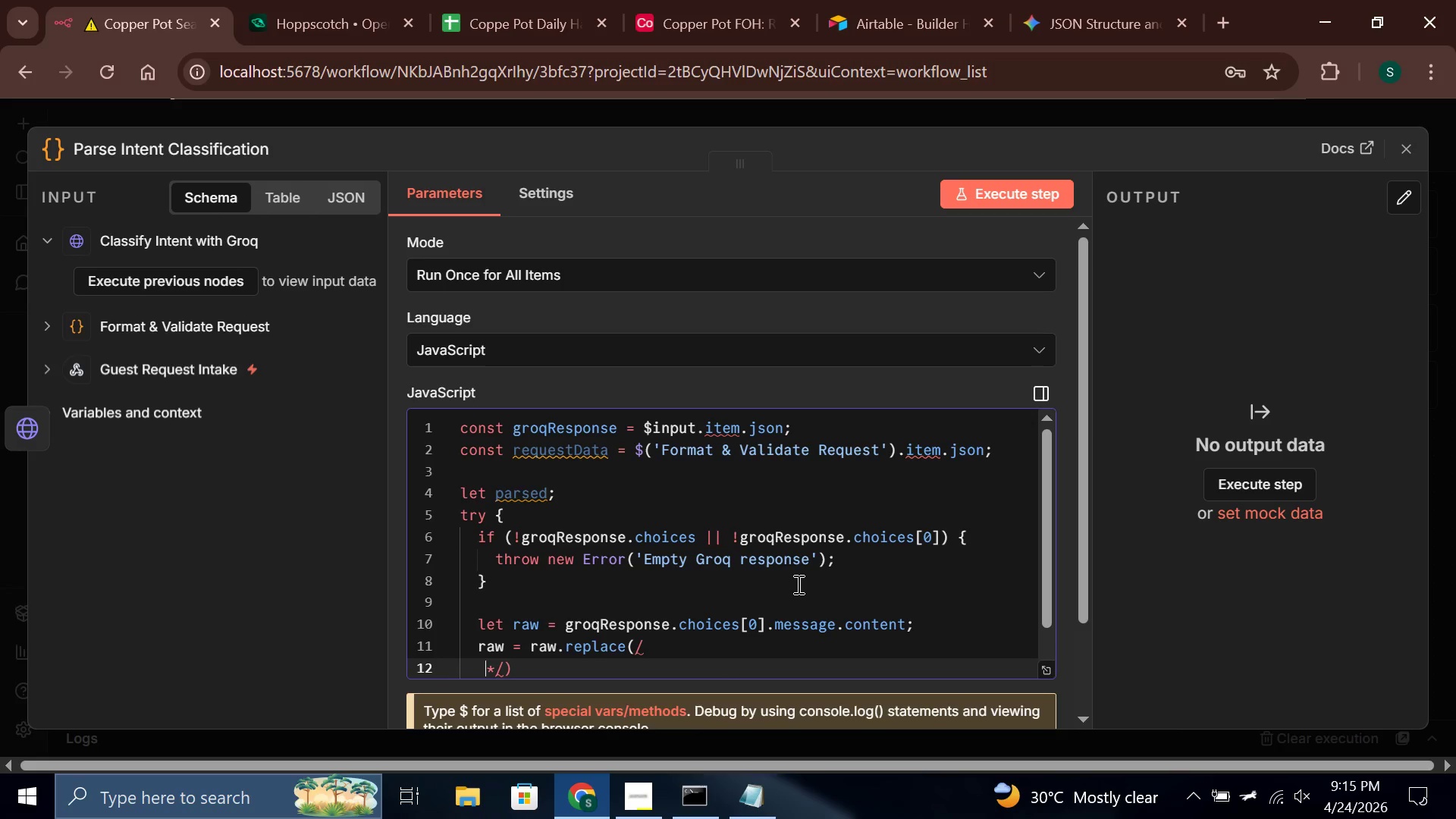 
key(Backspace)
 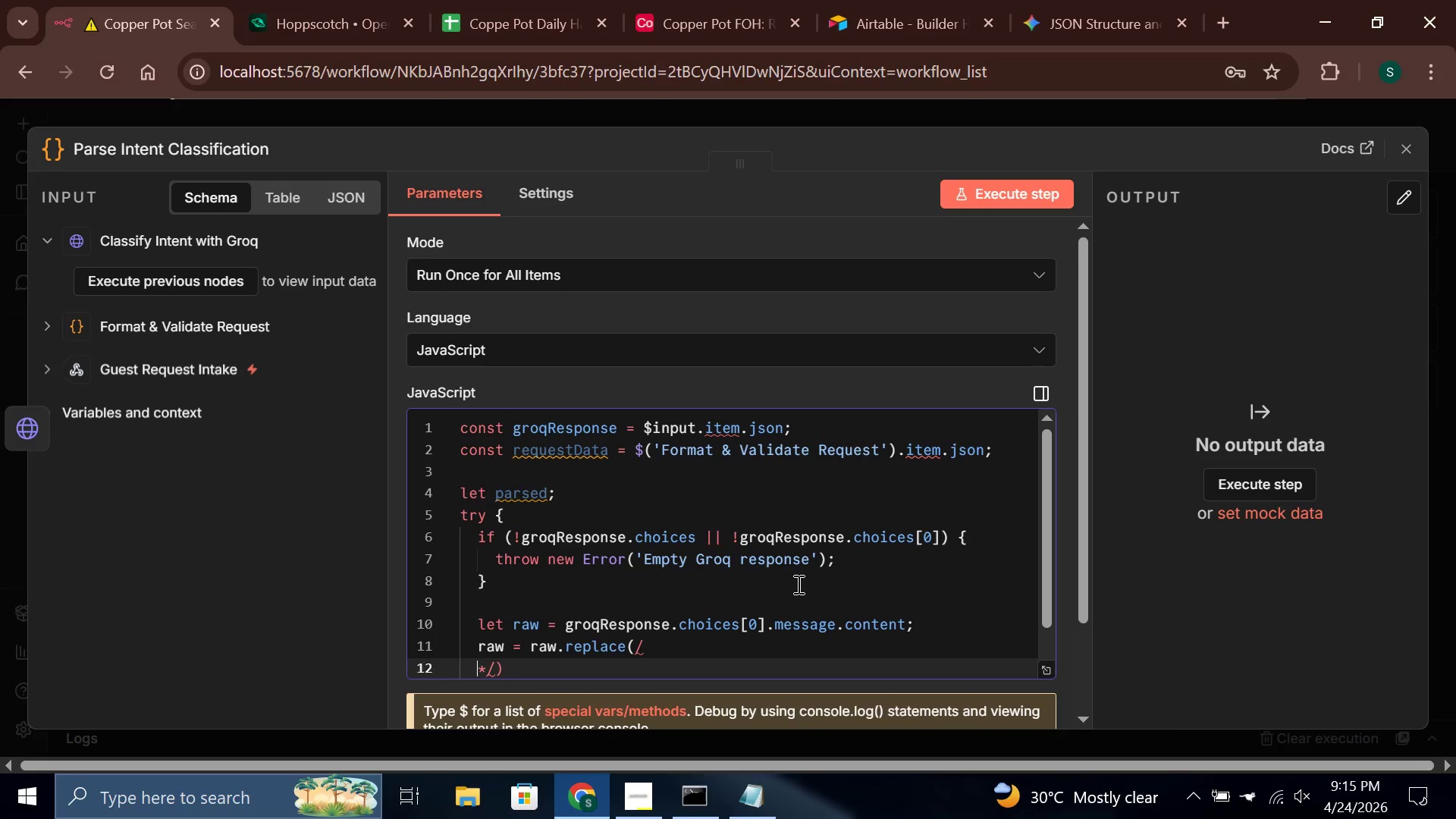 
key(Backspace)
 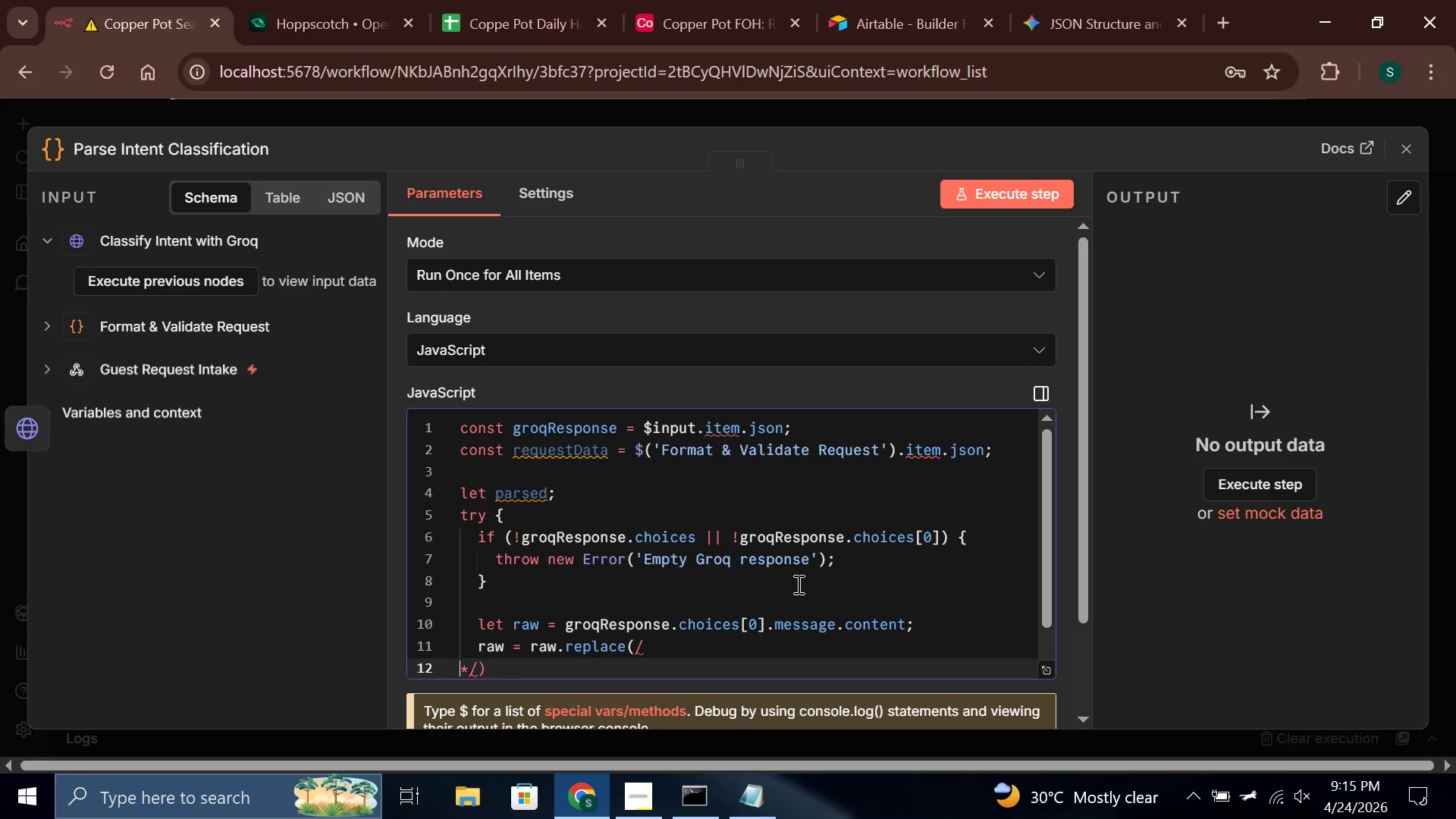 
key(Backspace)
 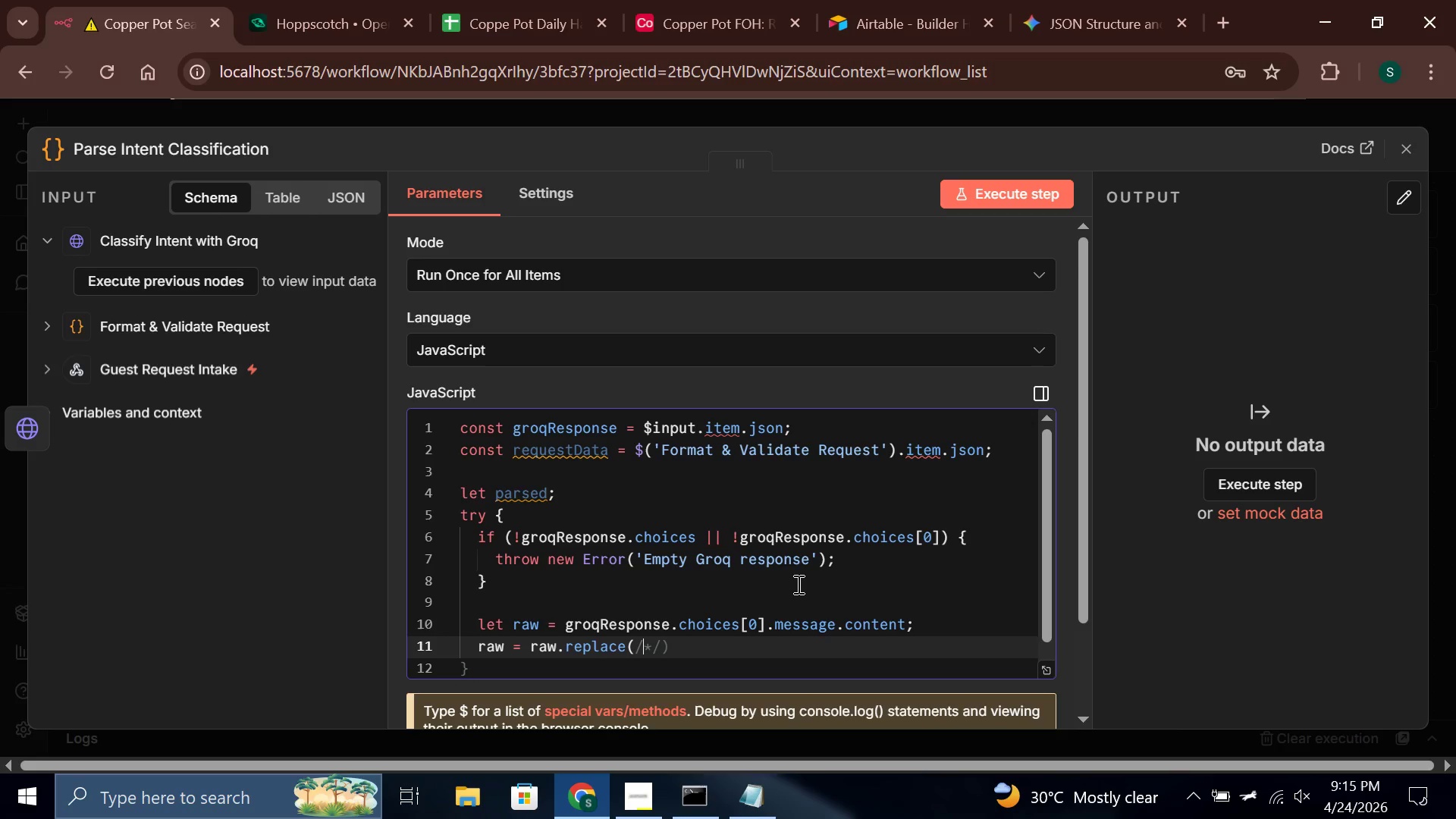 
key(ArrowDown)
 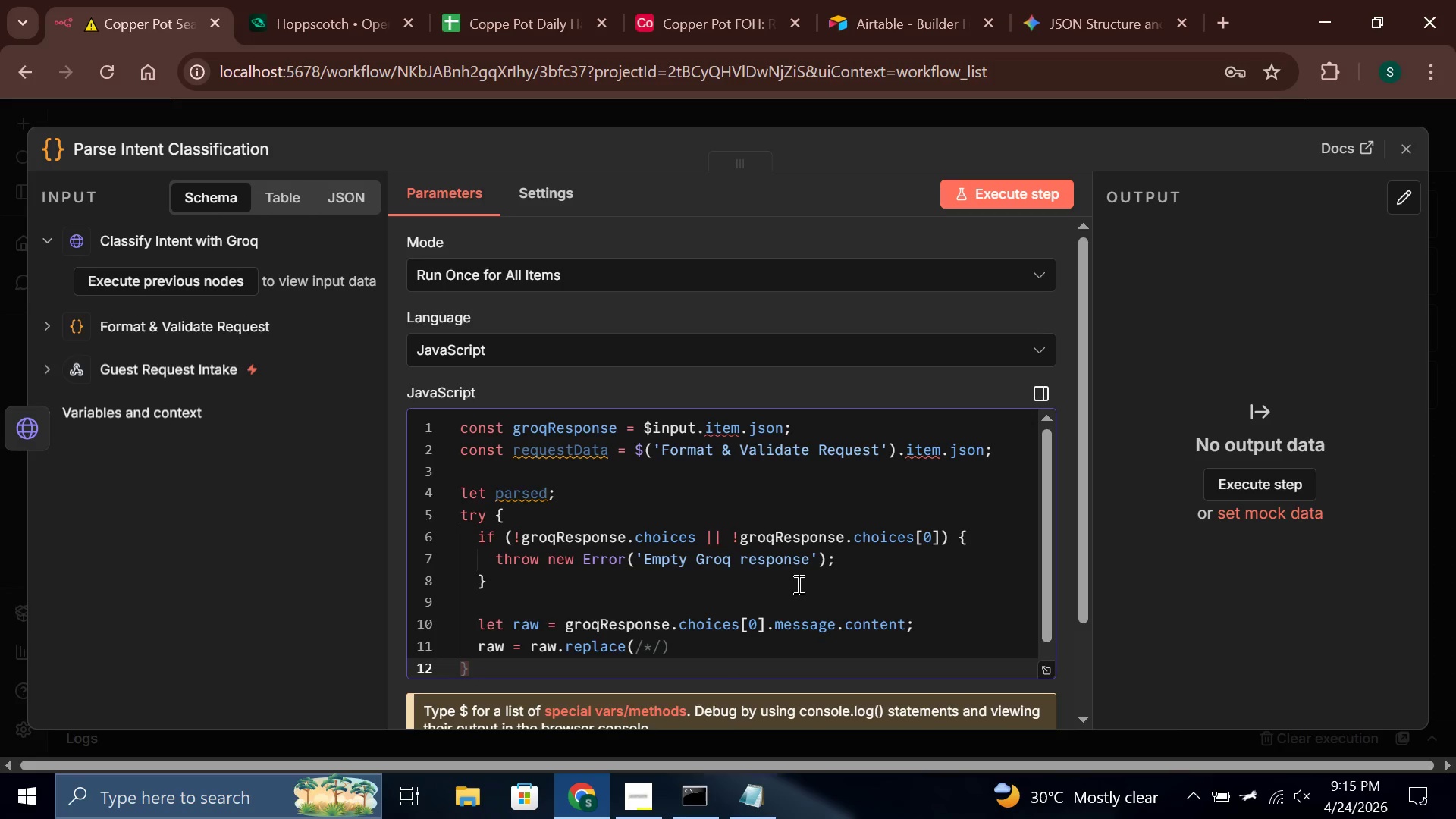 
key(ArrowDown)
 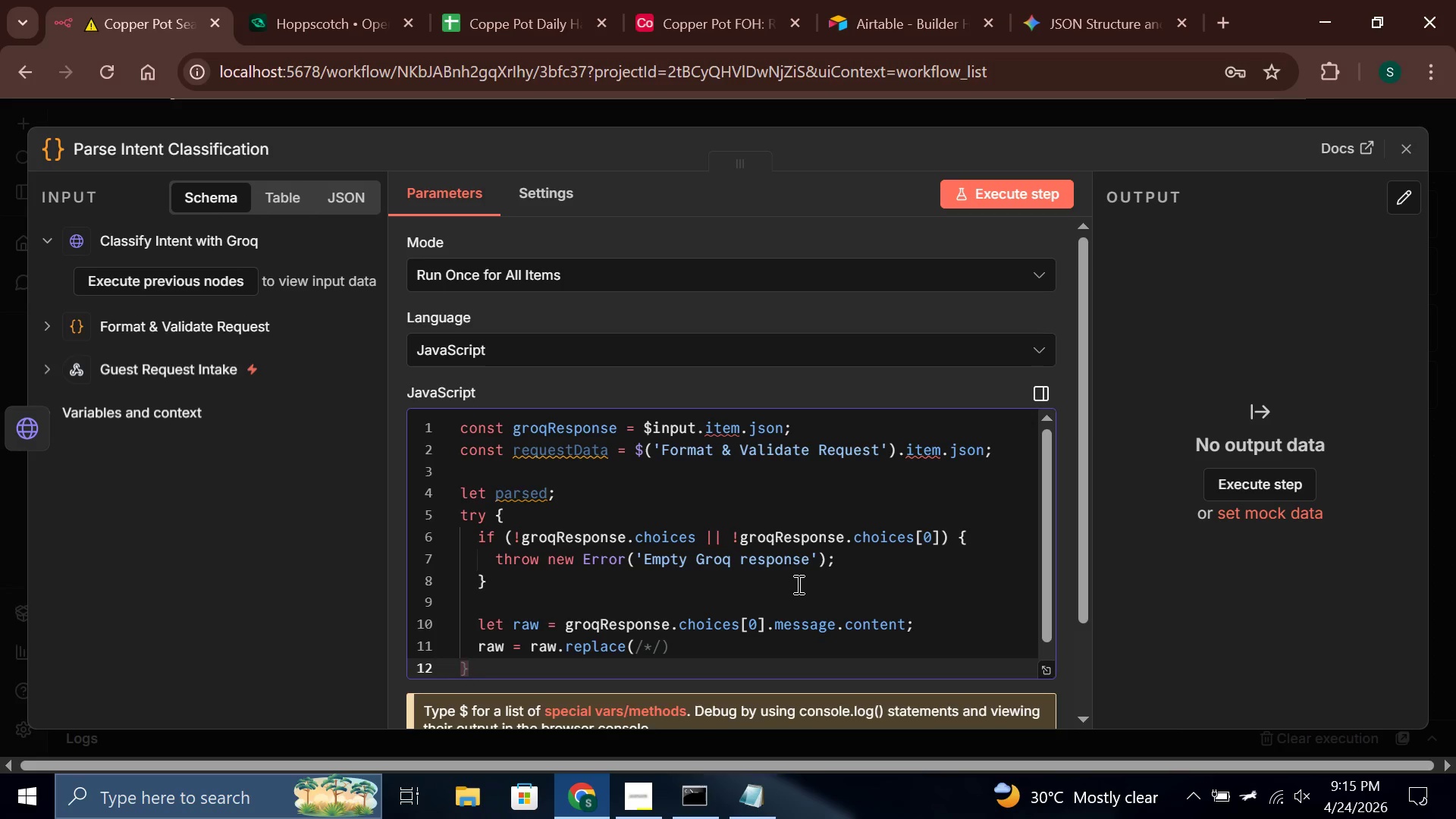 
key(ArrowDown)
 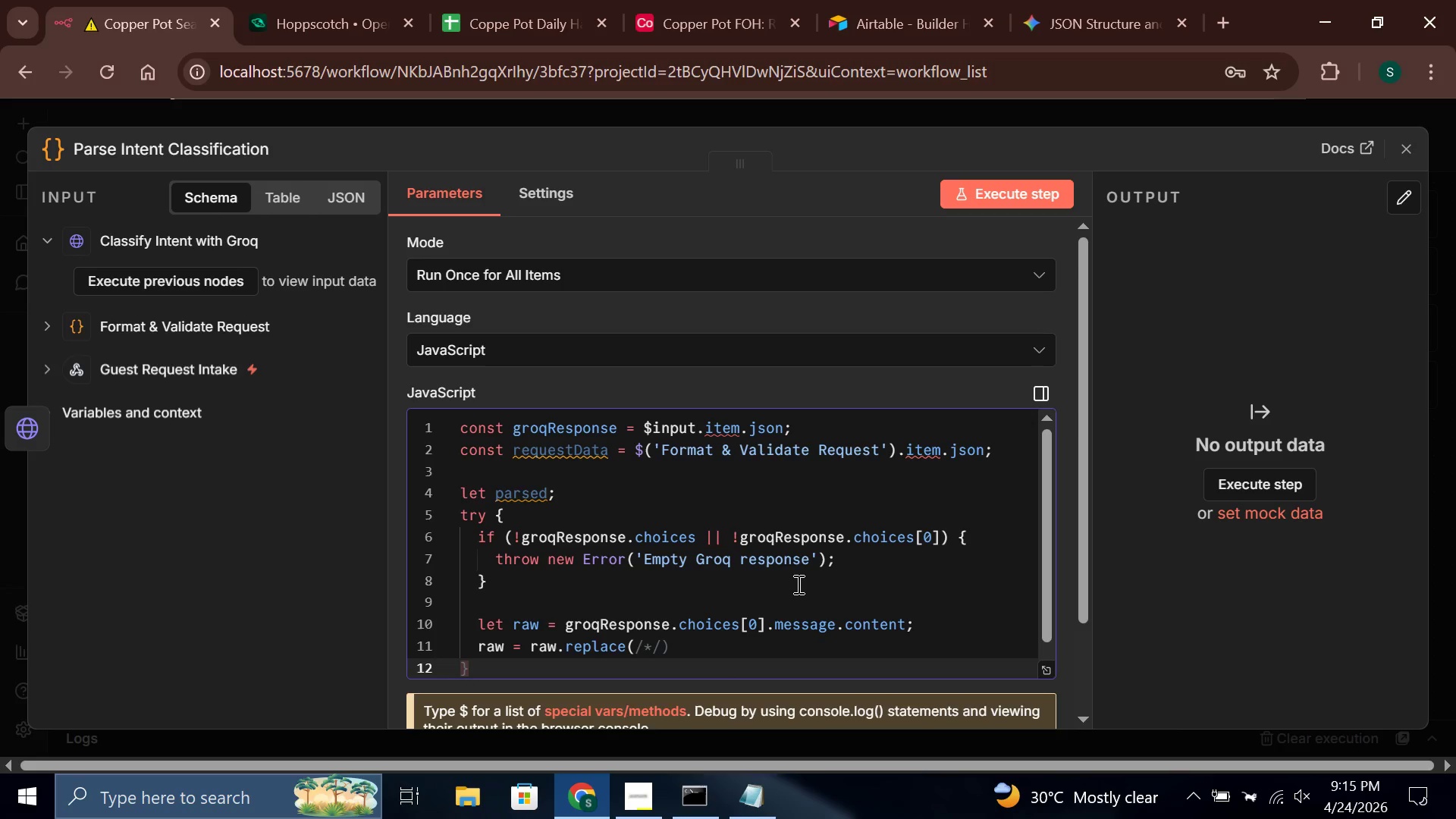 
key(ArrowDown)
 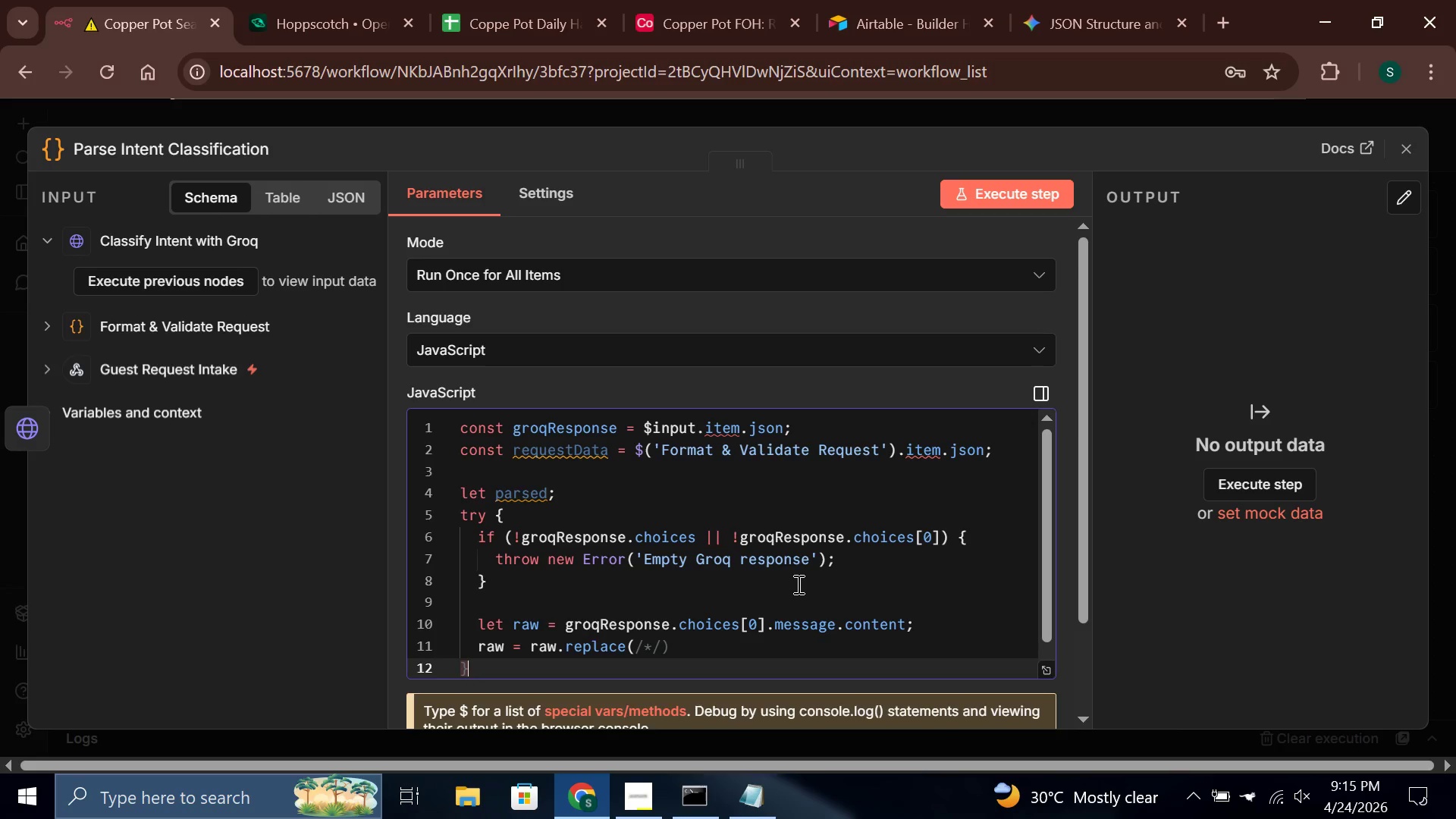 
key(ArrowUp)
 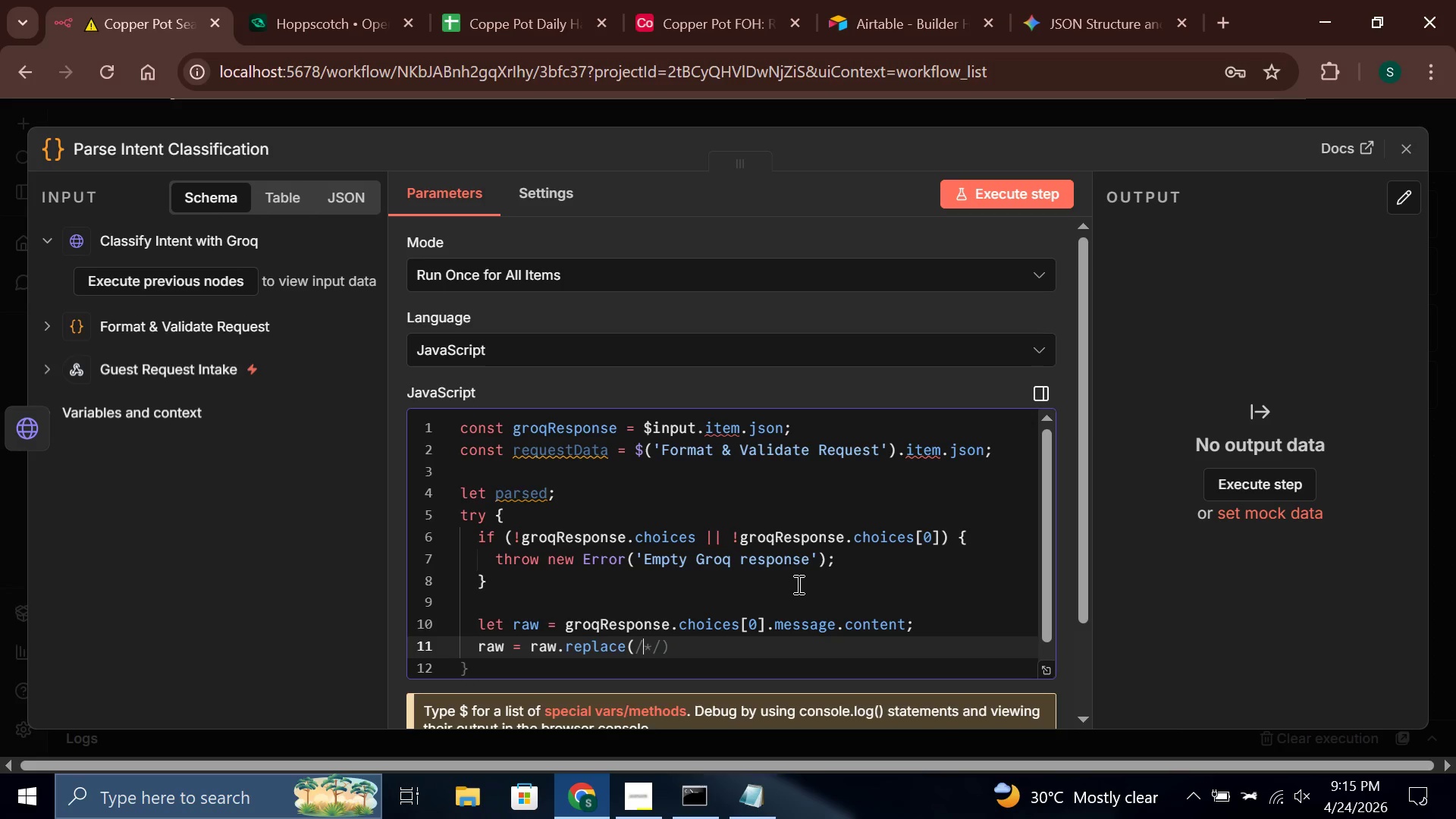 
key(ArrowDown)
 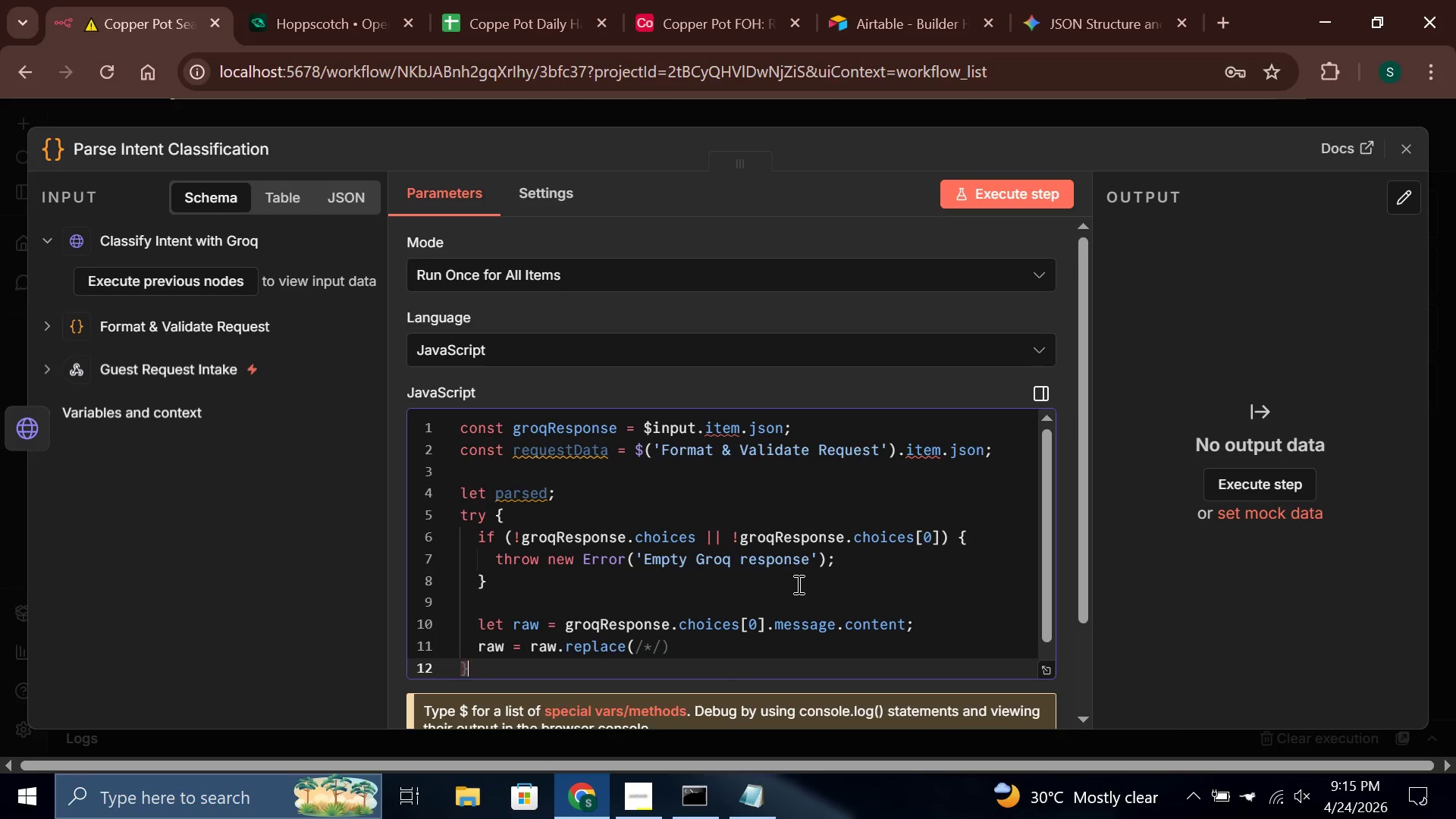 
key(ArrowLeft)
 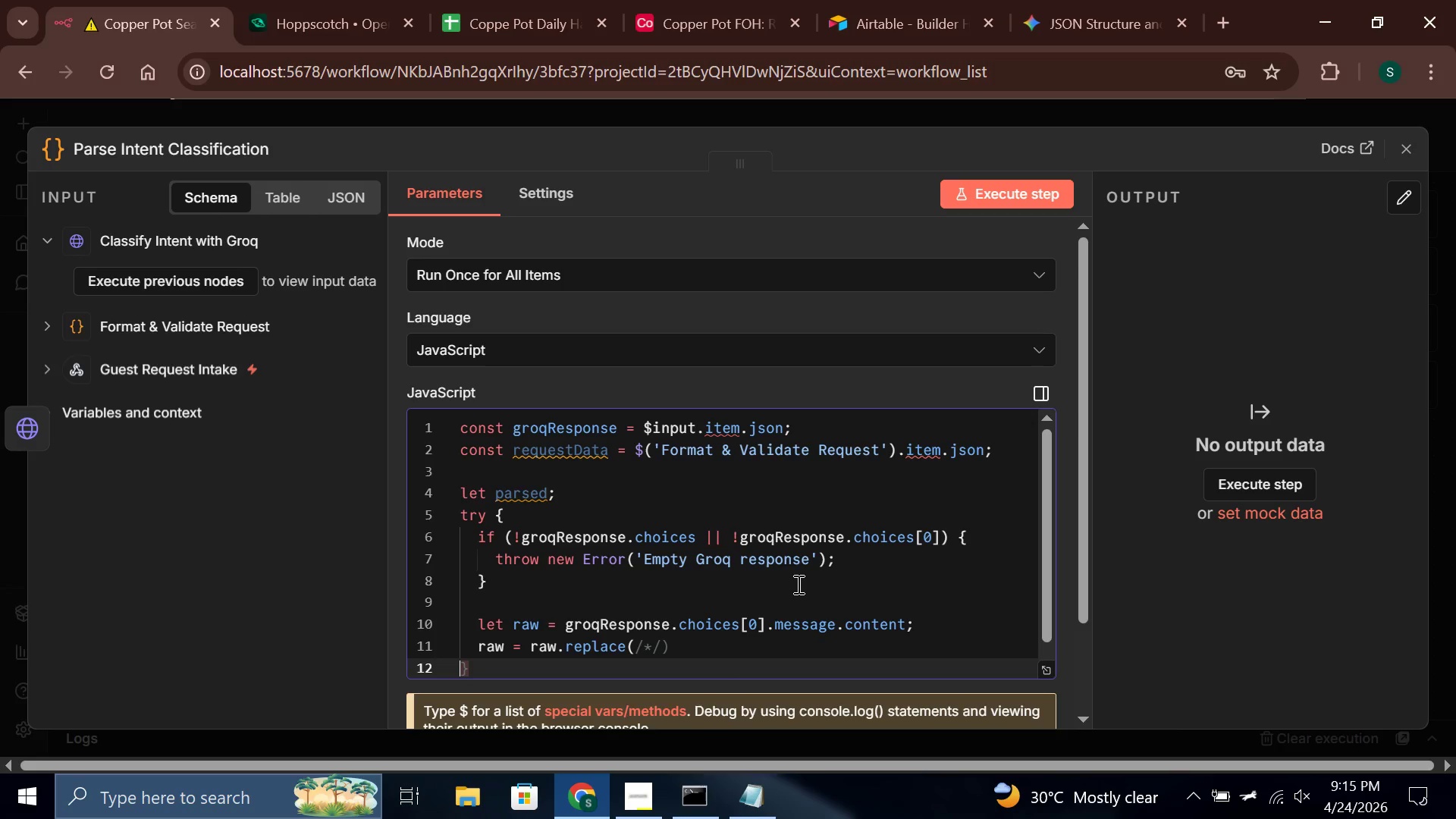 
hold_key(key=ControlLeft, duration=0.39)
 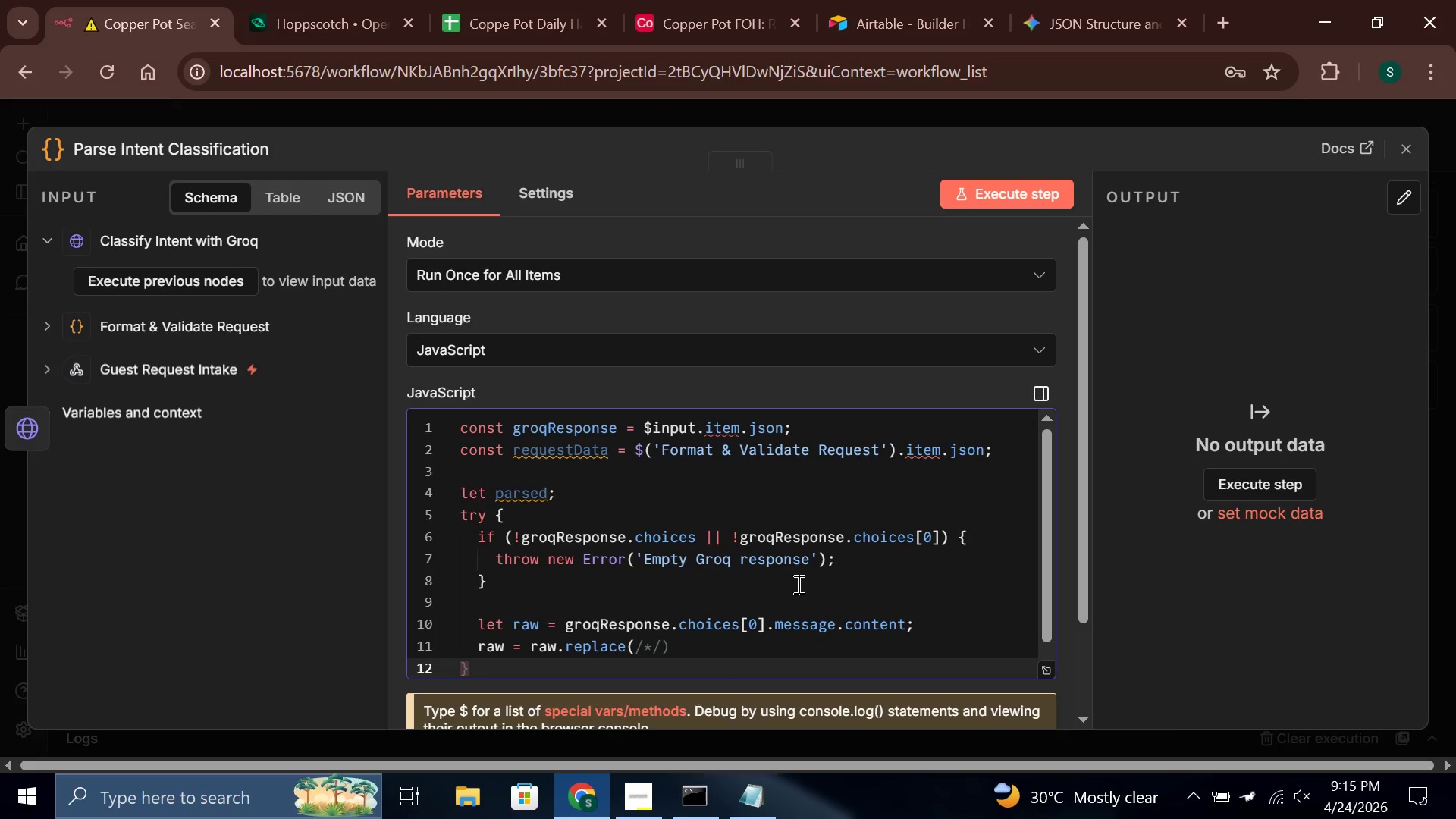 
key(Control+Z)
 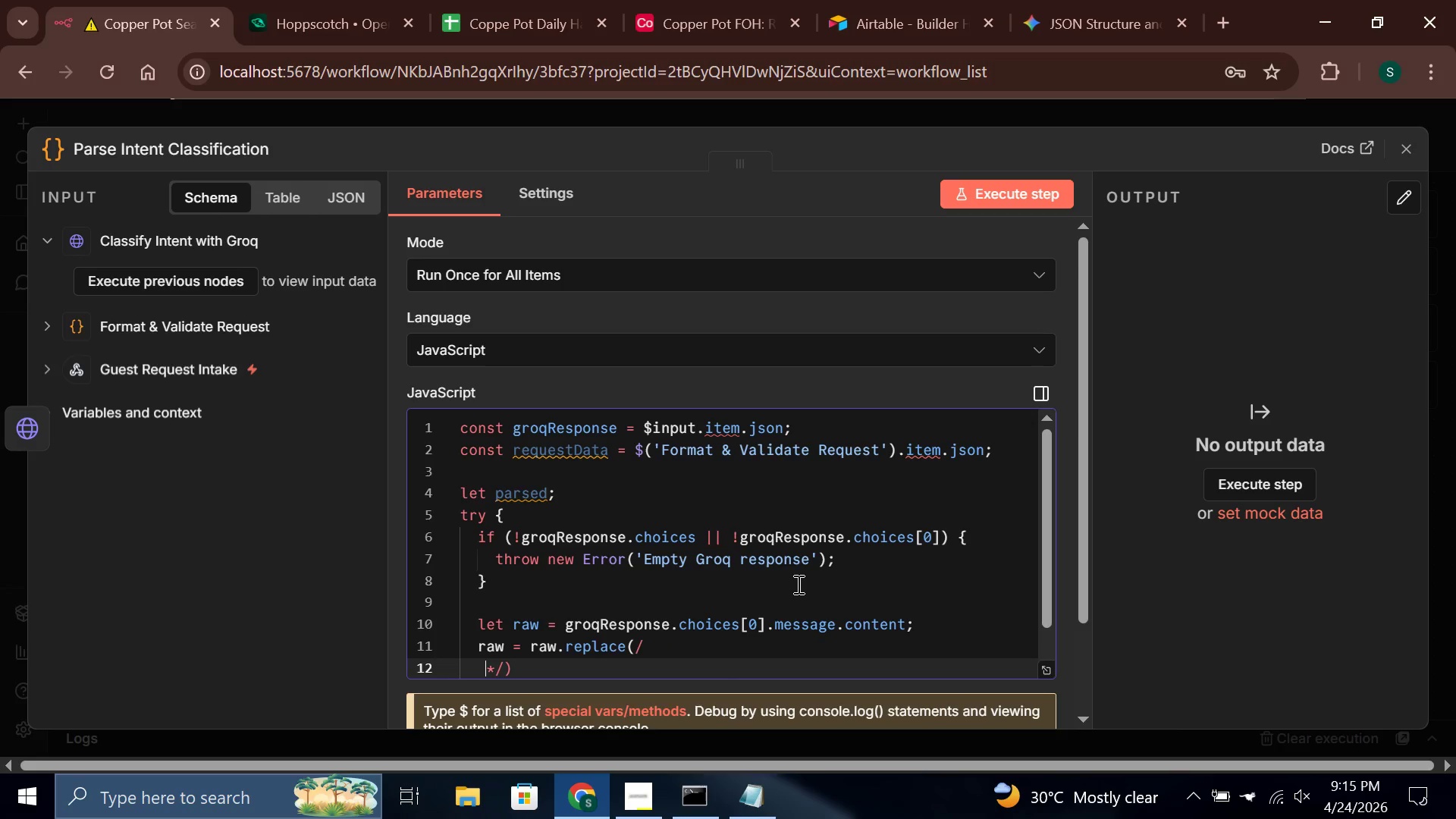 
key(Control+Z)
 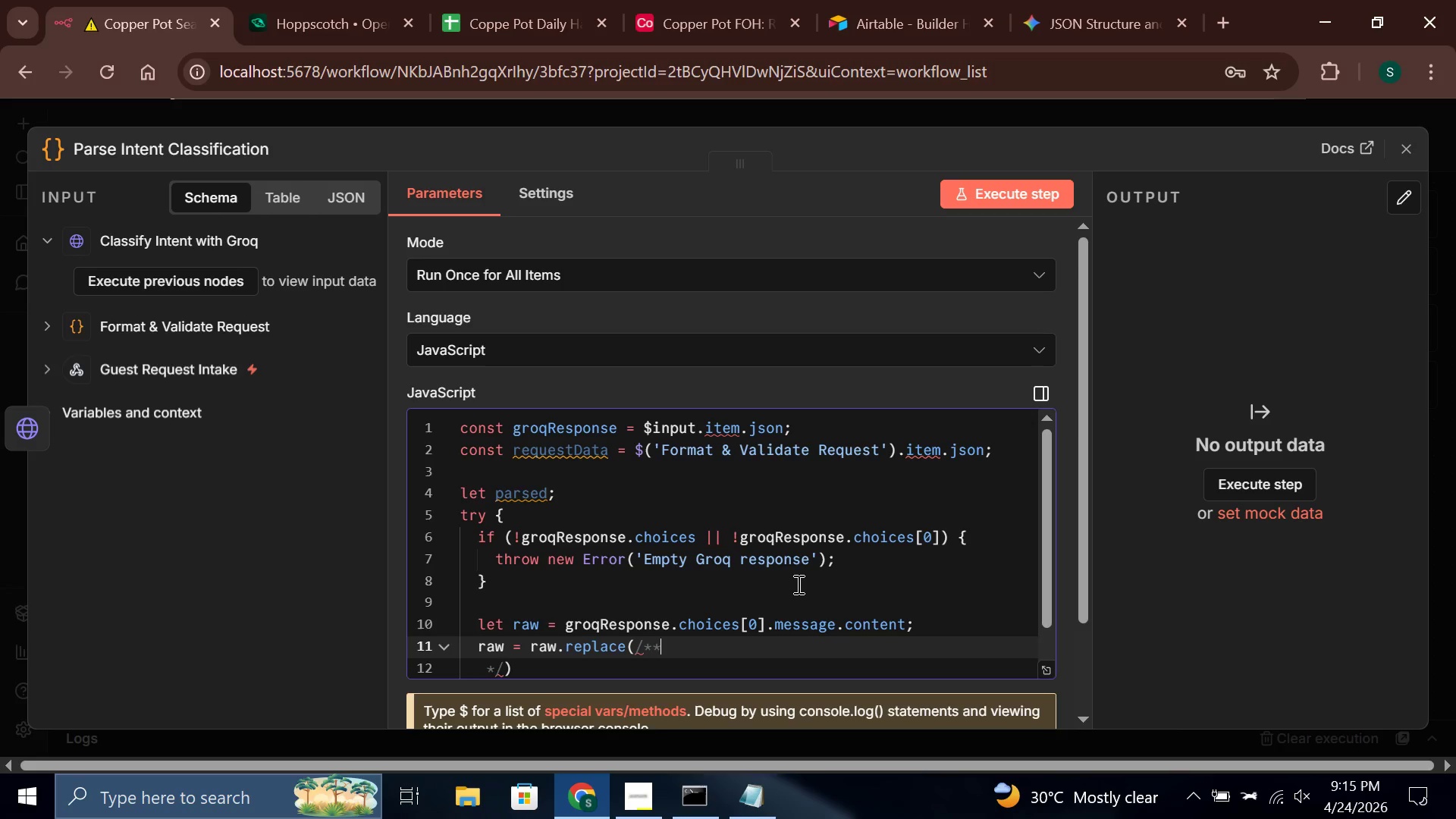 
key(Control+Z)
 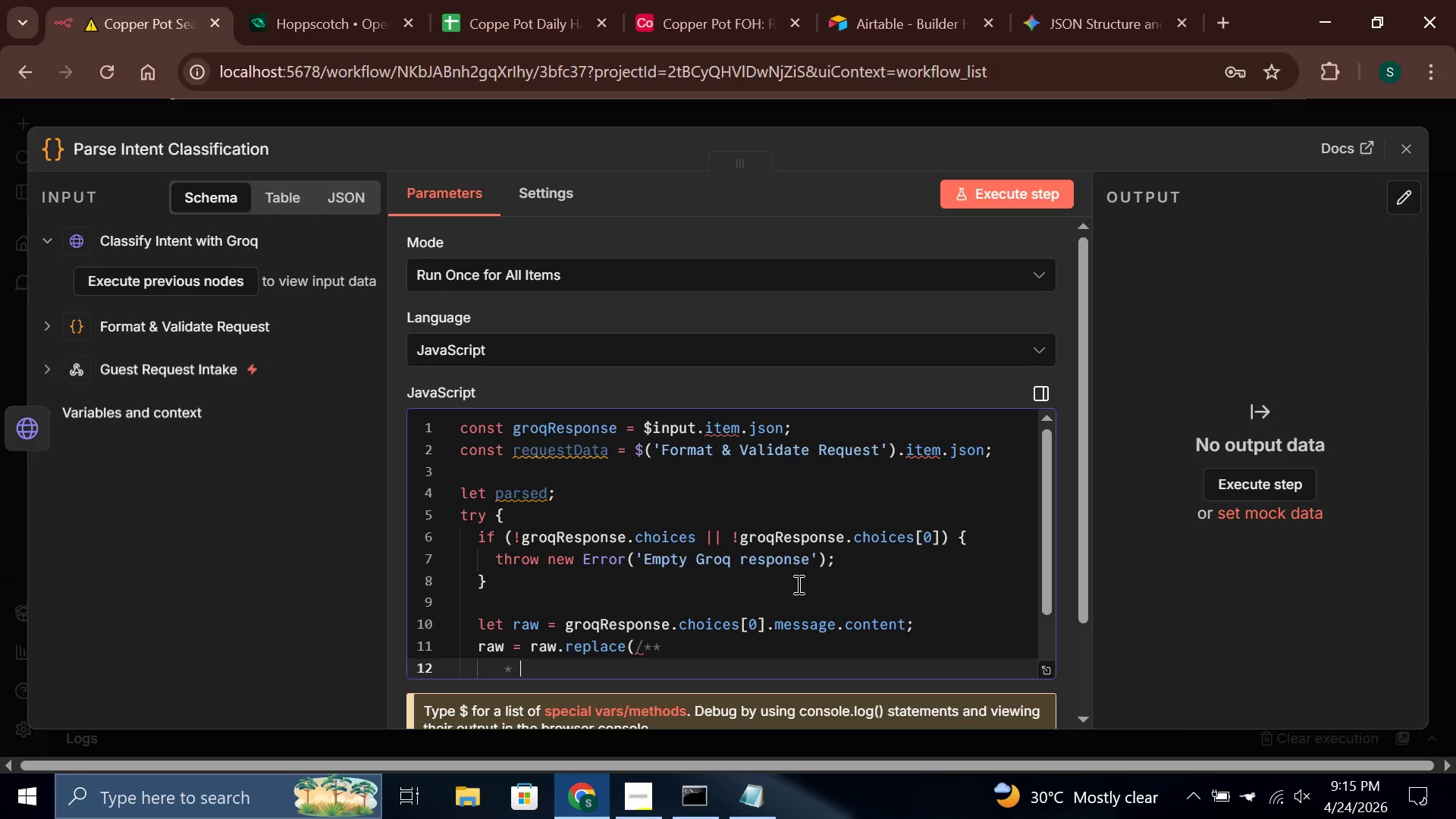 
key(Control+Z)
 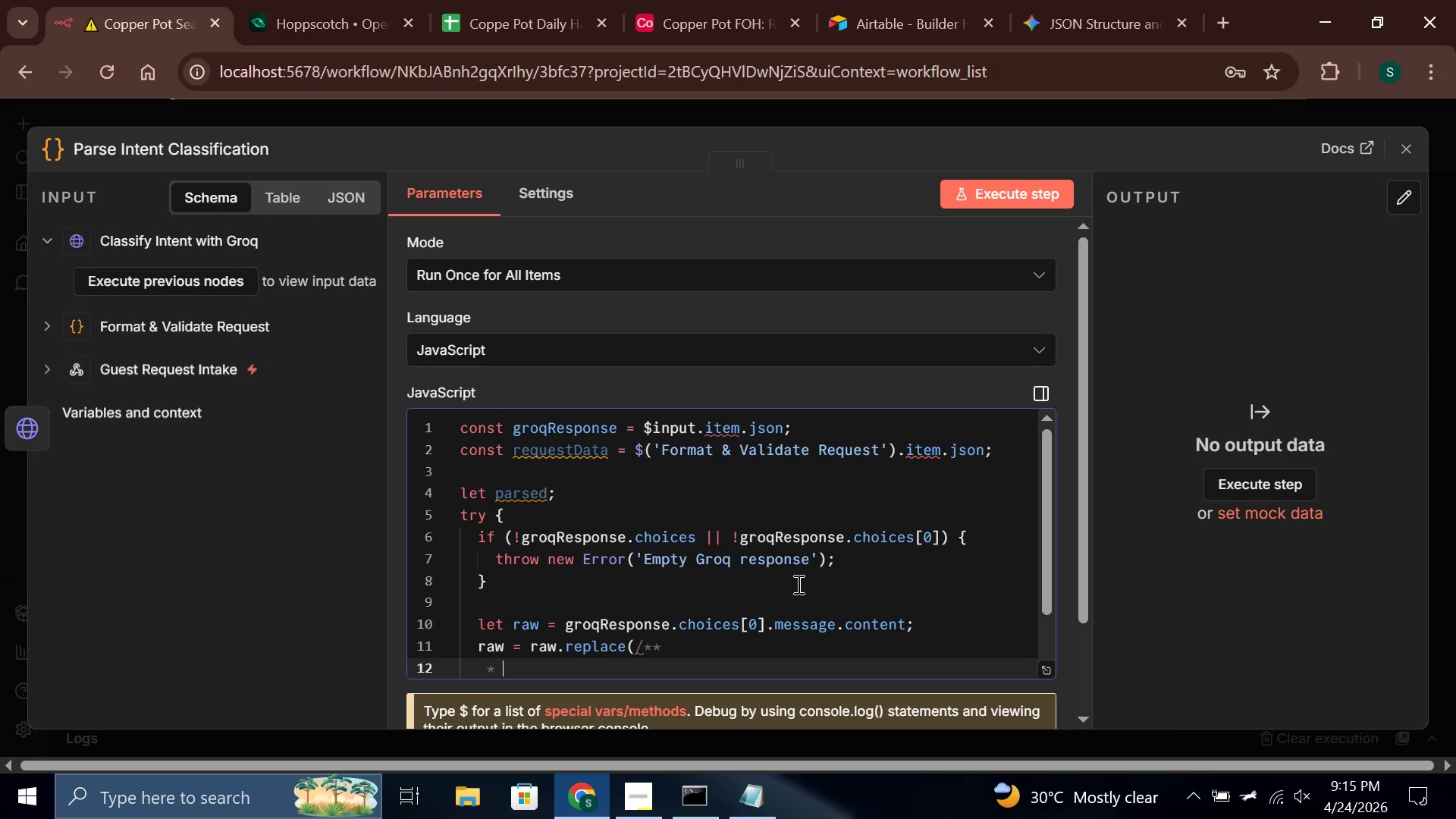 
key(Control+Z)
 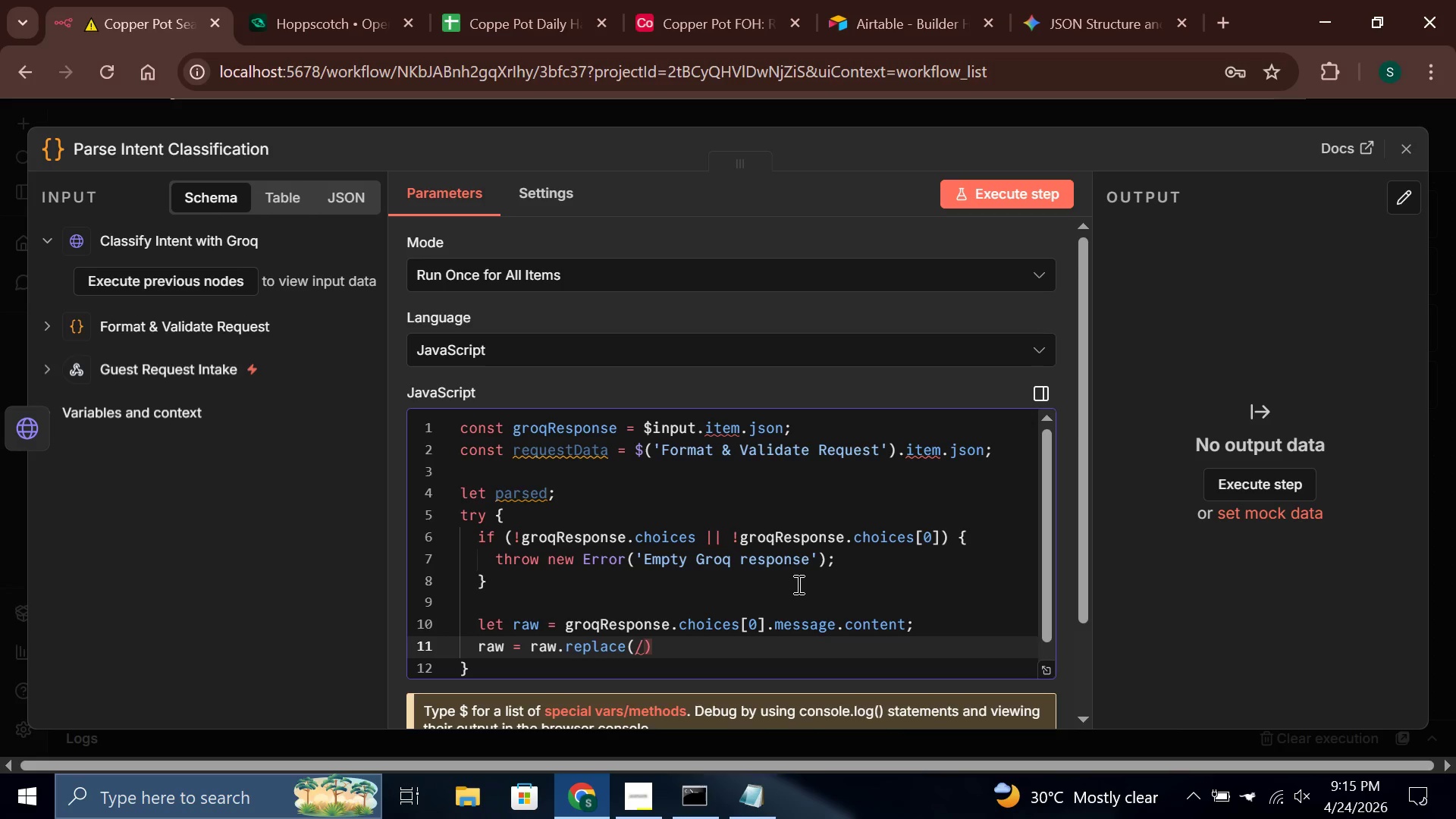 
wait(5.99)
 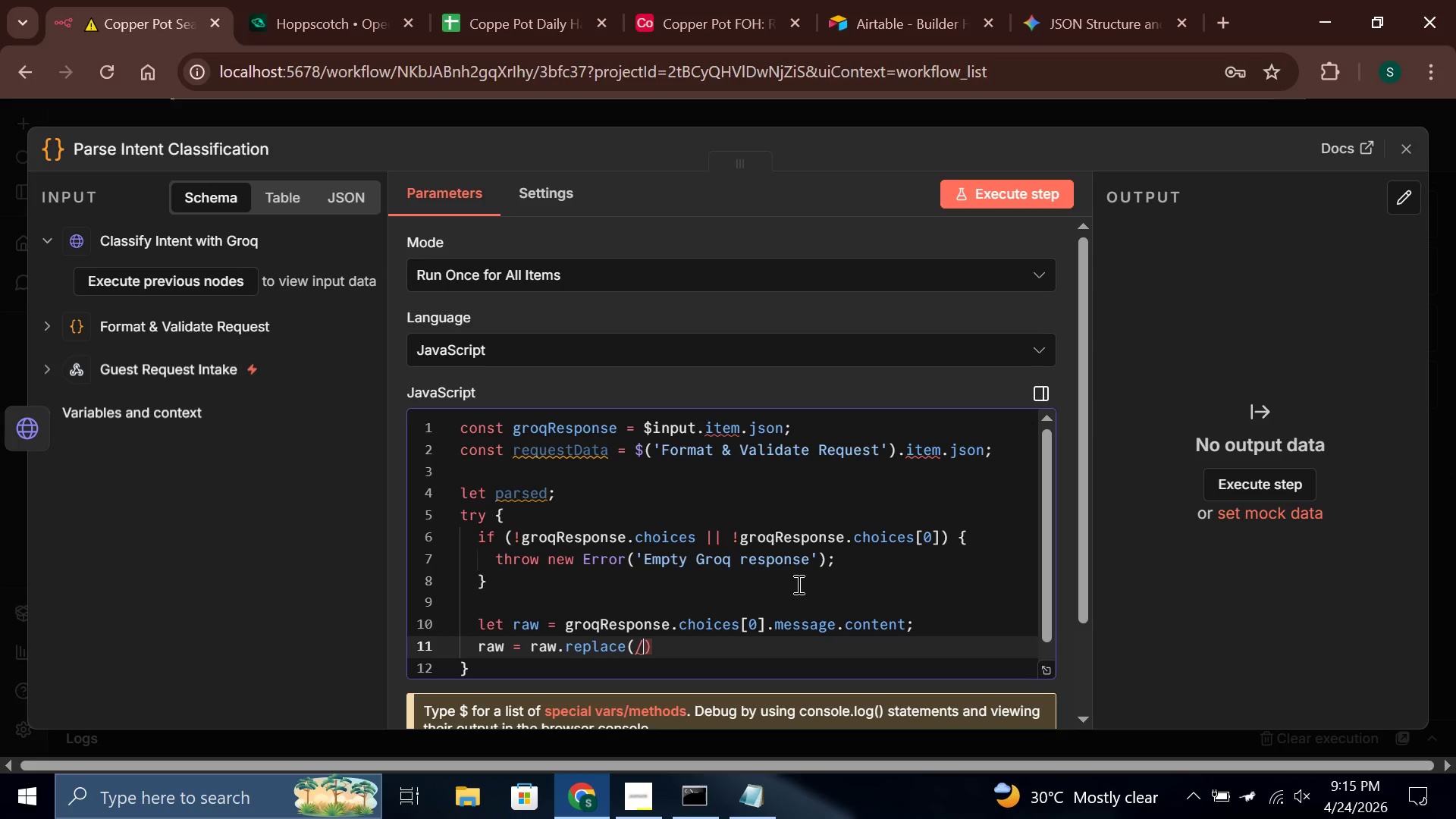 
key(Backquote)
 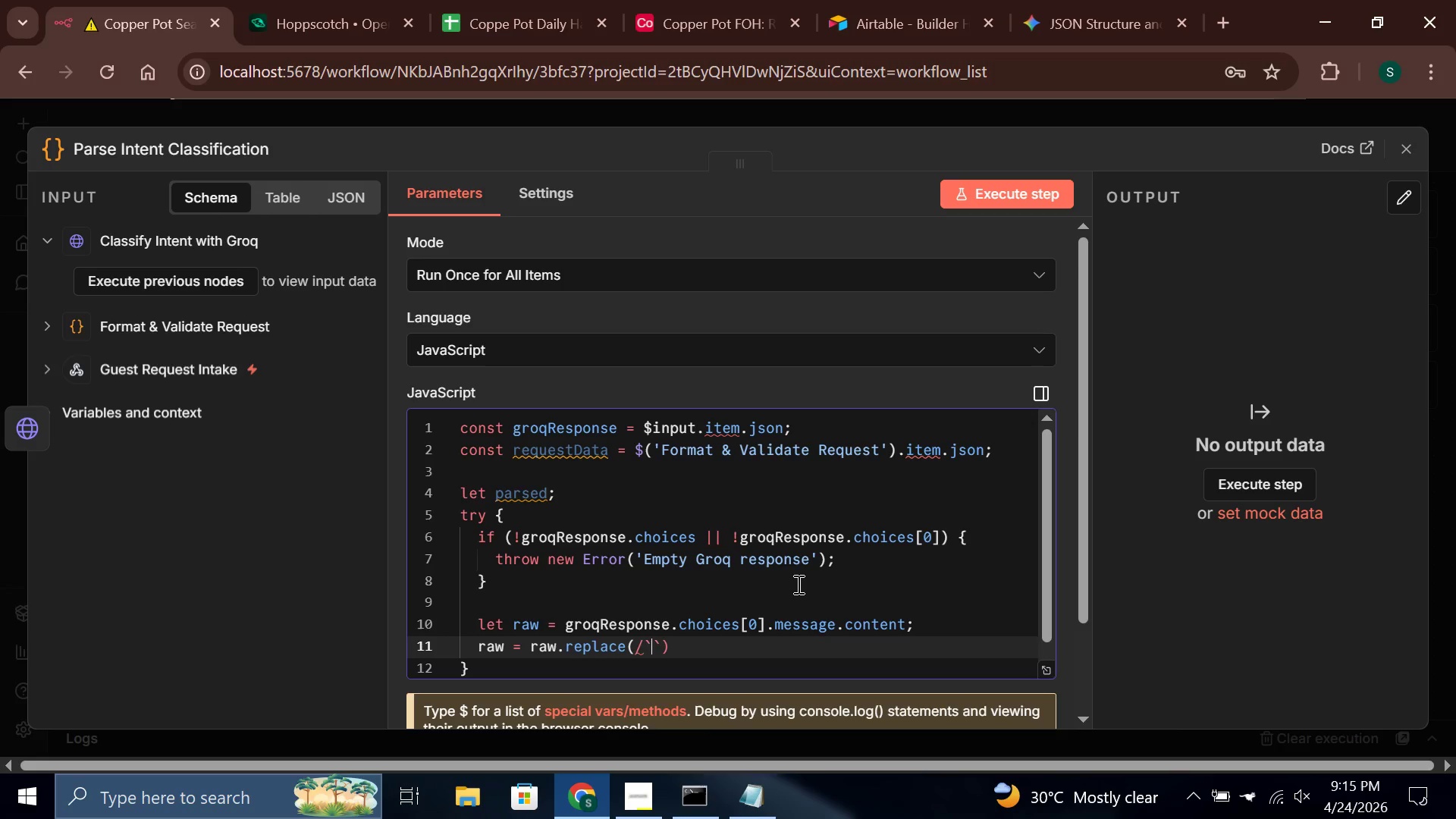 
key(Backquote)
 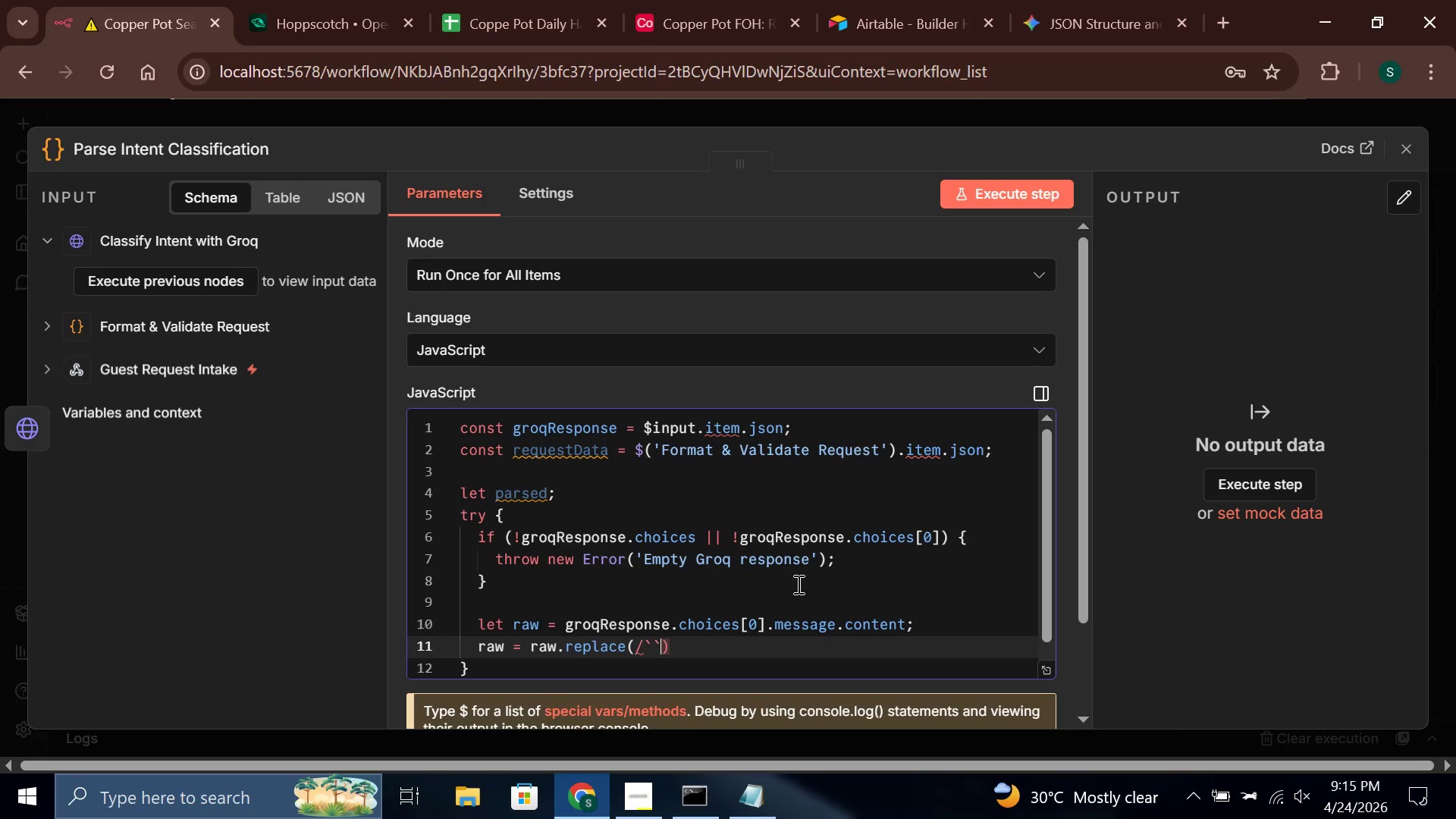 
key(Backquote)
 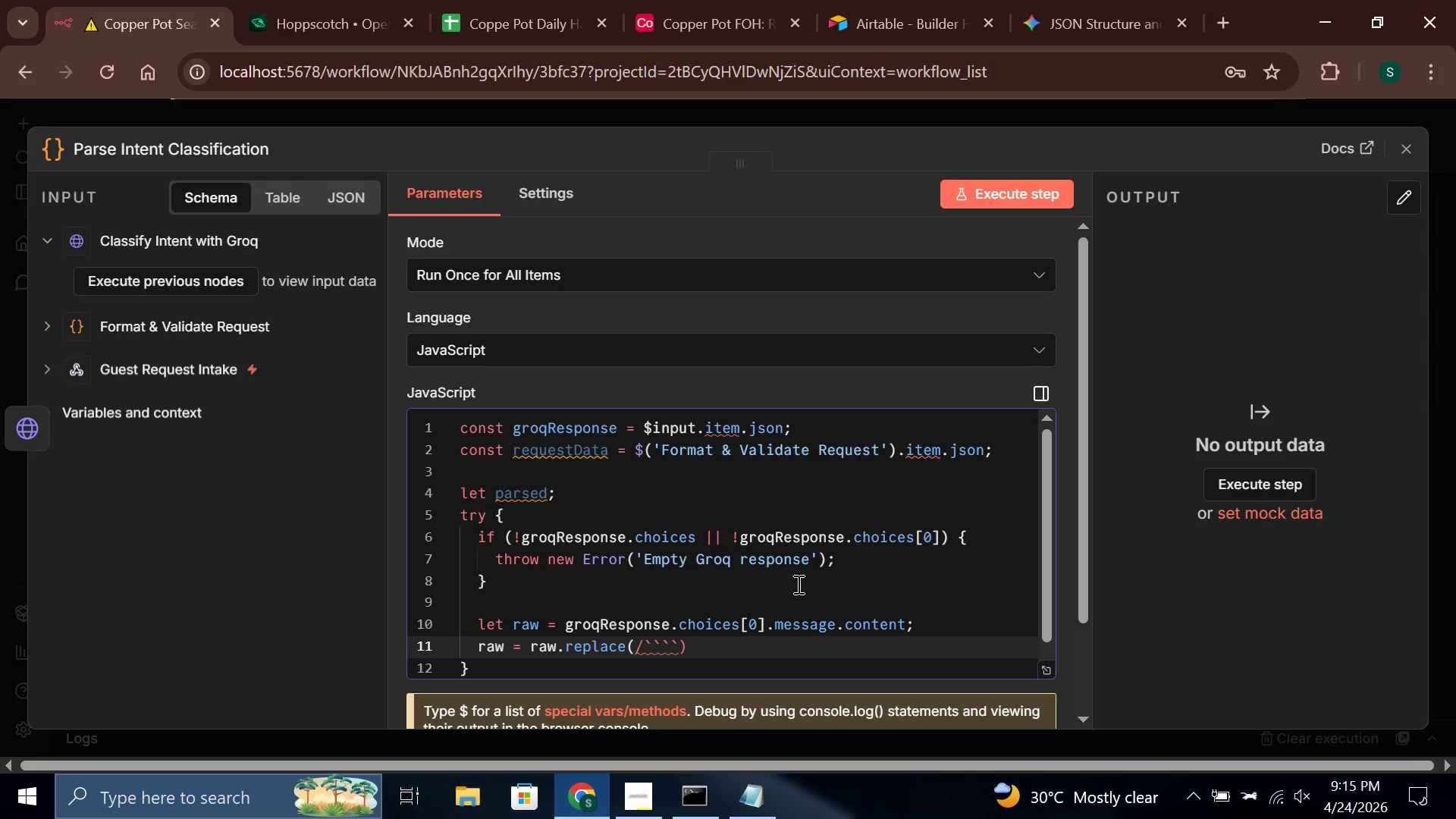 
key(ArrowRight)
 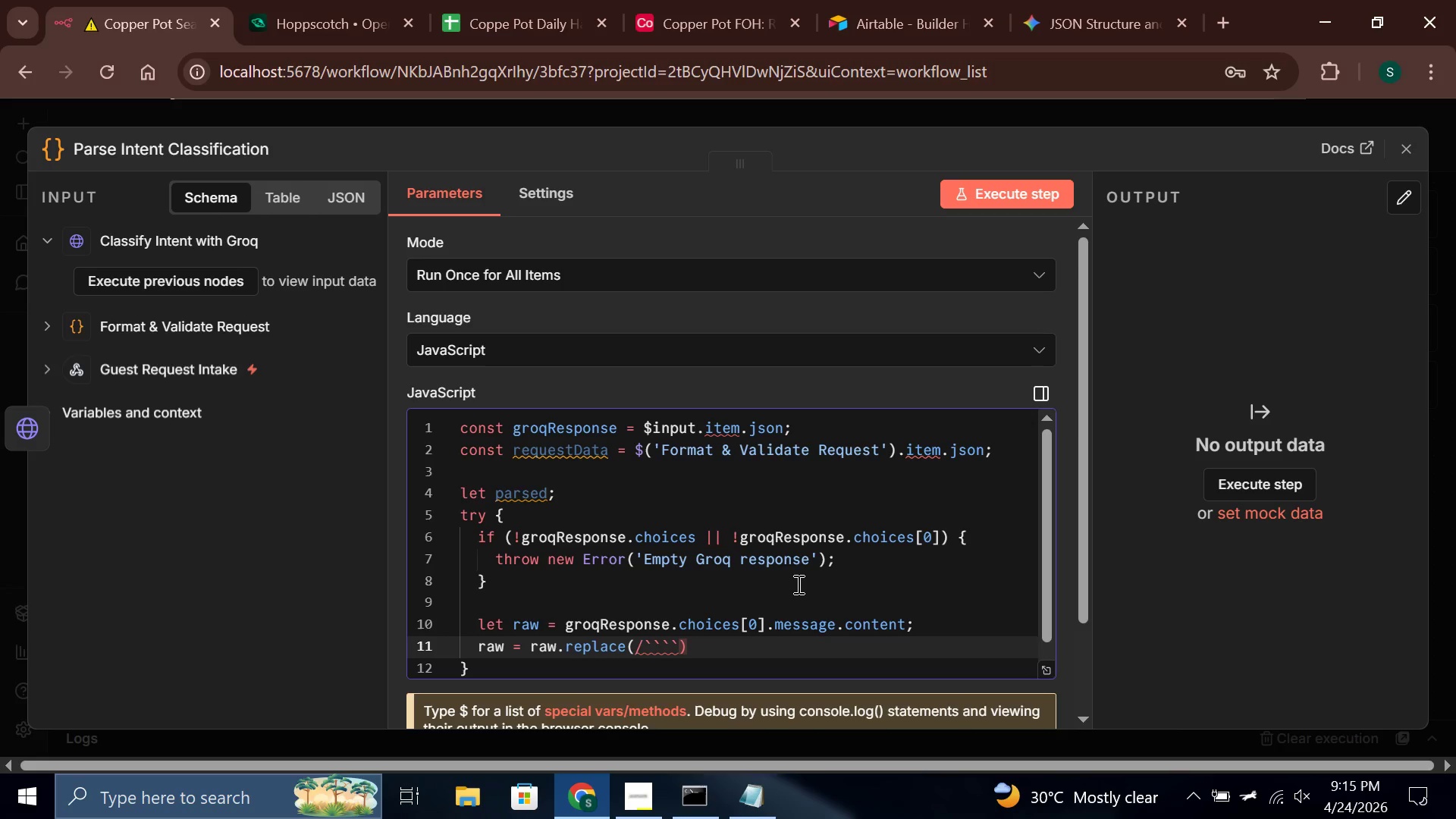 
key(Backspace)
type(json\n?/g, ')
 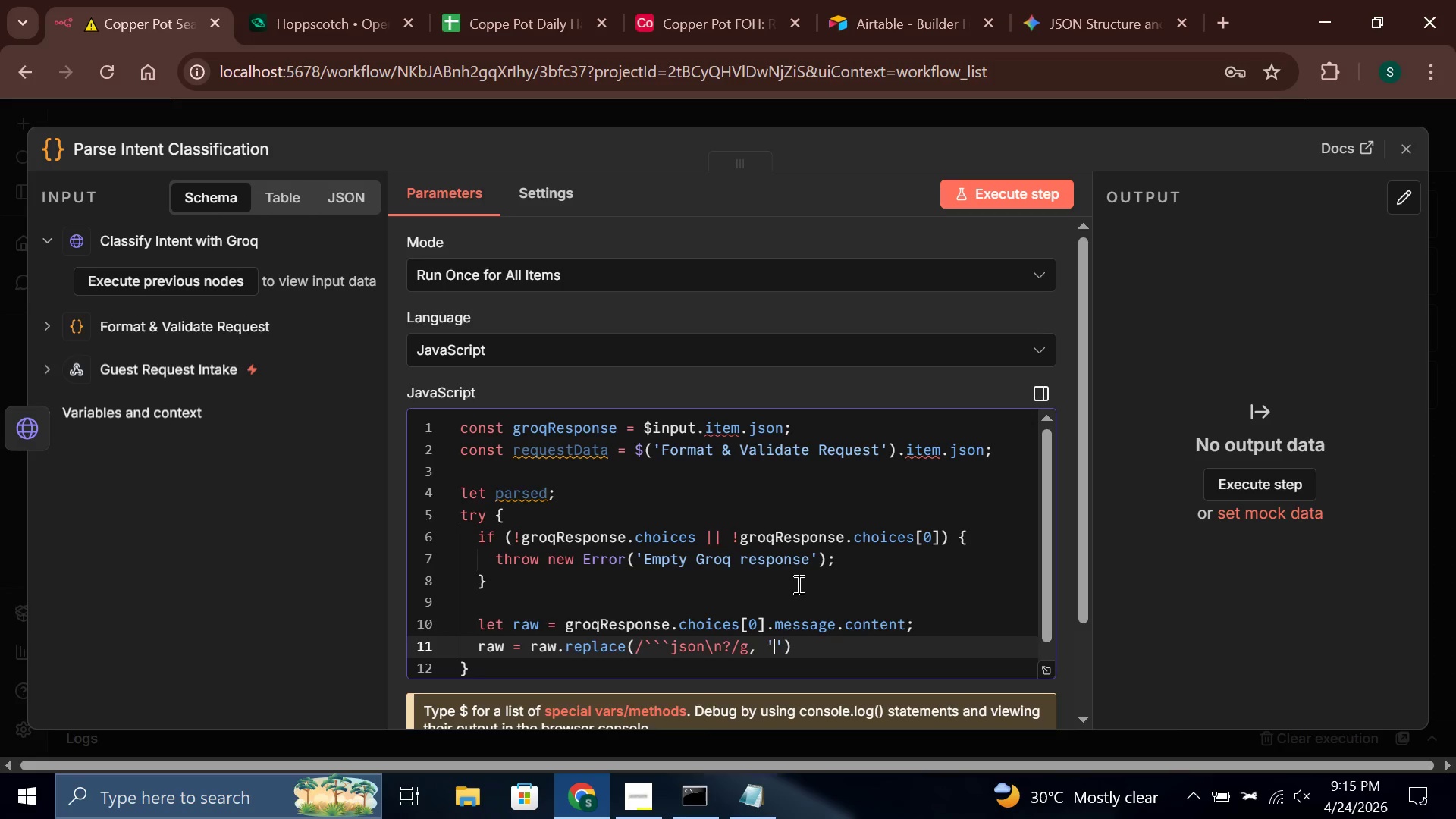 
key(ArrowRight)
 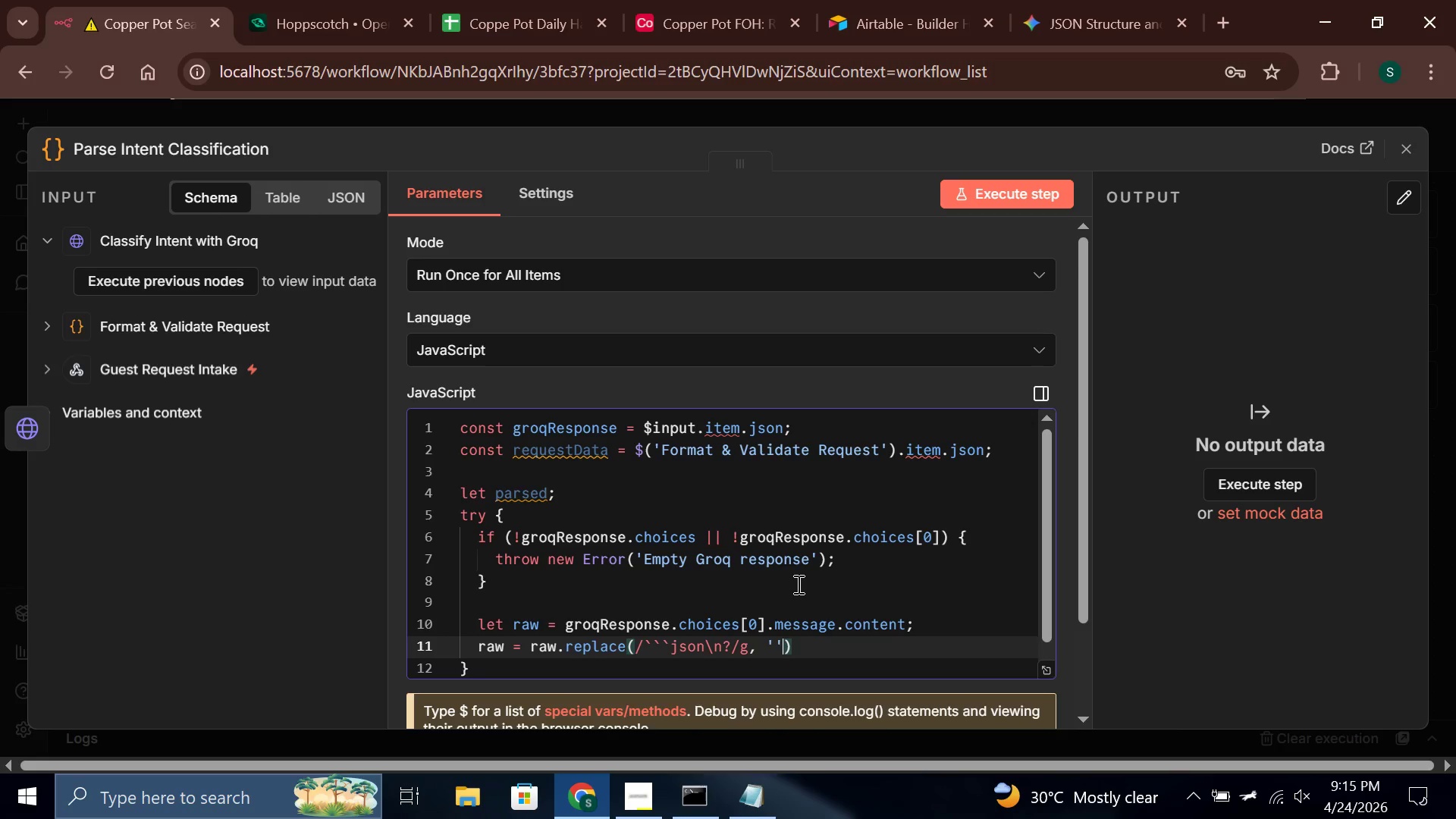 
key(ArrowRight)
 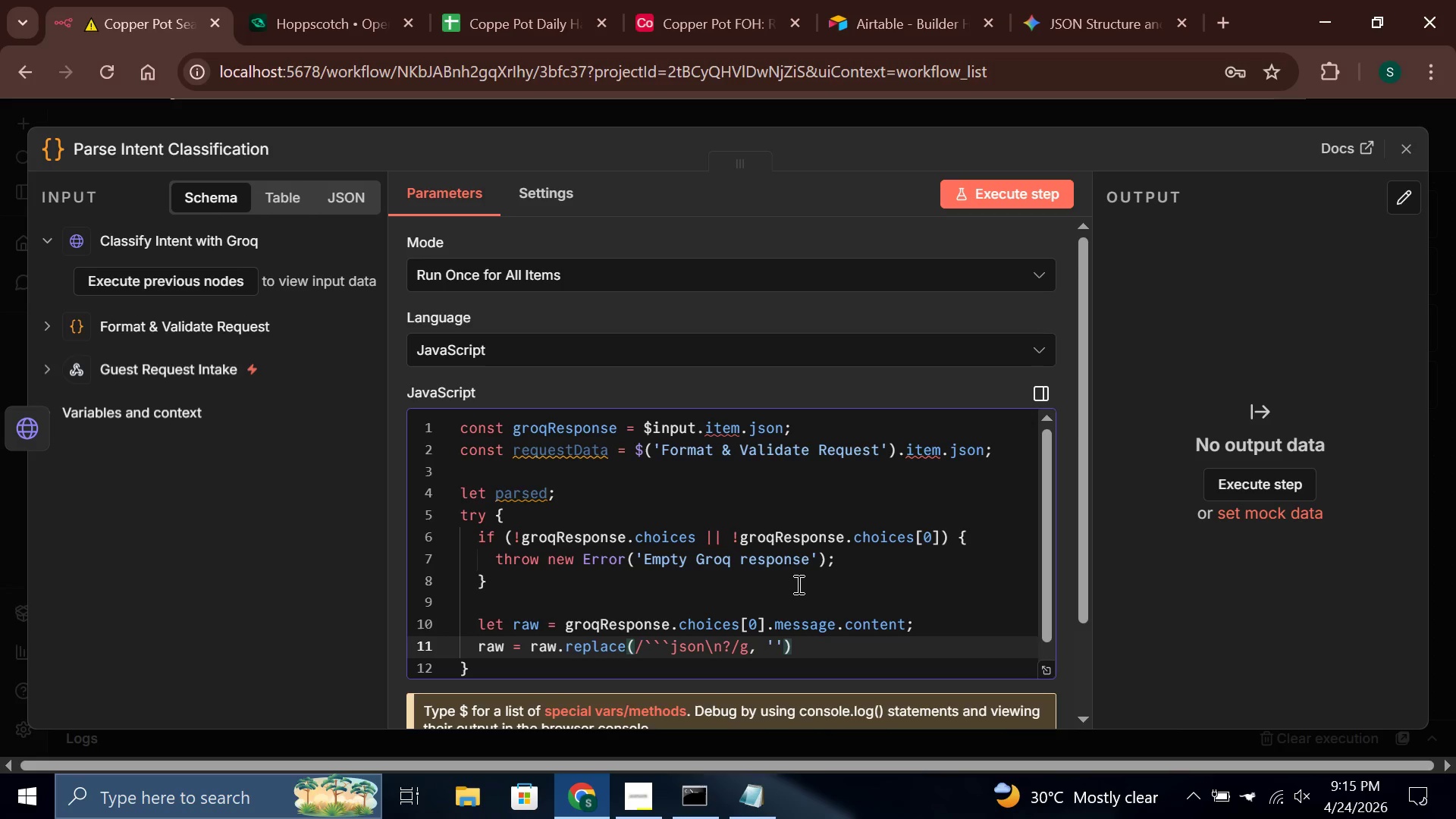 
type(.replace(/```)
 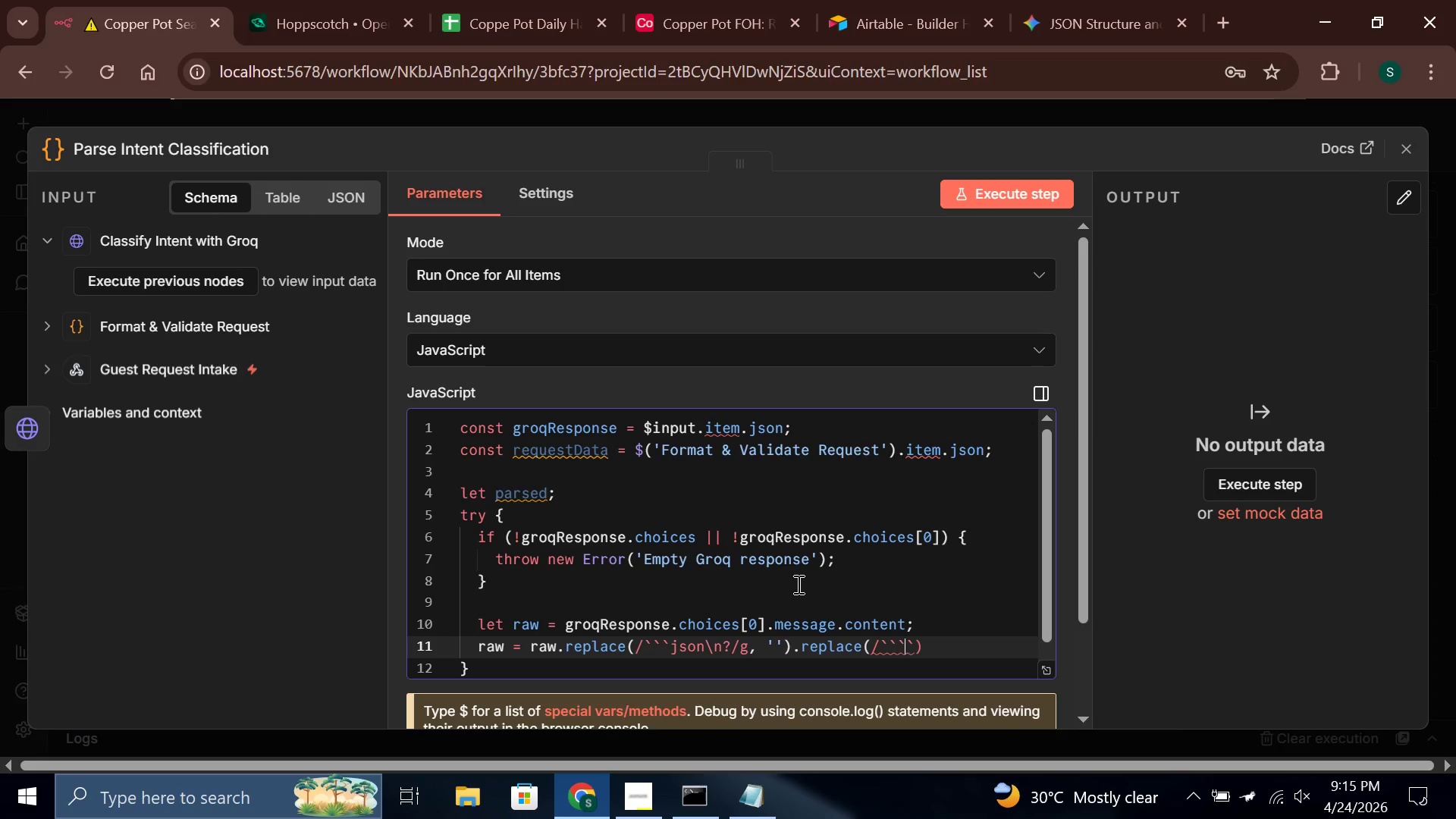 
key(ArrowRight)
 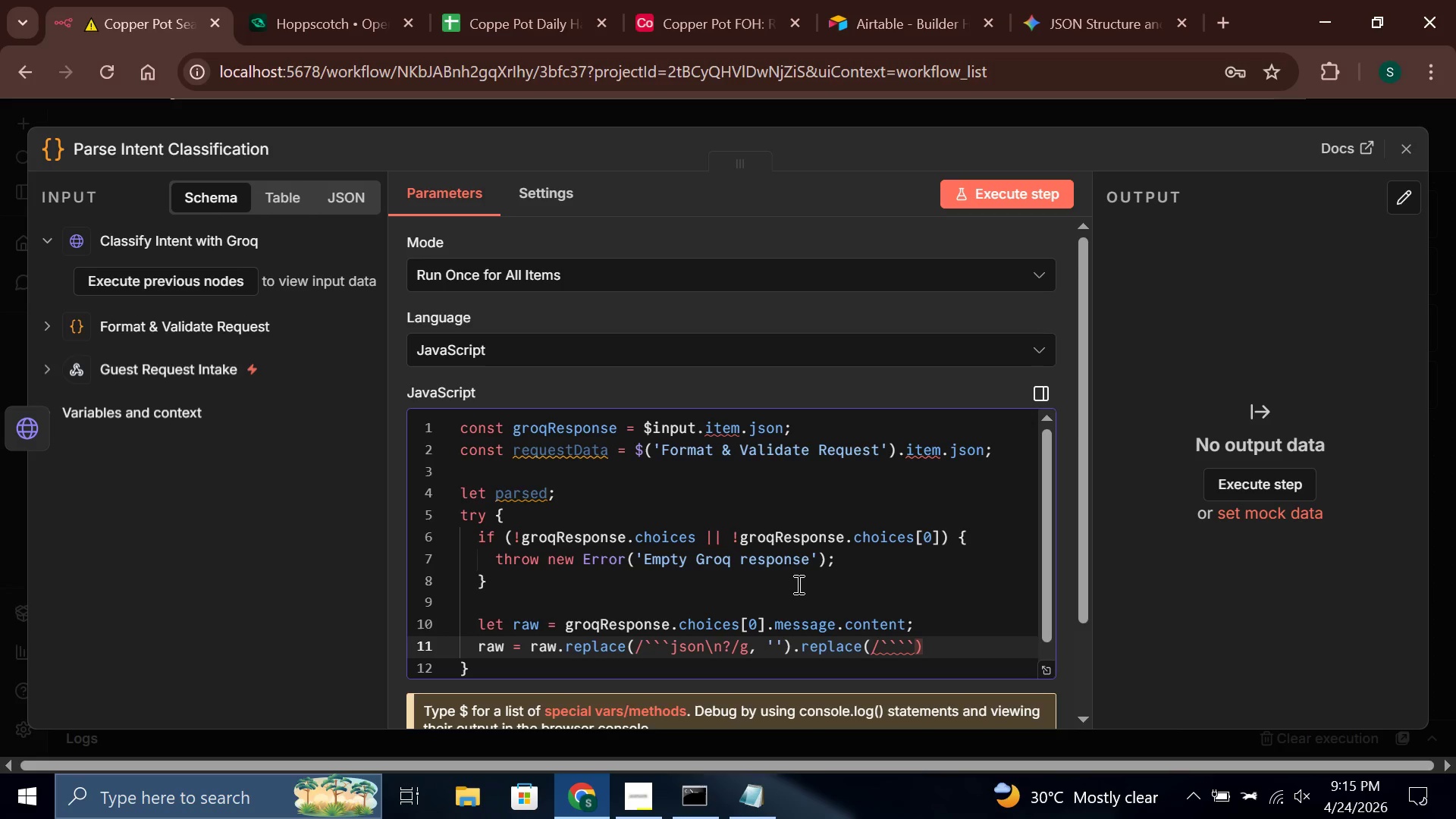 
key(Backspace)
 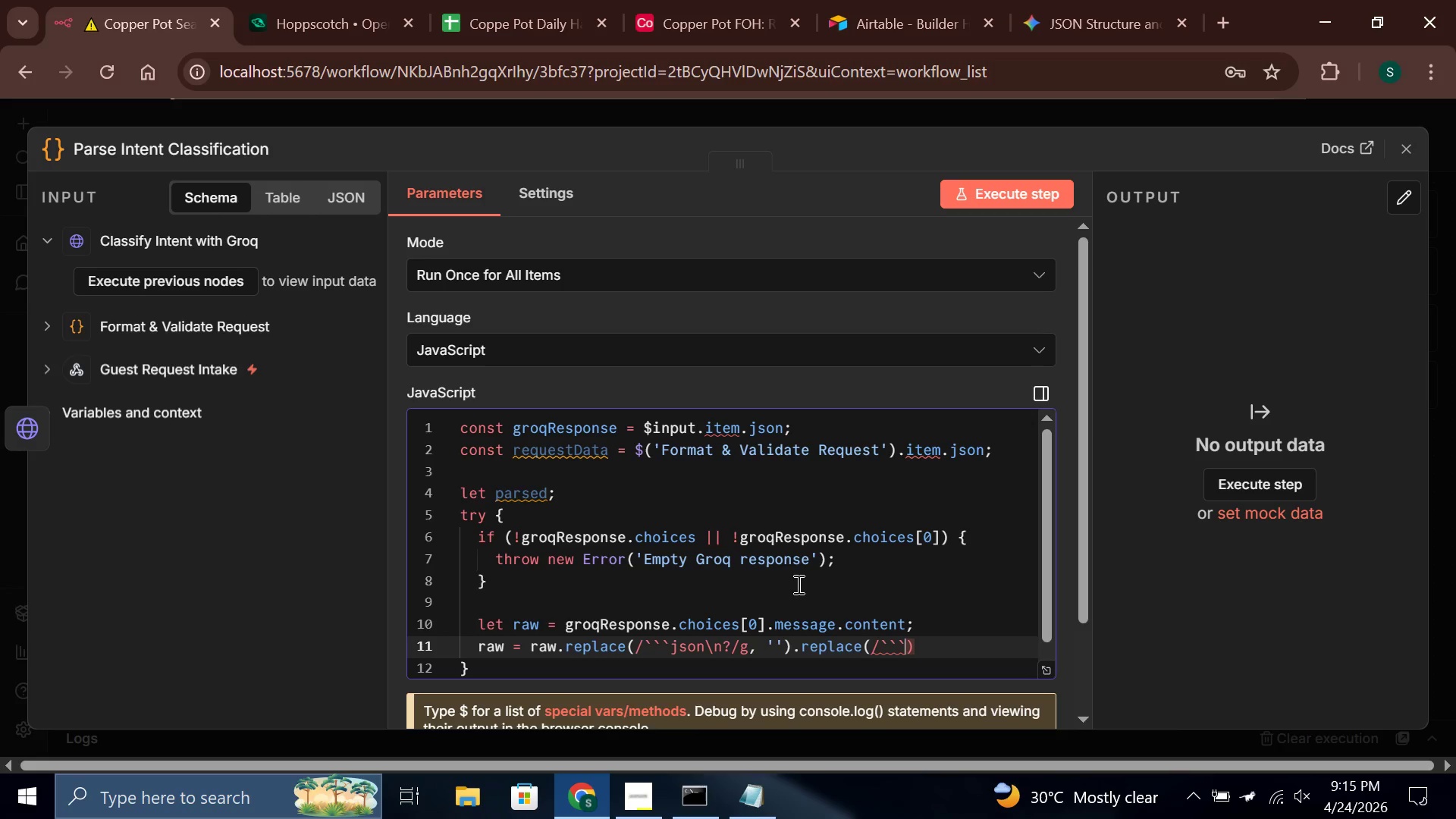 
key(Backslash)
 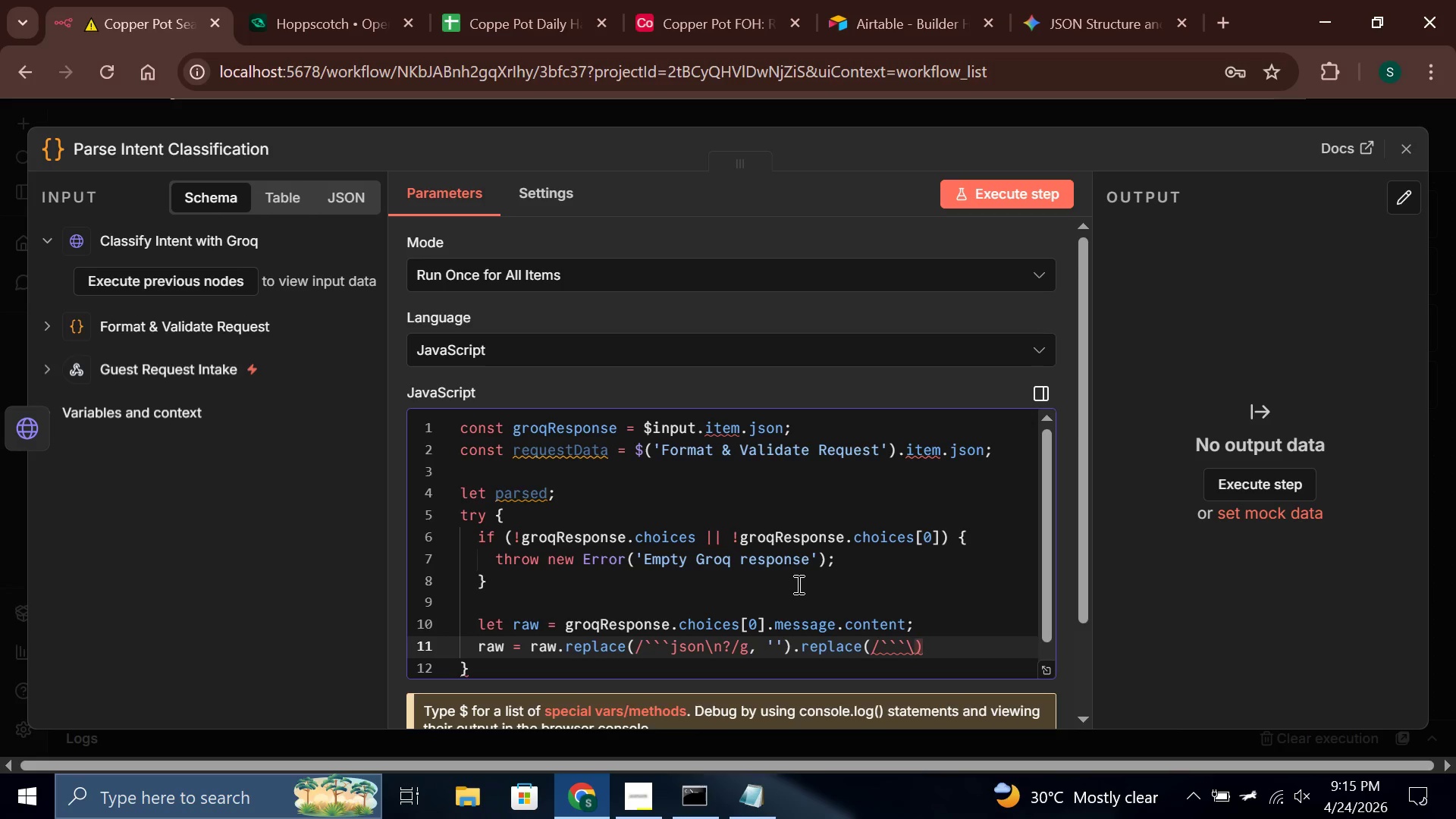 
key(N)
 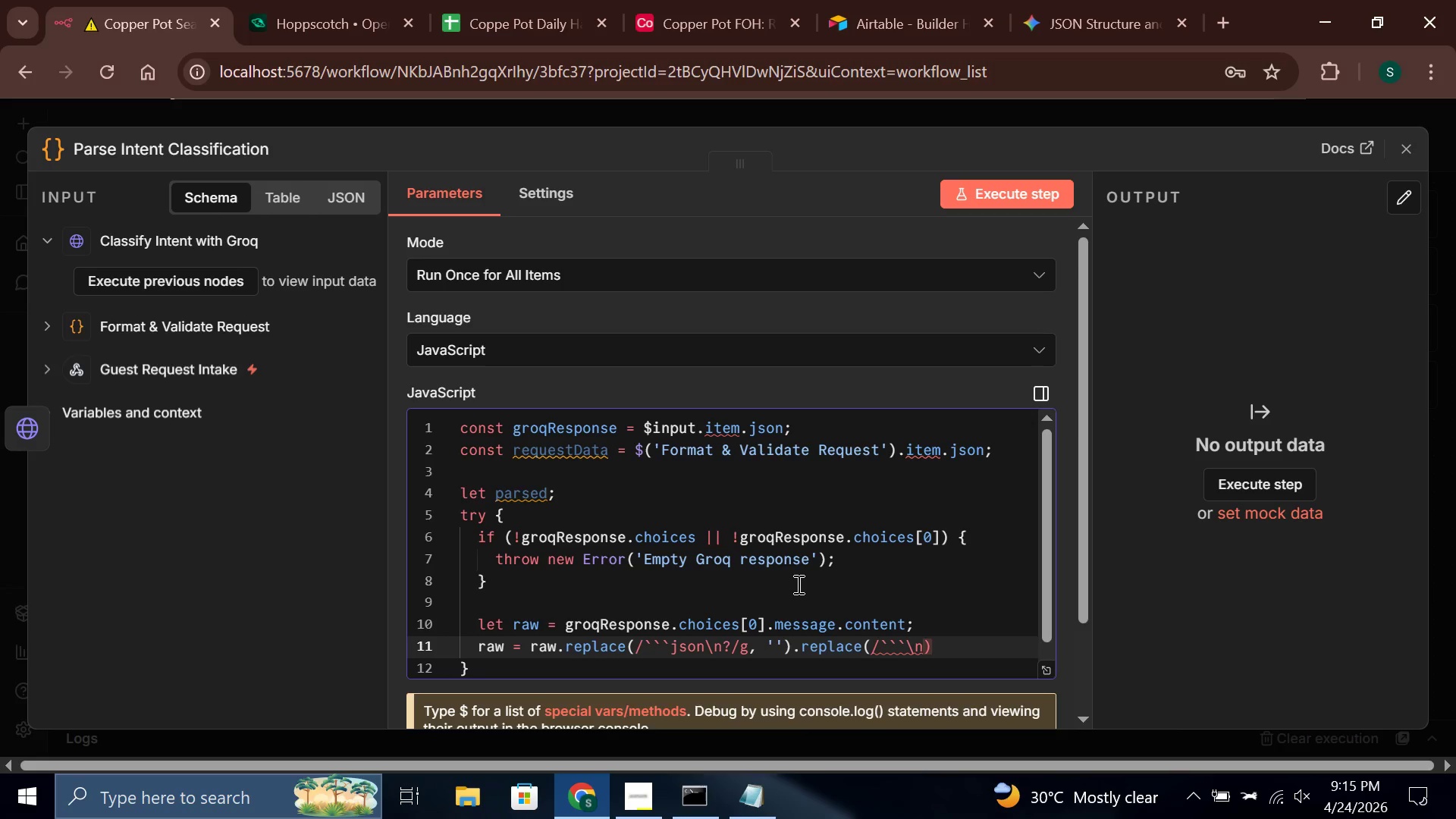 
key(Shift+Slash)
 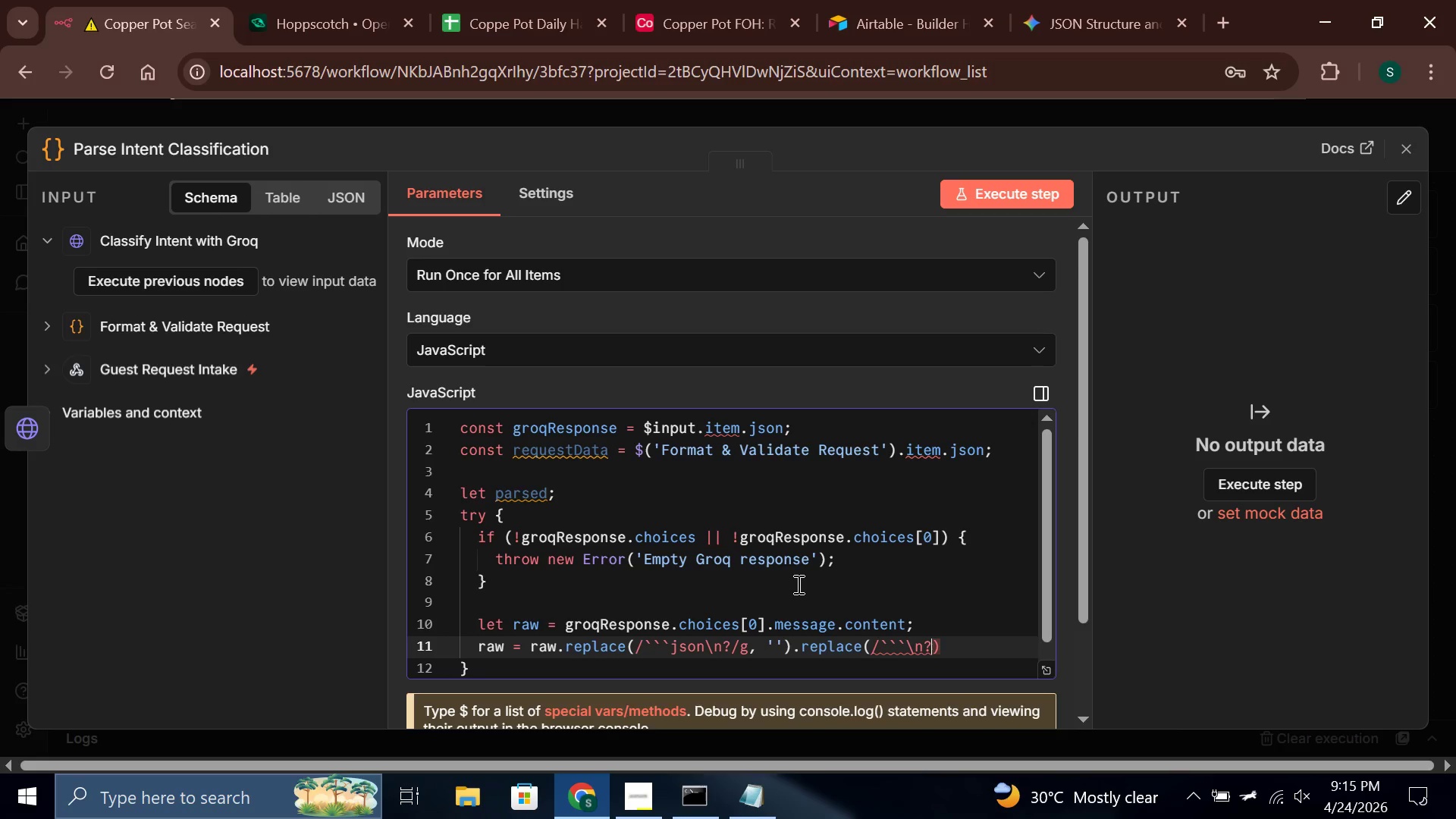 
key(Slash)
 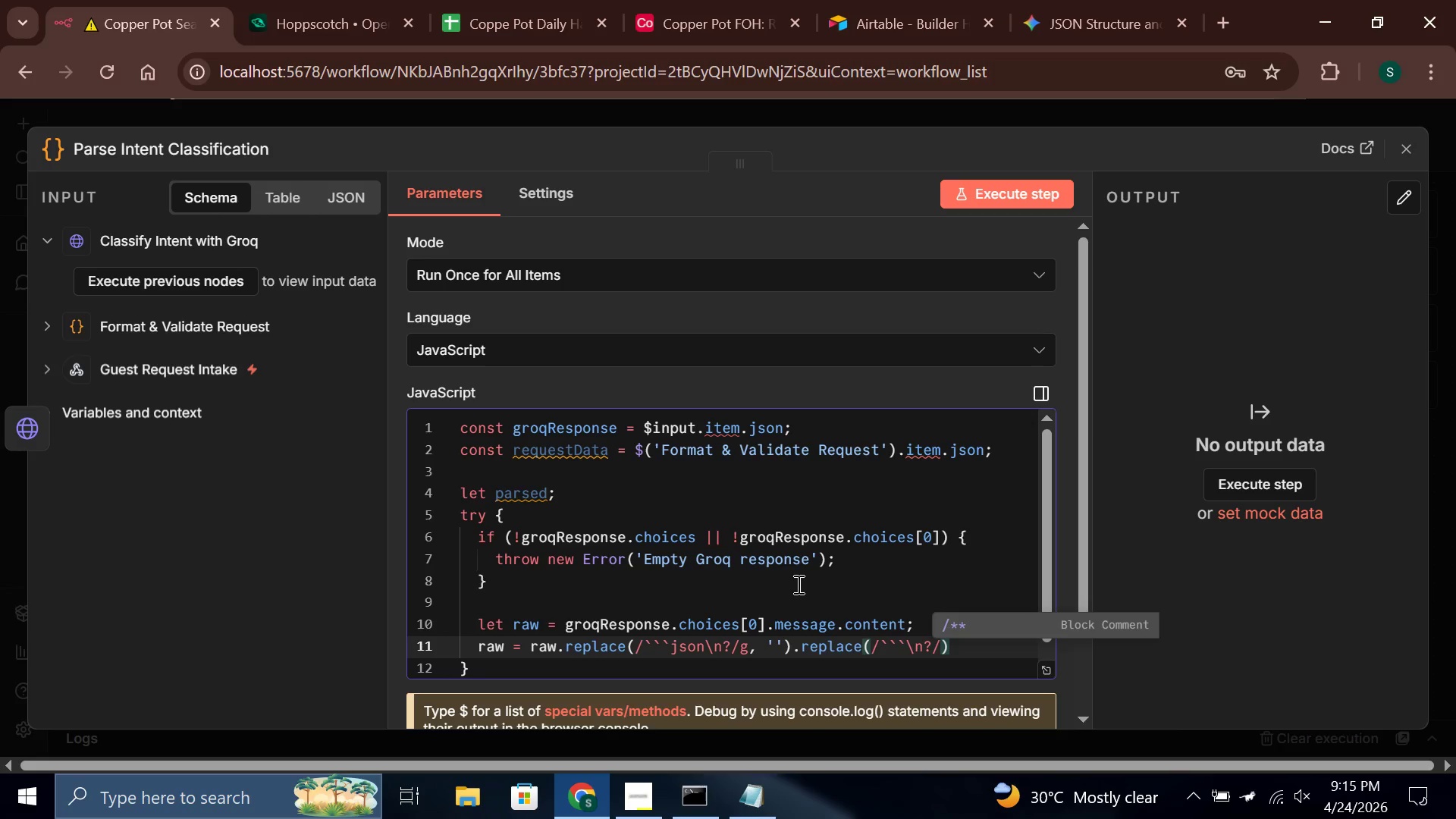 
key(G)
 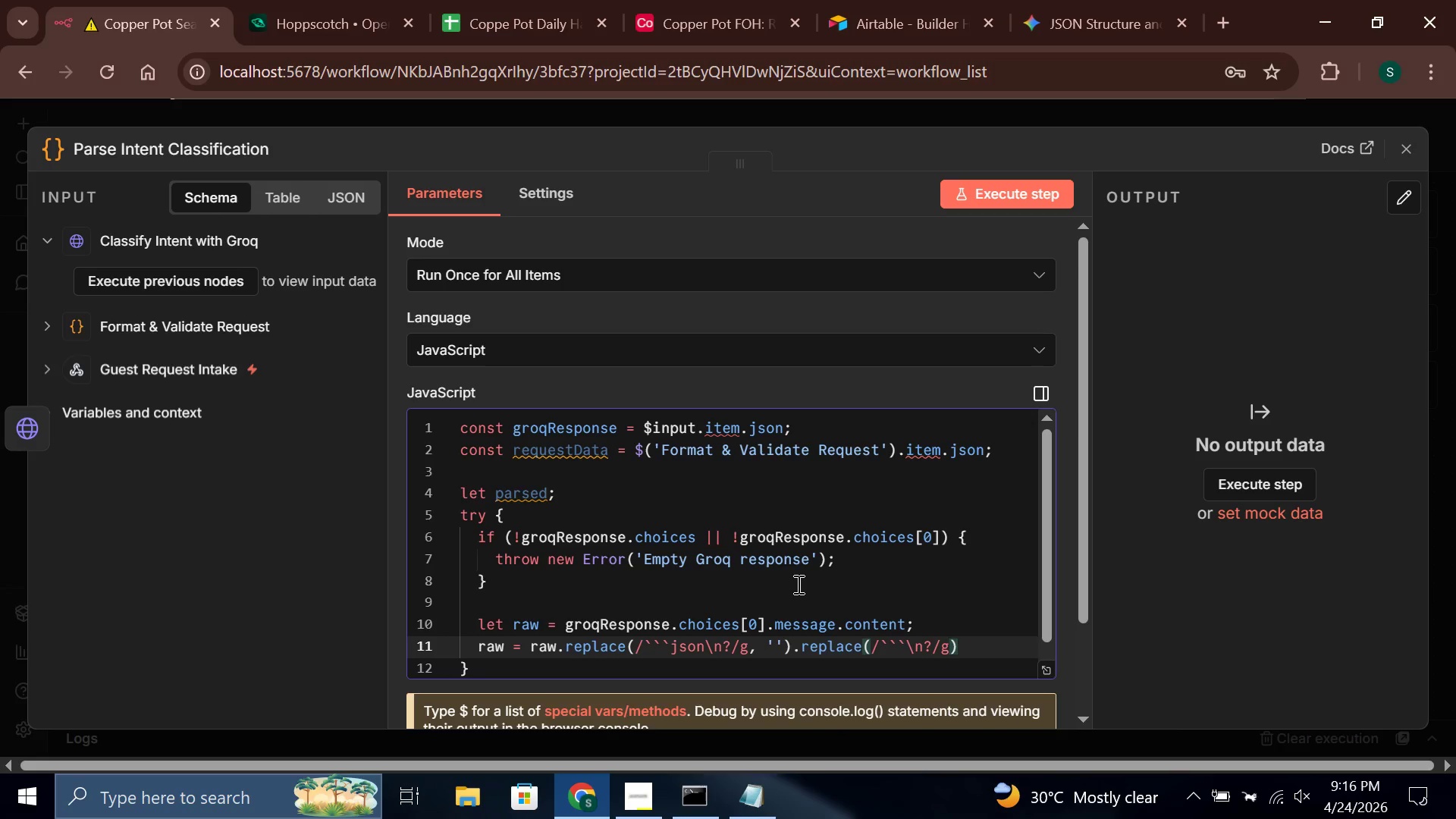 
key(Comma)
 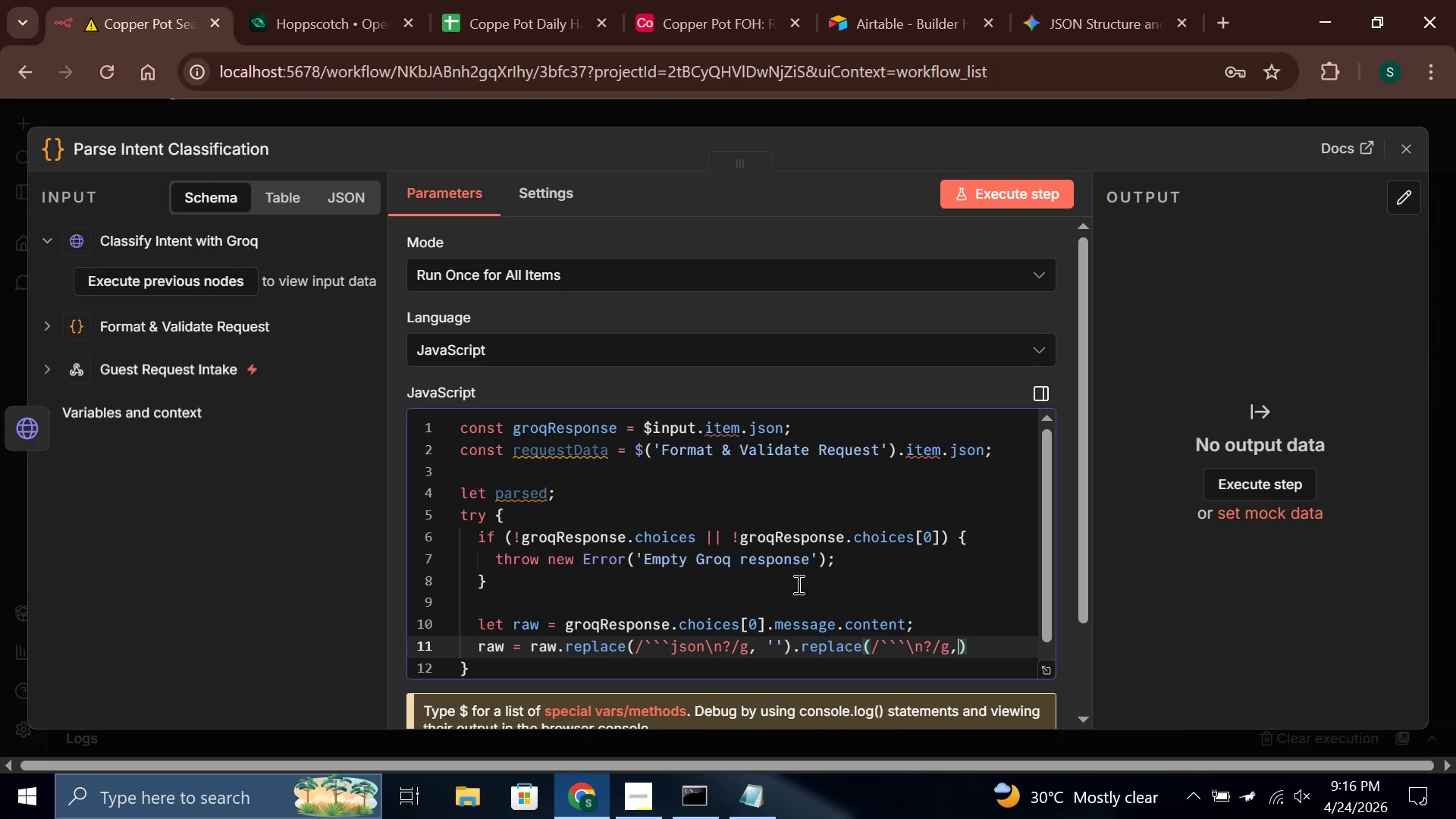 
key(Space)
 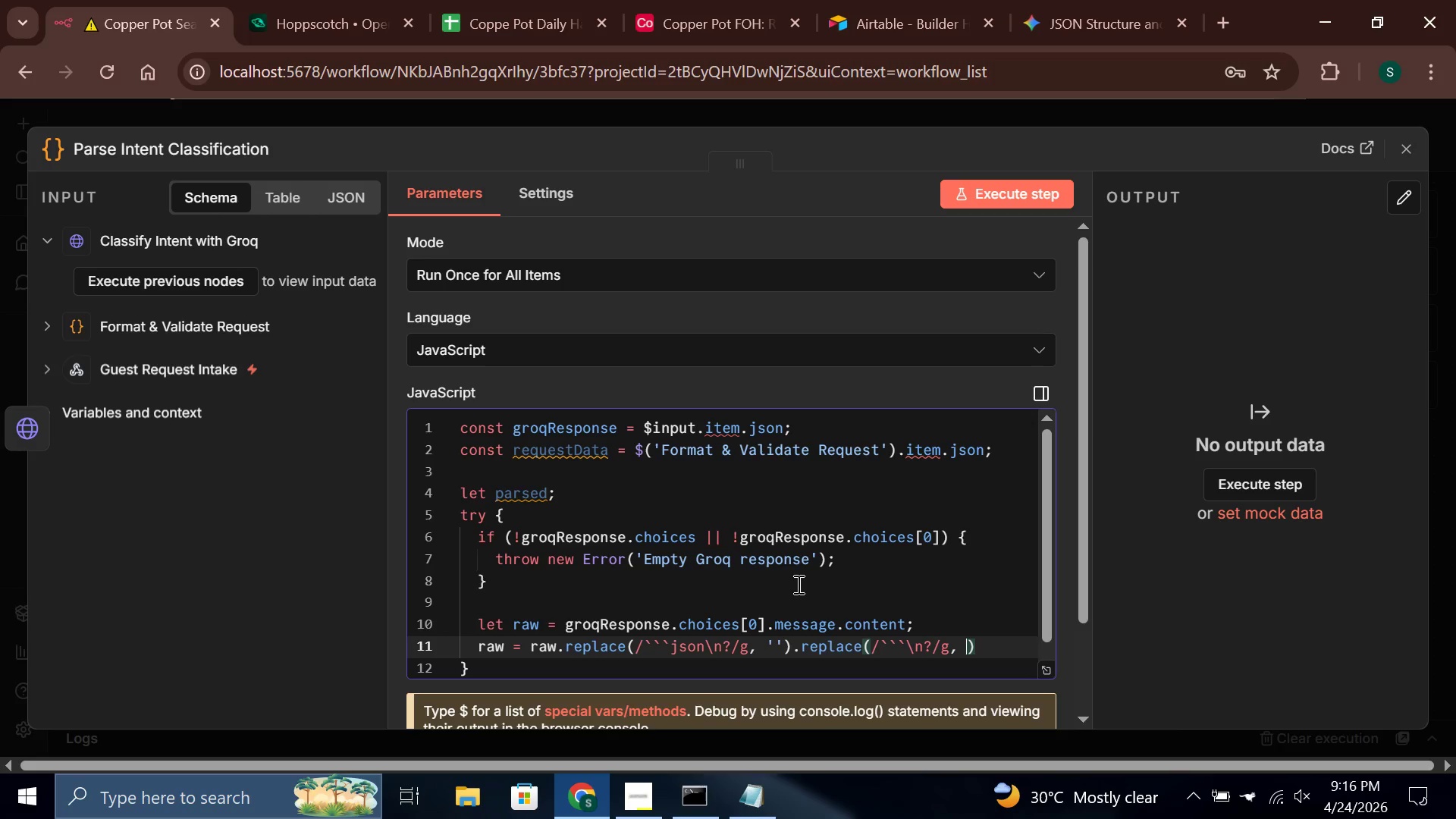 
key(Quote)
 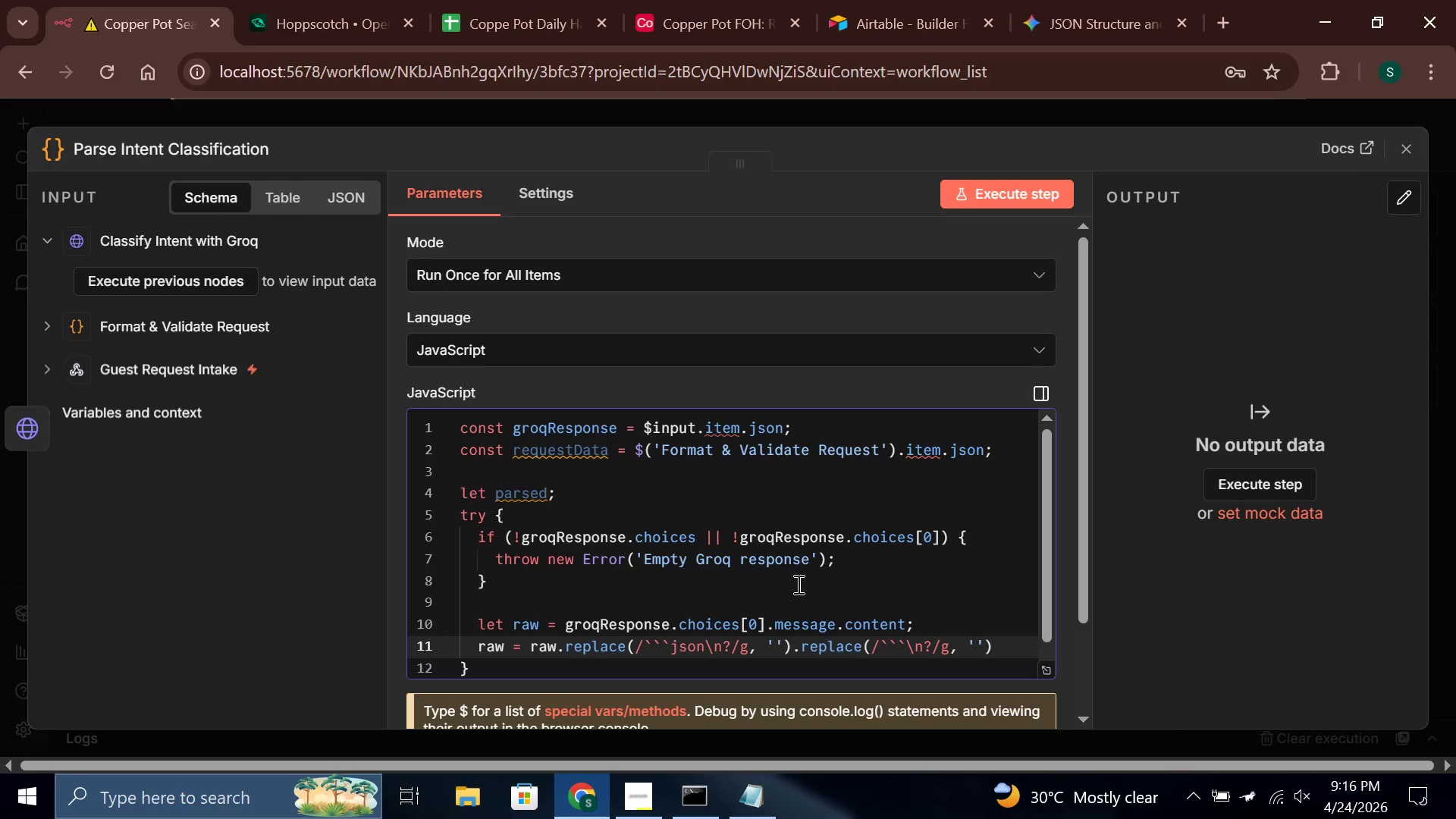 
key(ArrowRight)
 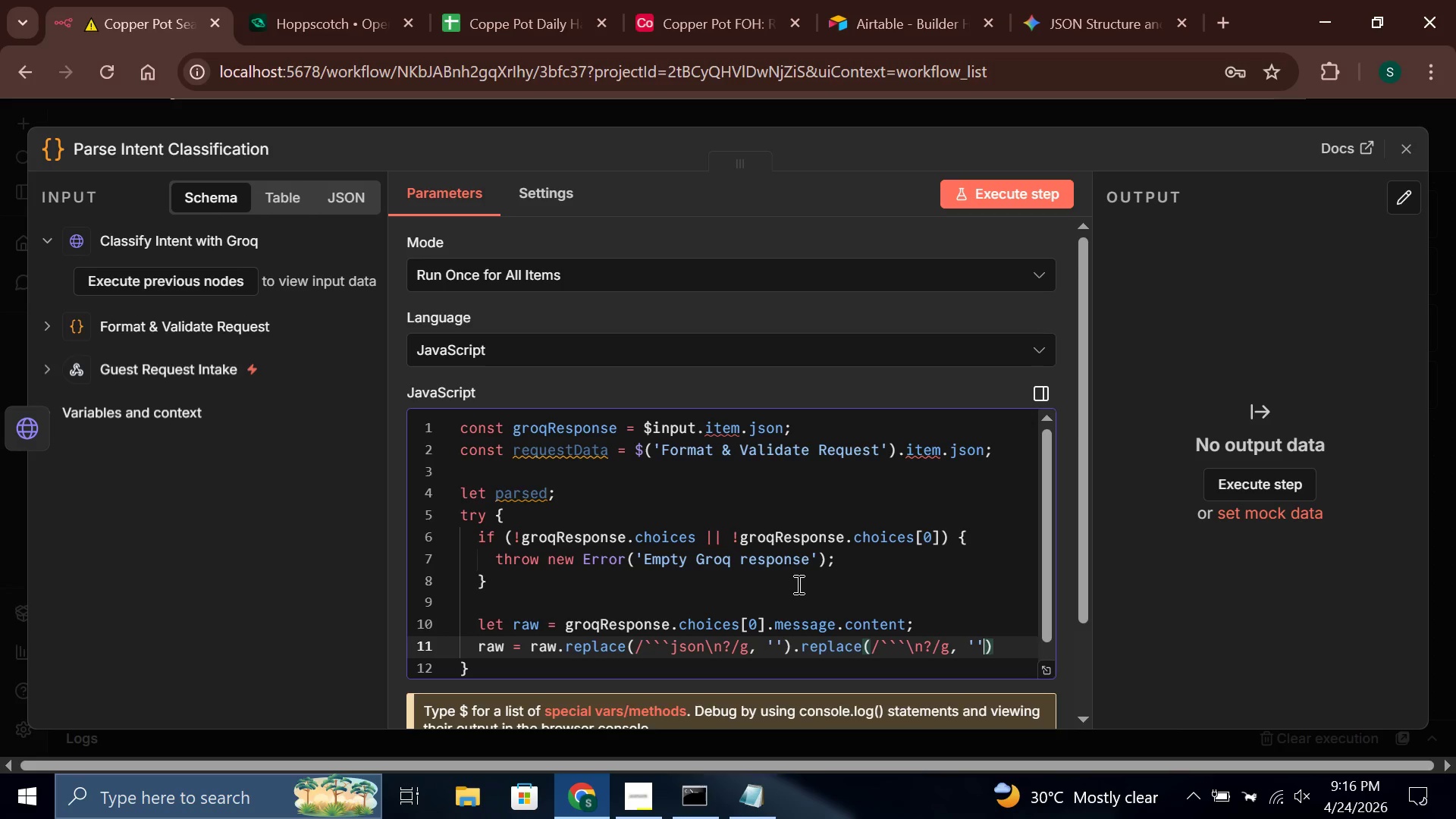 
key(ArrowRight)
 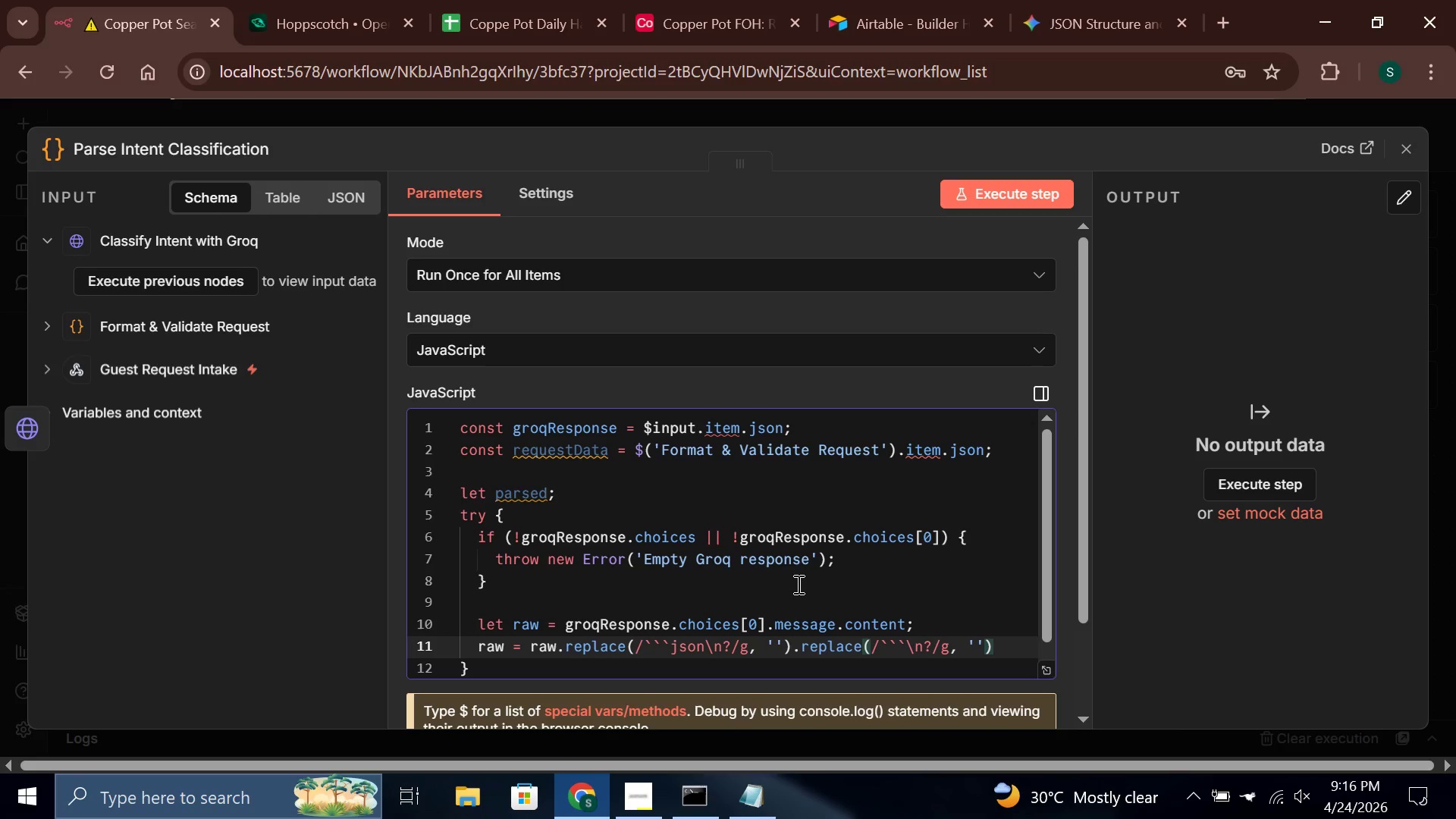 
type(/tr)
key(Backspace)
key(Backspace)
key(Backspace)
type(.trim([PageDown])
 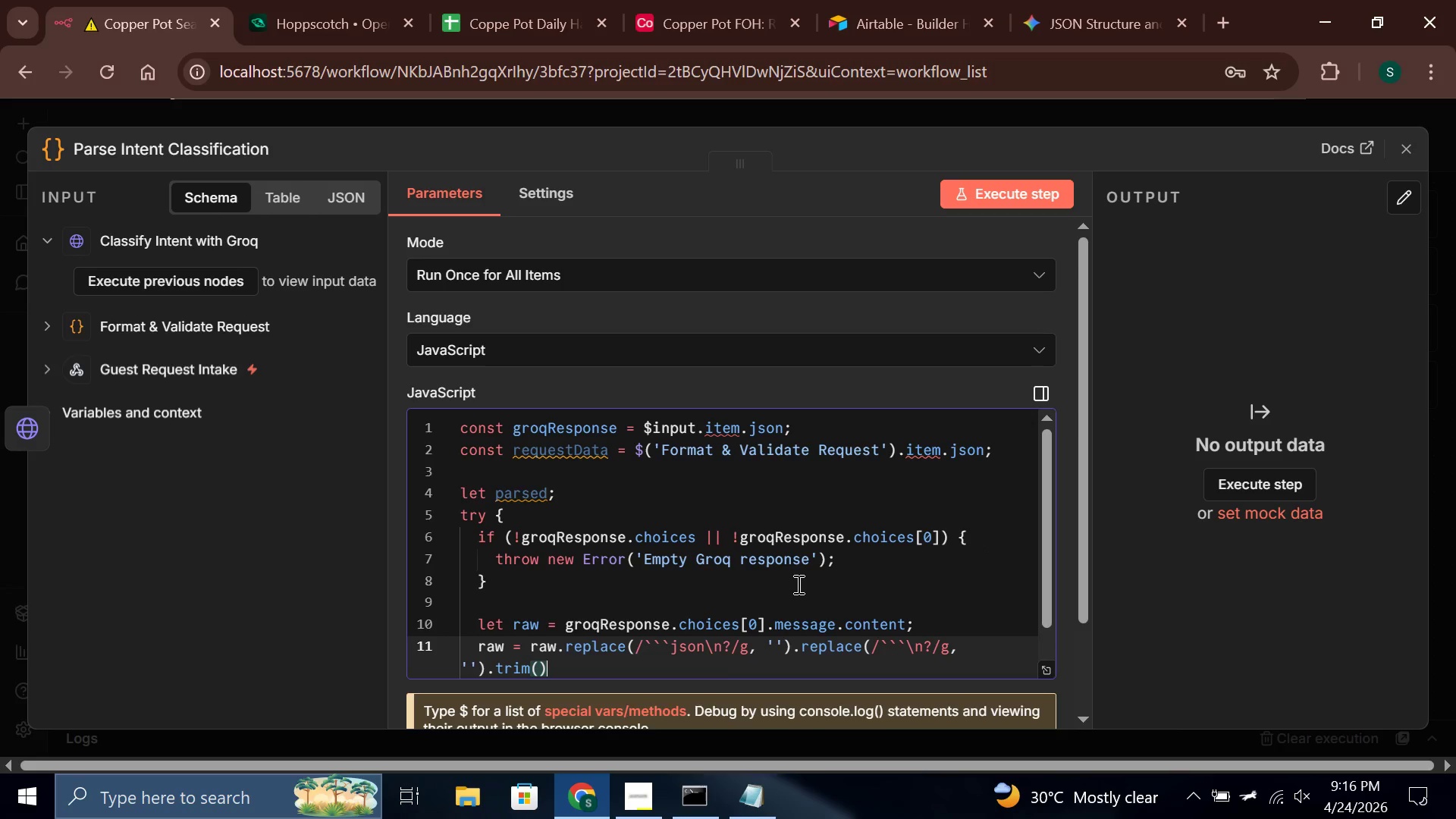 
 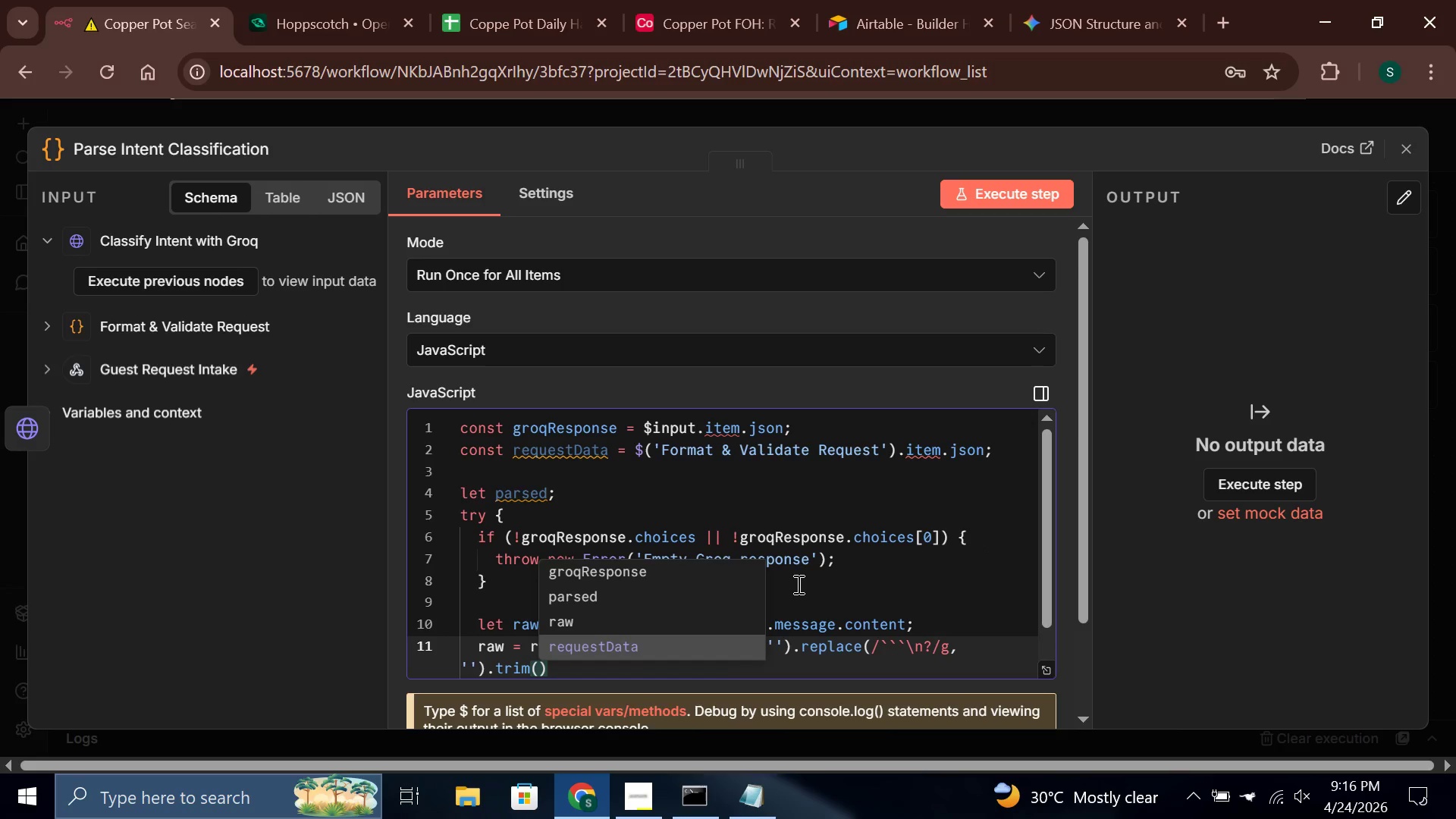 
key(ArrowRight)
 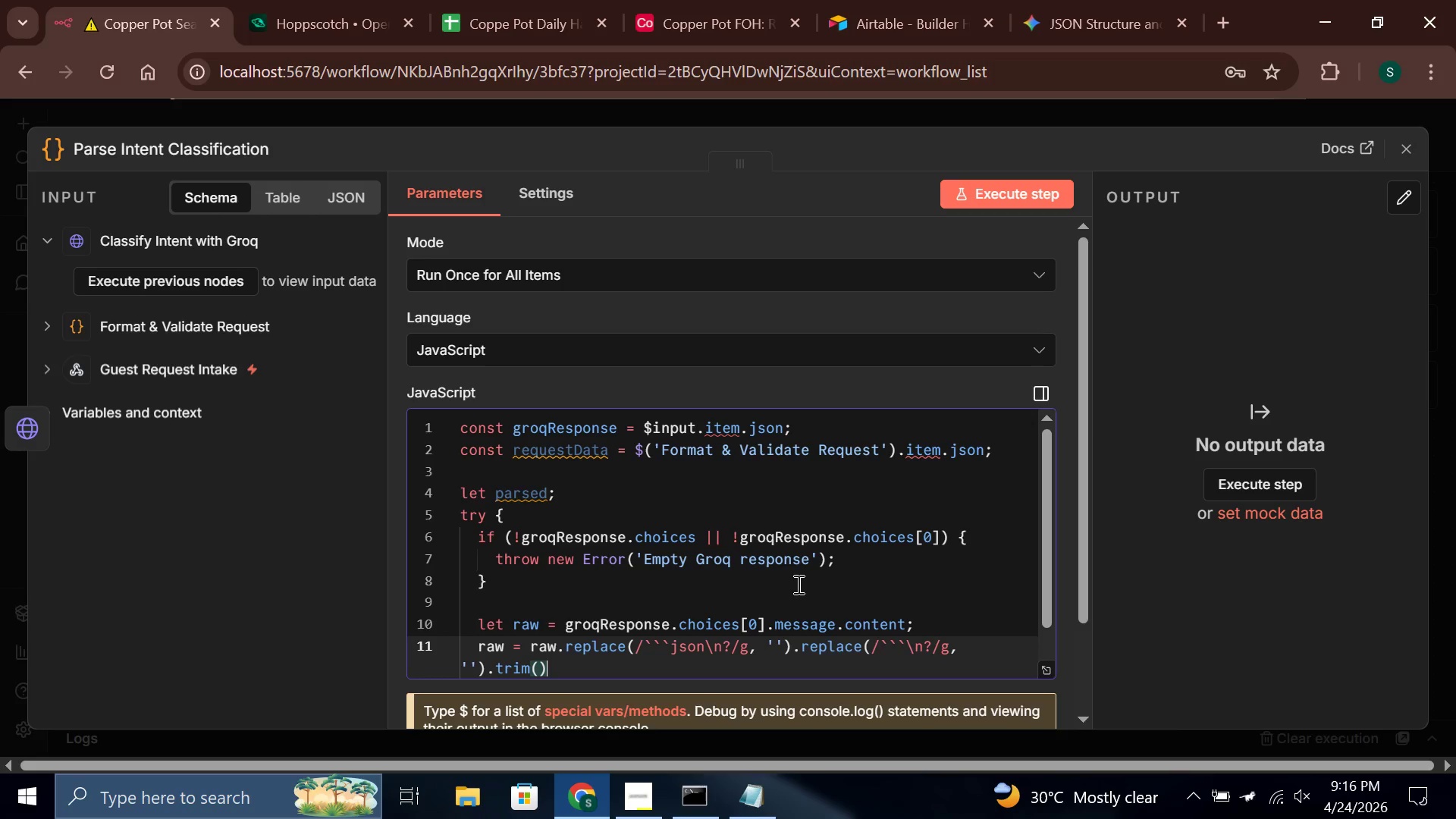 
key(Semicolon)
 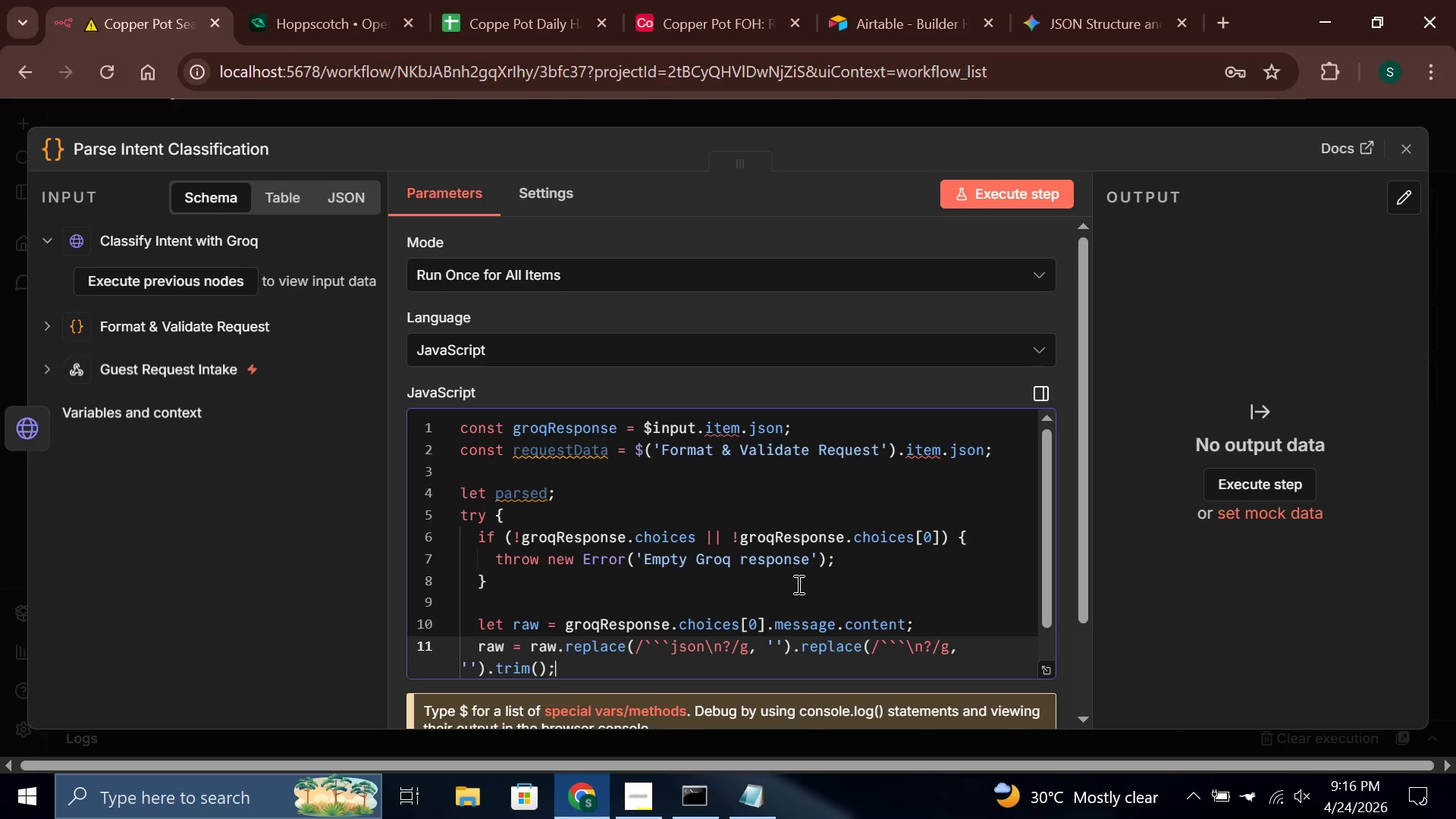 
wait(5.25)
 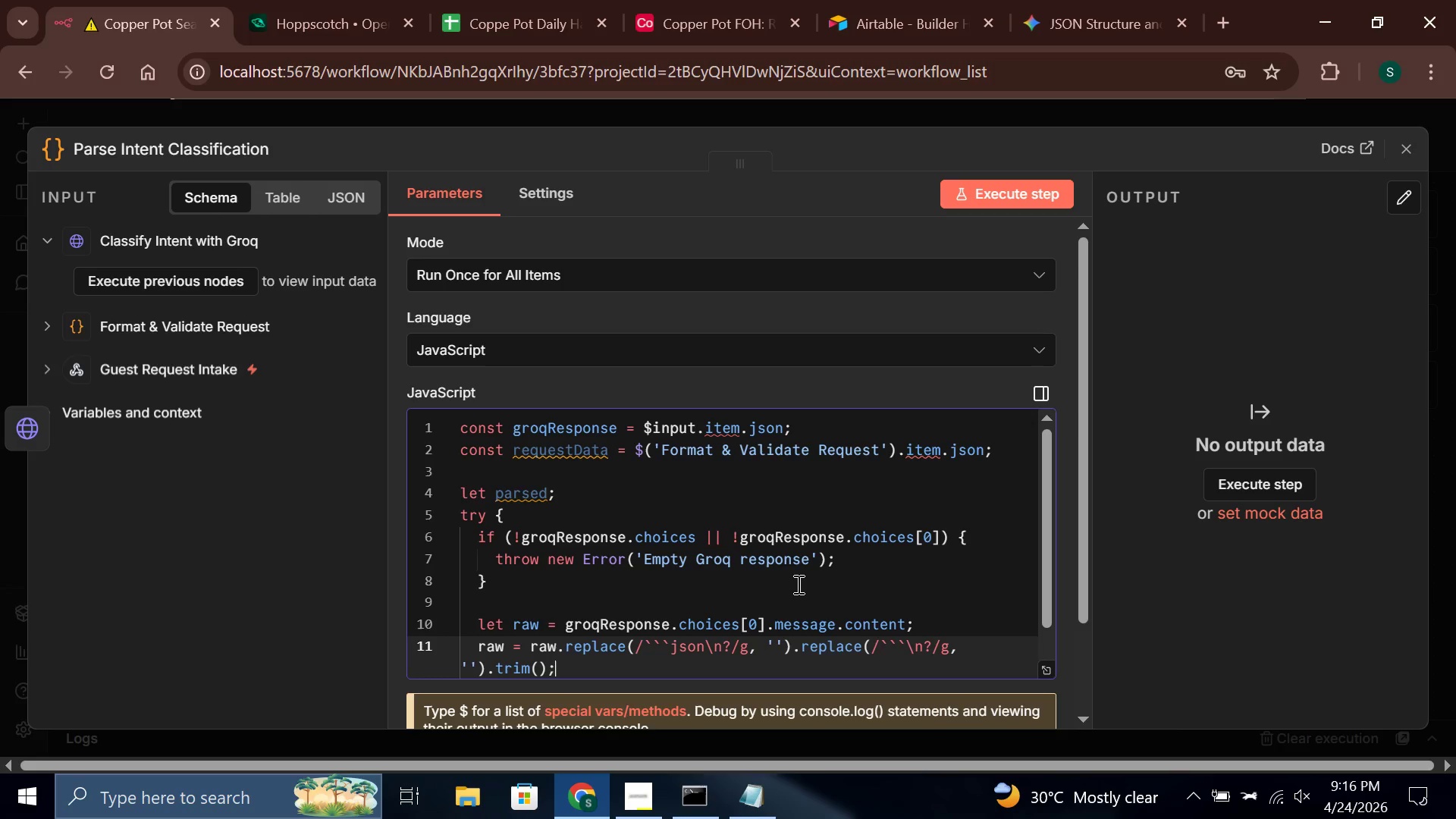 
key(Enter)
 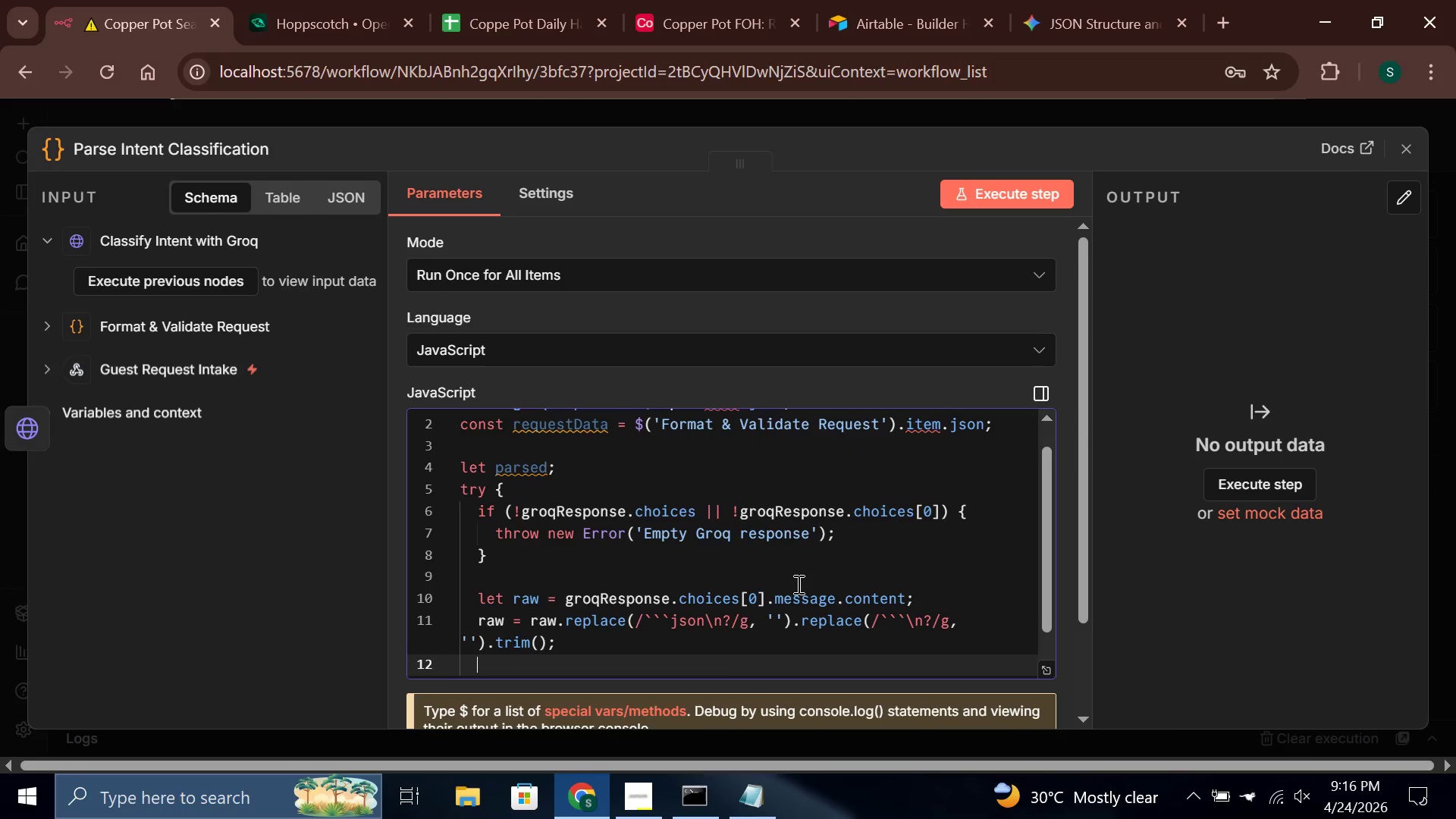 
type(parsed = JSON.parse)
 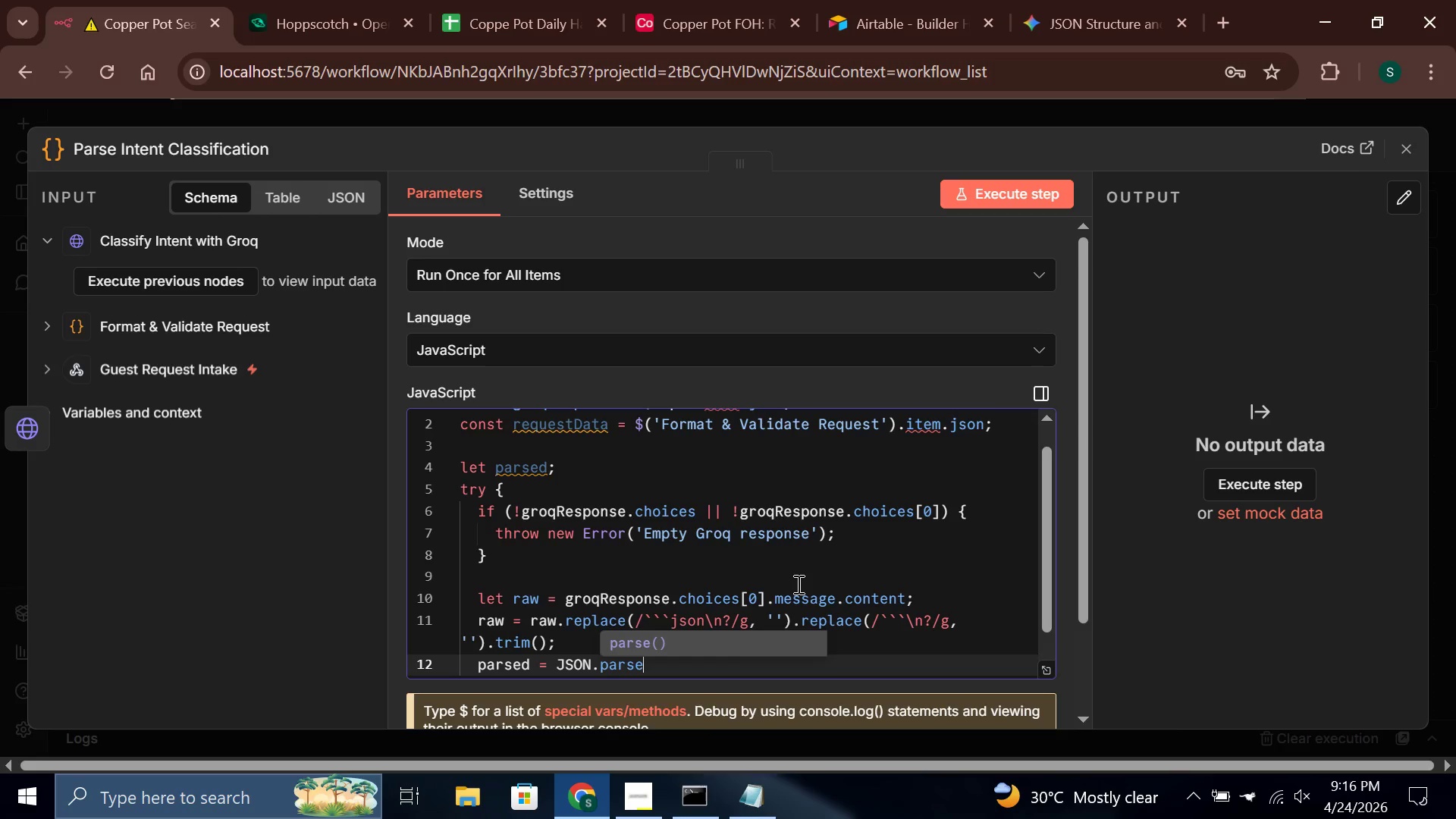 
key(Enter)
 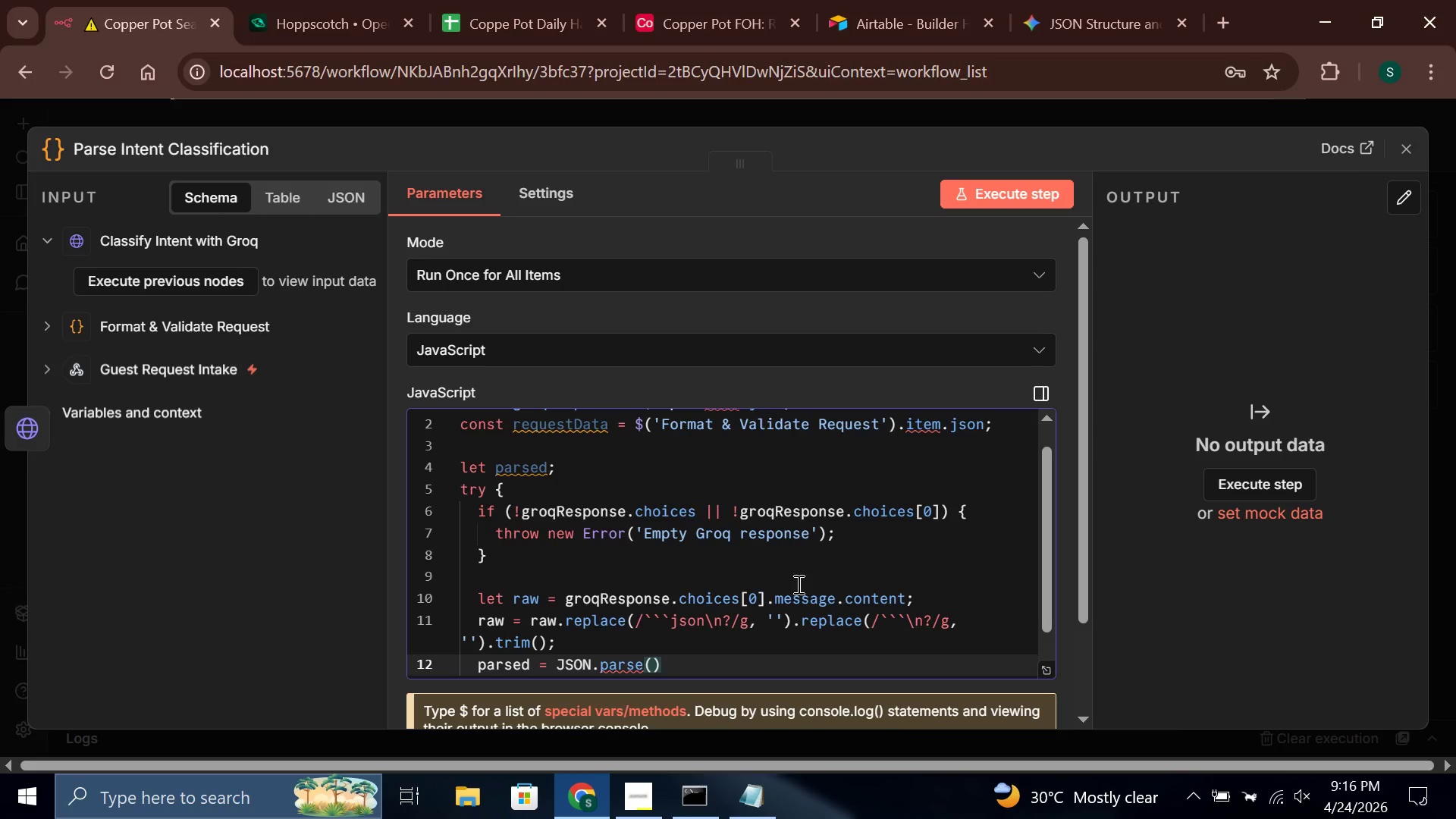 
type(raw)
 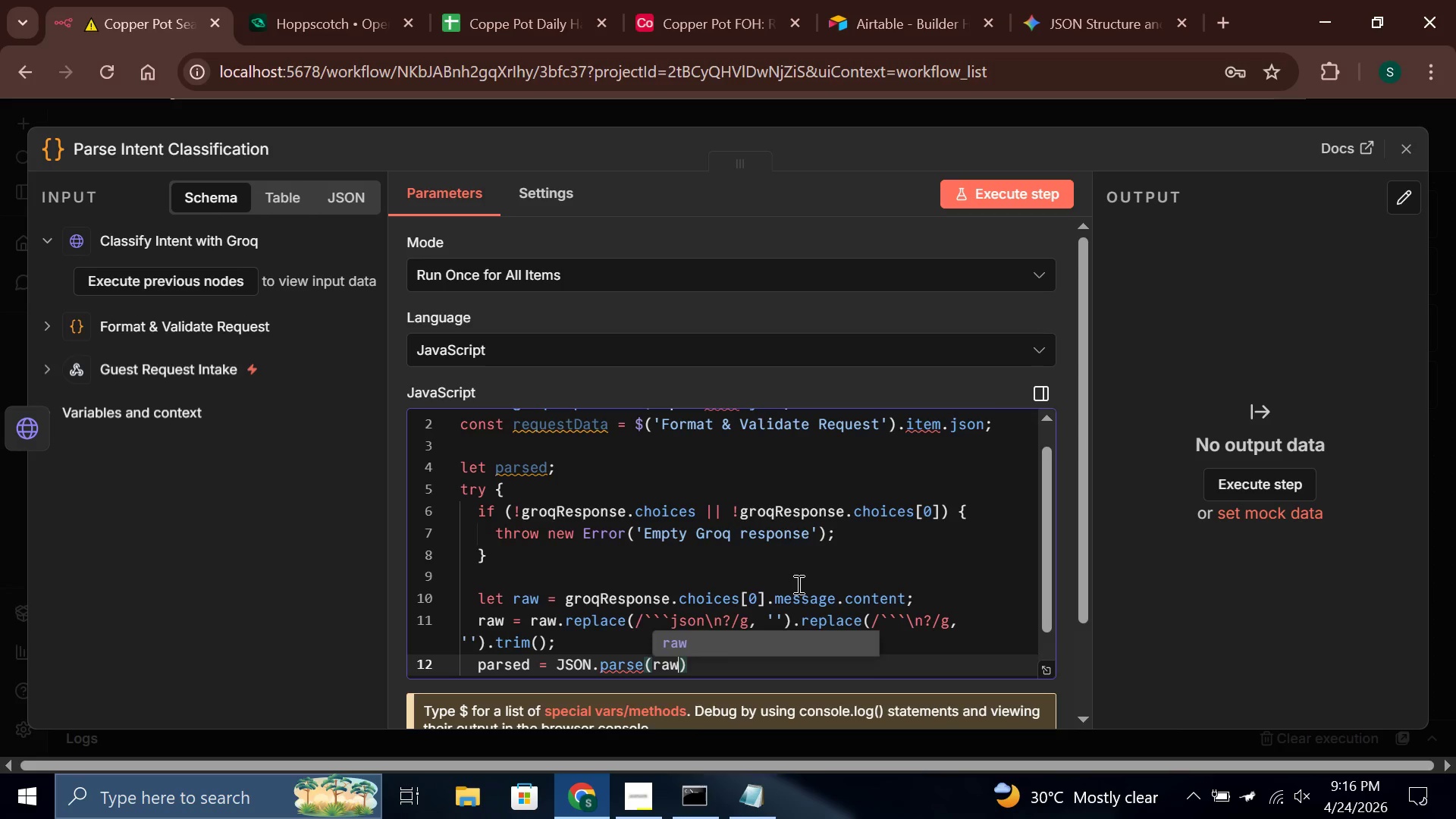 
key(ArrowRight)
 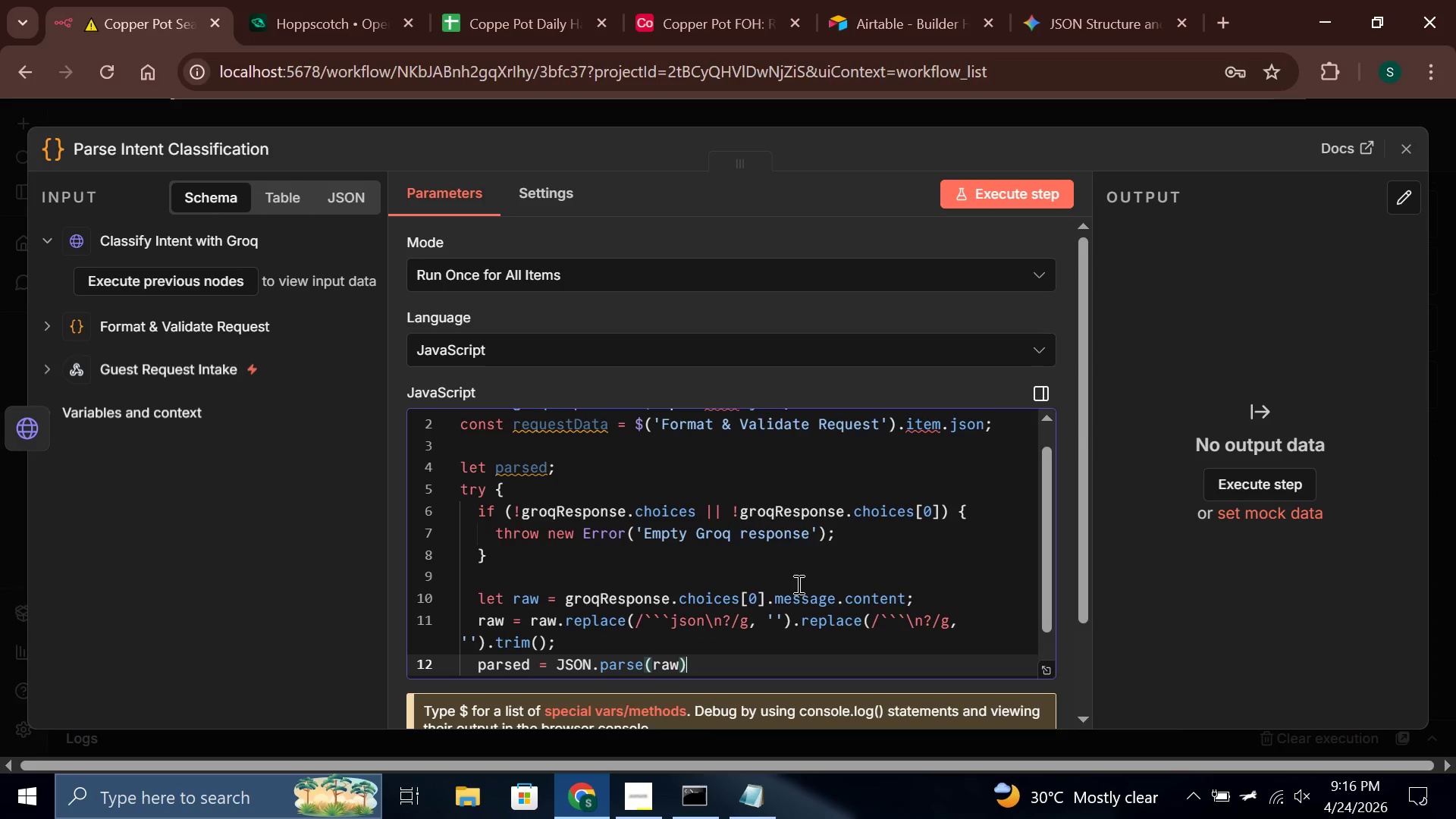 
key(Semicolon)
 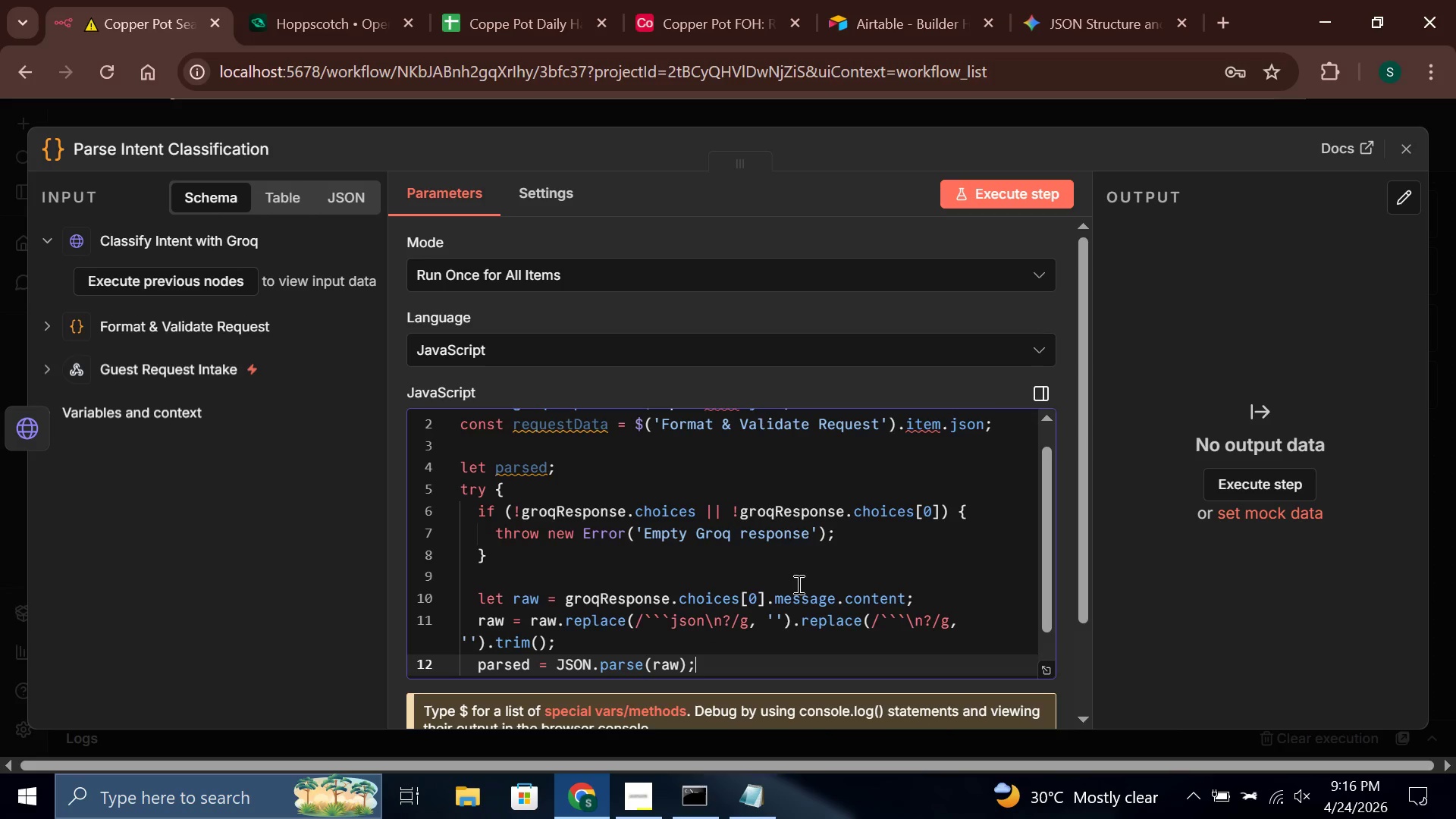 
key(ArrowDown)
 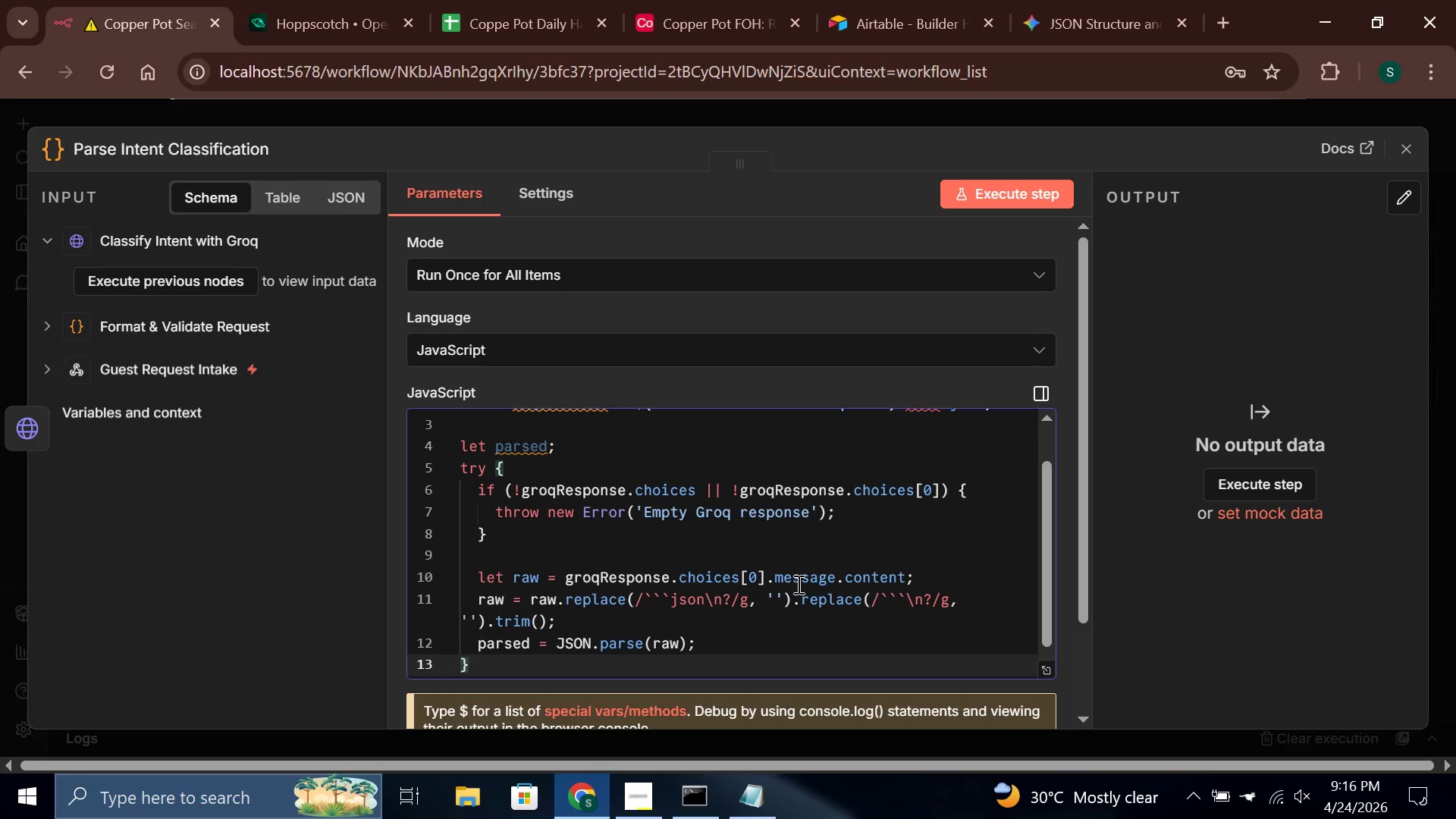 
type( catch )
key(Backspace)
type((e)
 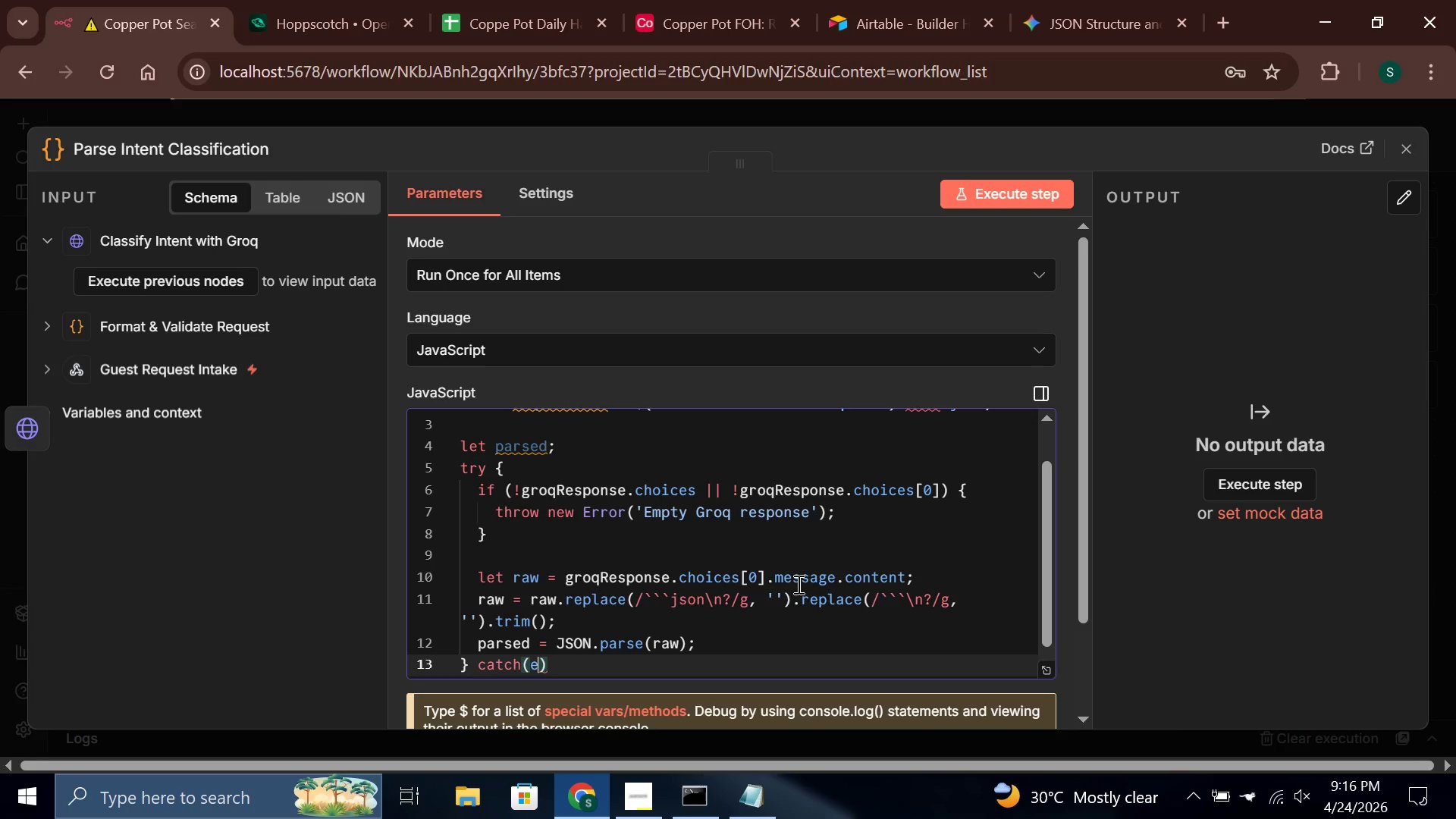 
 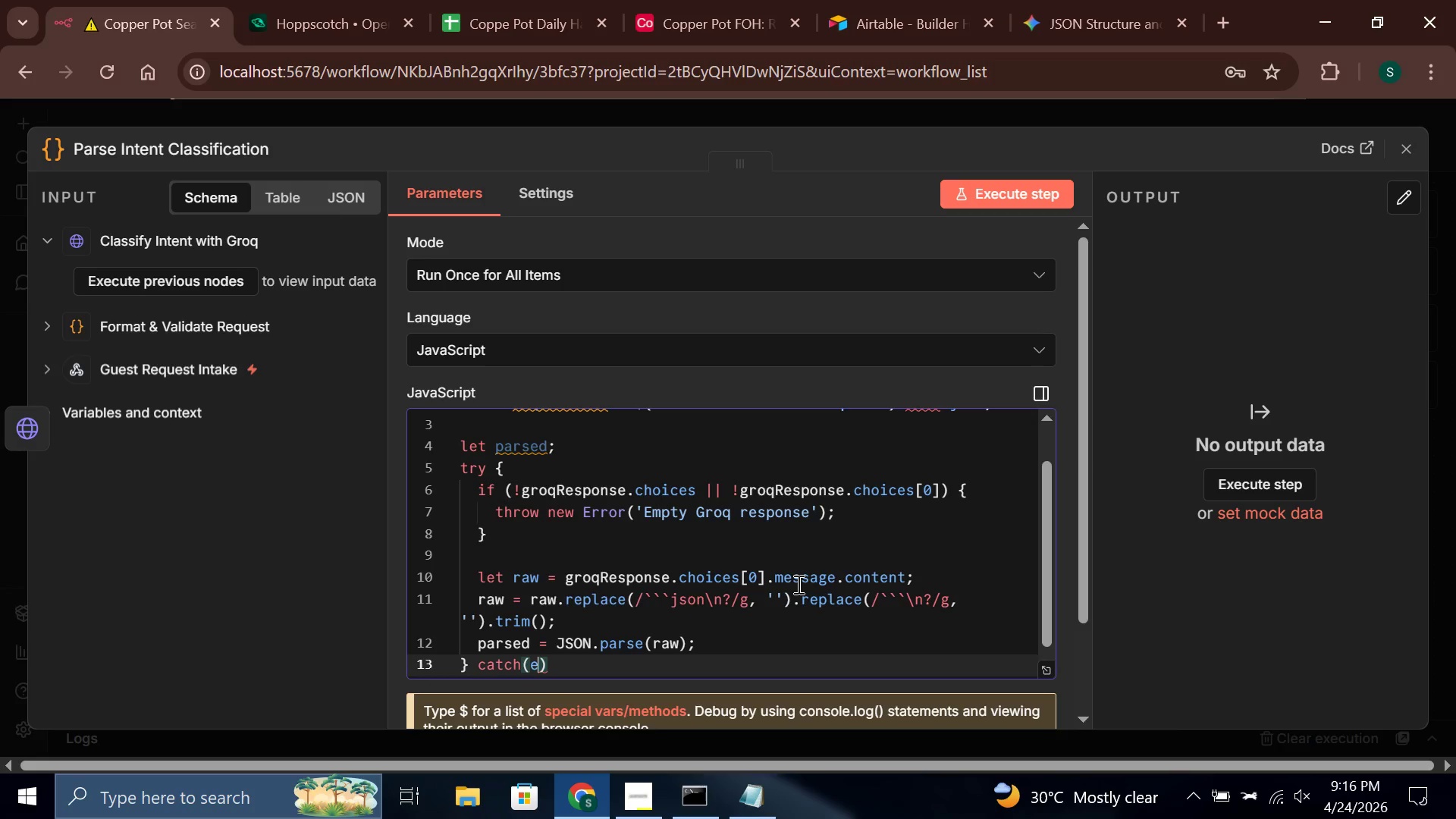 
key(ArrowRight)
 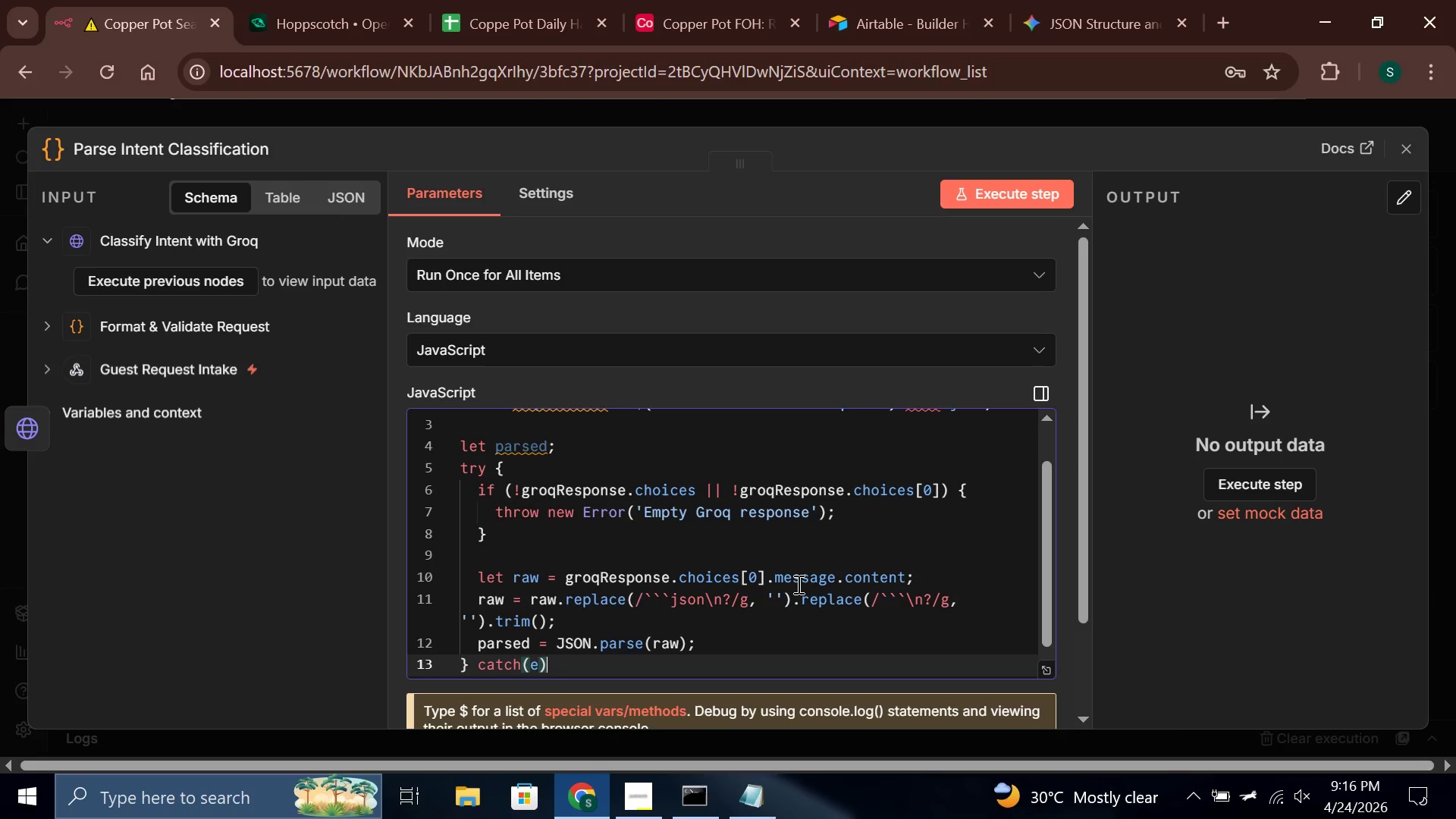 
key(Space)
 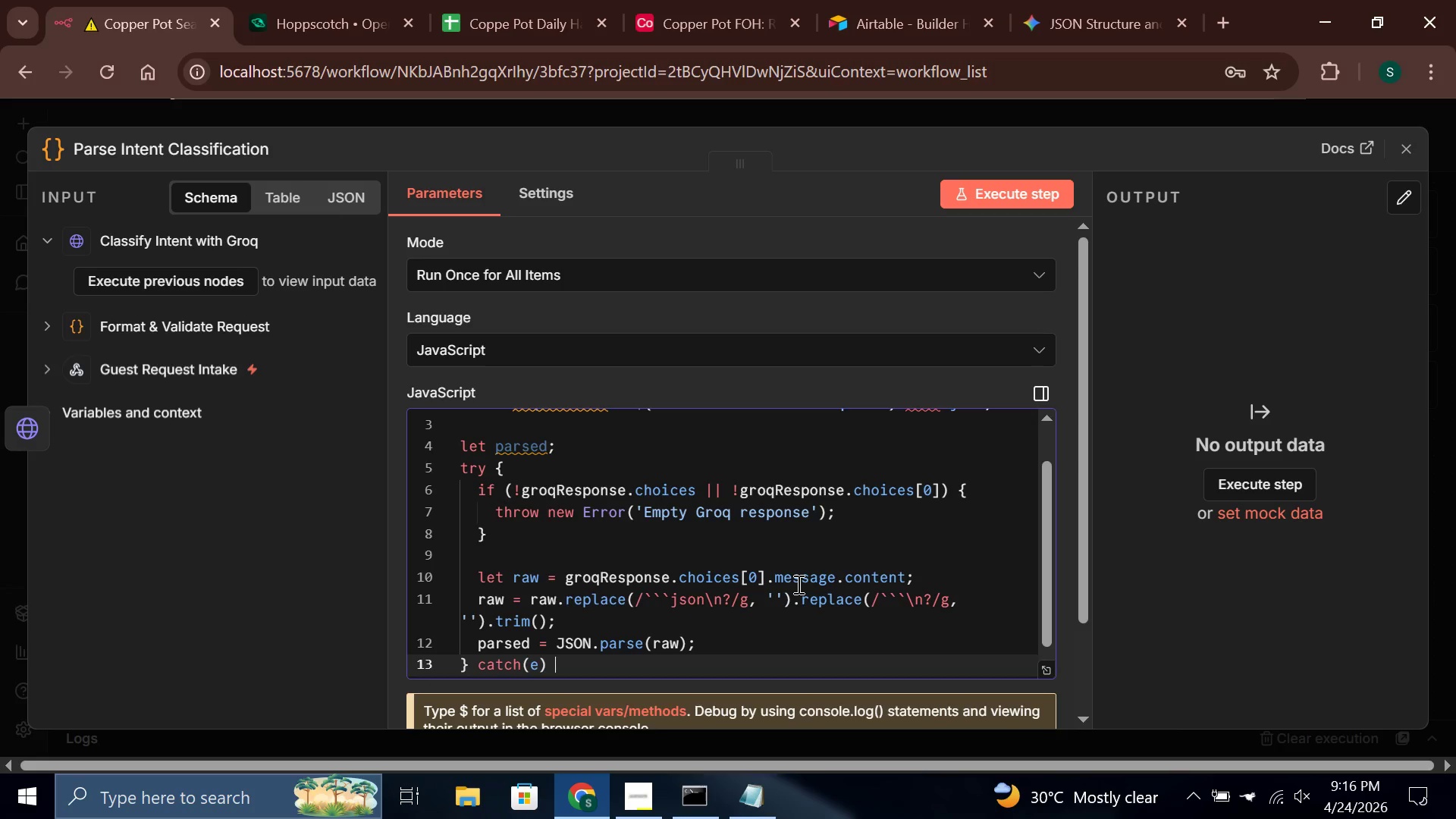 
key(Shift+BracketLeft)
 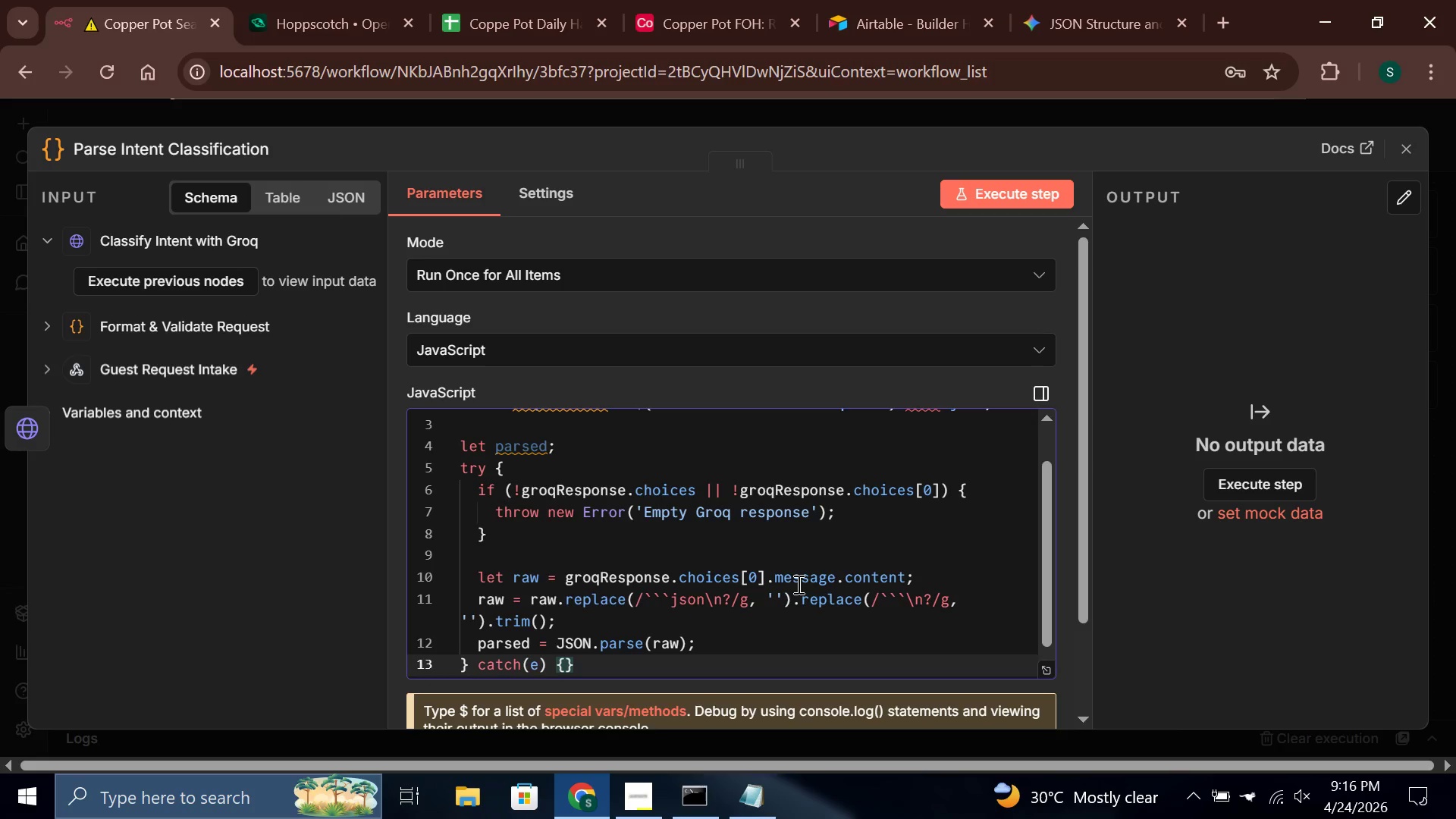 
key(Enter)
 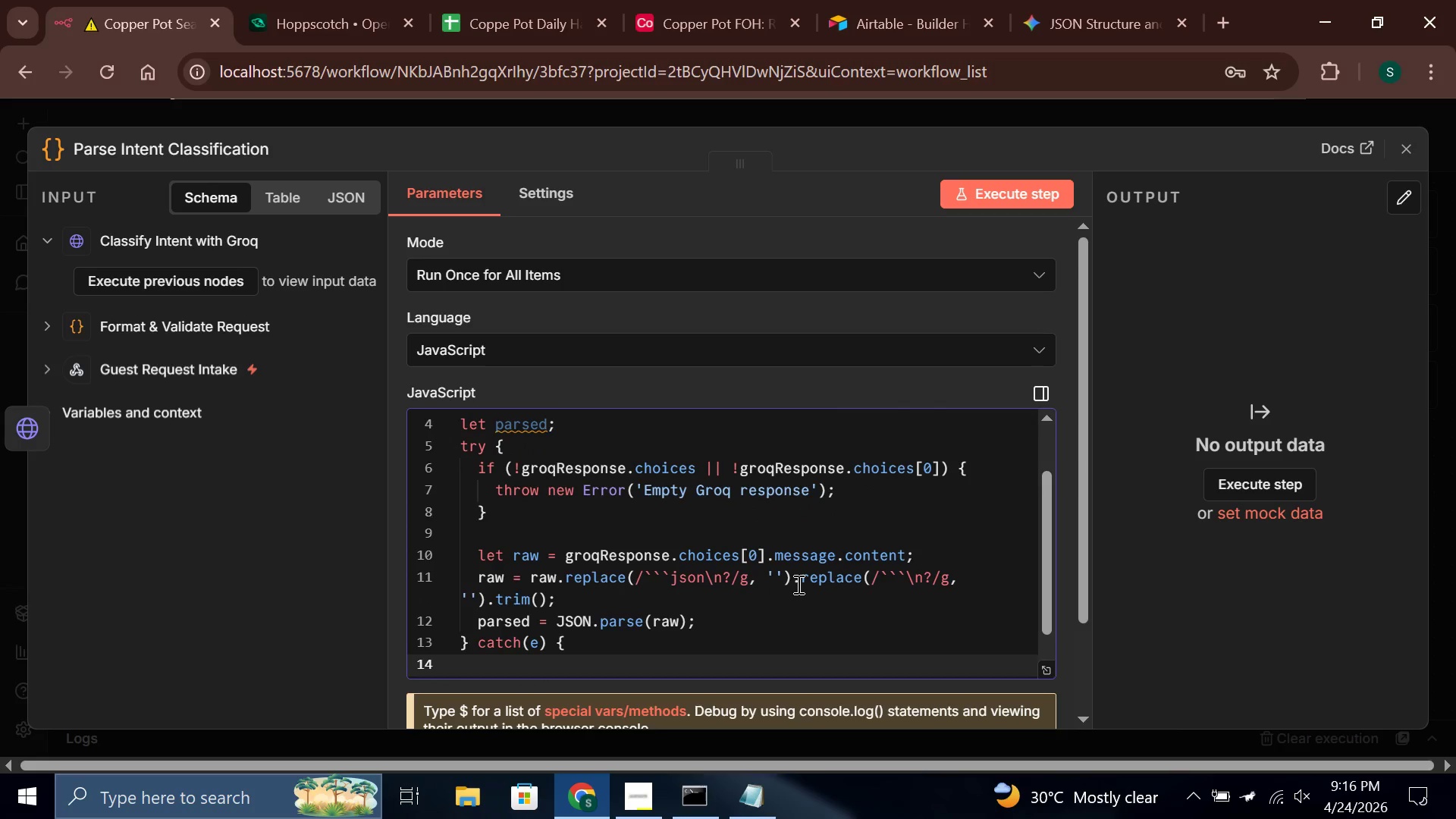 
type(parsed = {)
 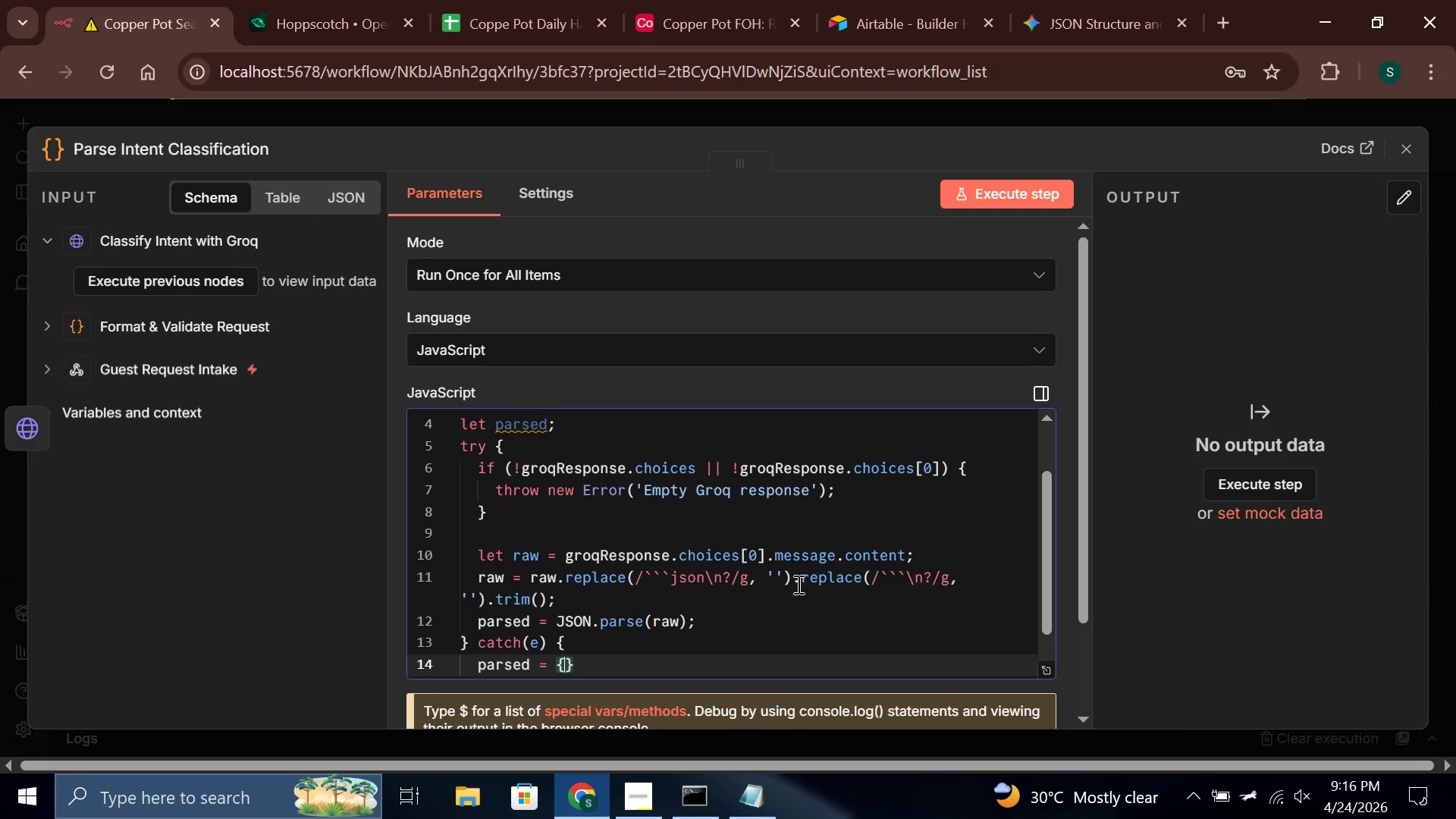 
key(Enter)
 